 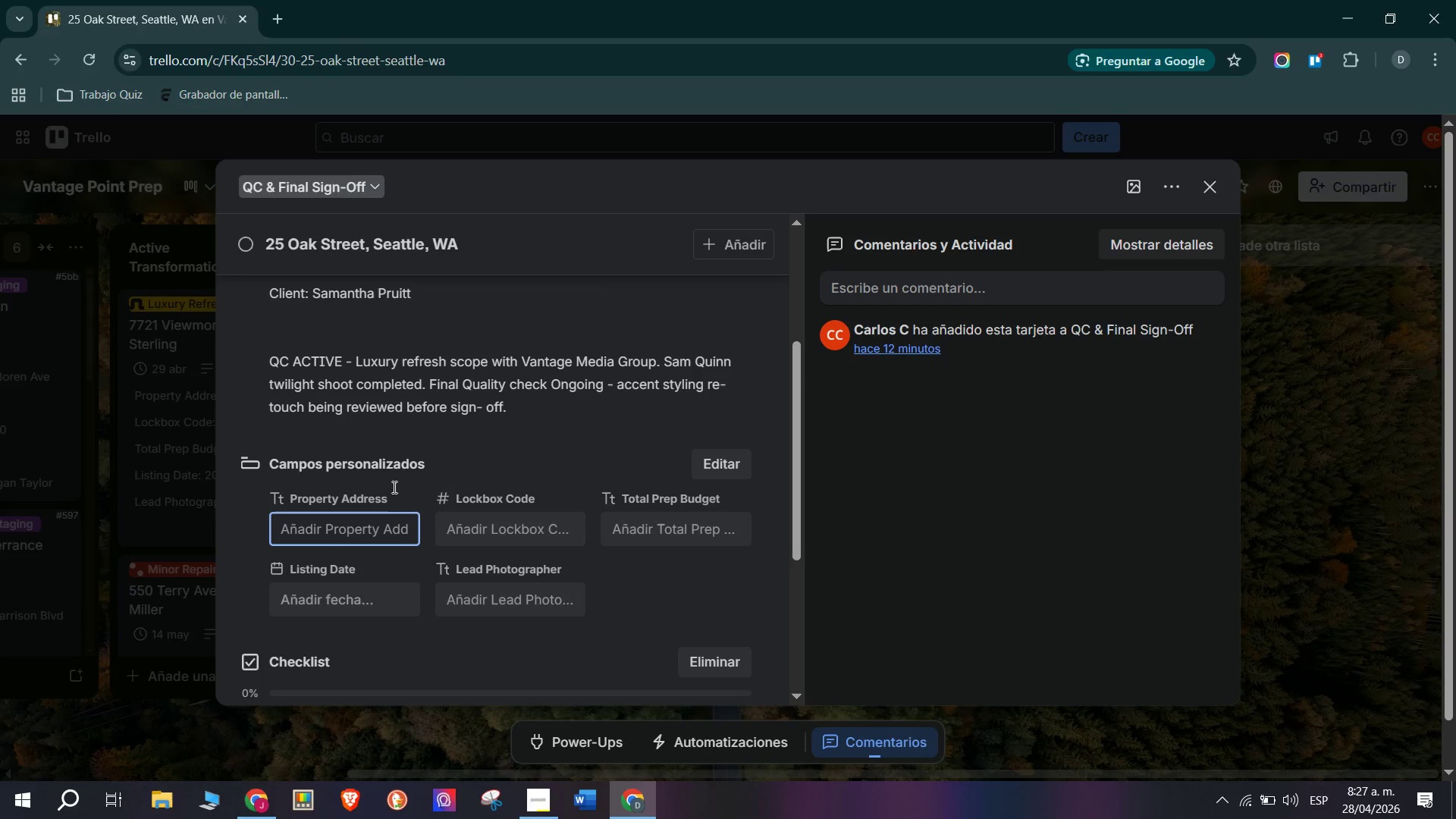 
type(25 Oak Strr)
key(Backspace)
type(eet, Seattle, WA)
key(Tab)
type(0025 )
key(Tab)
 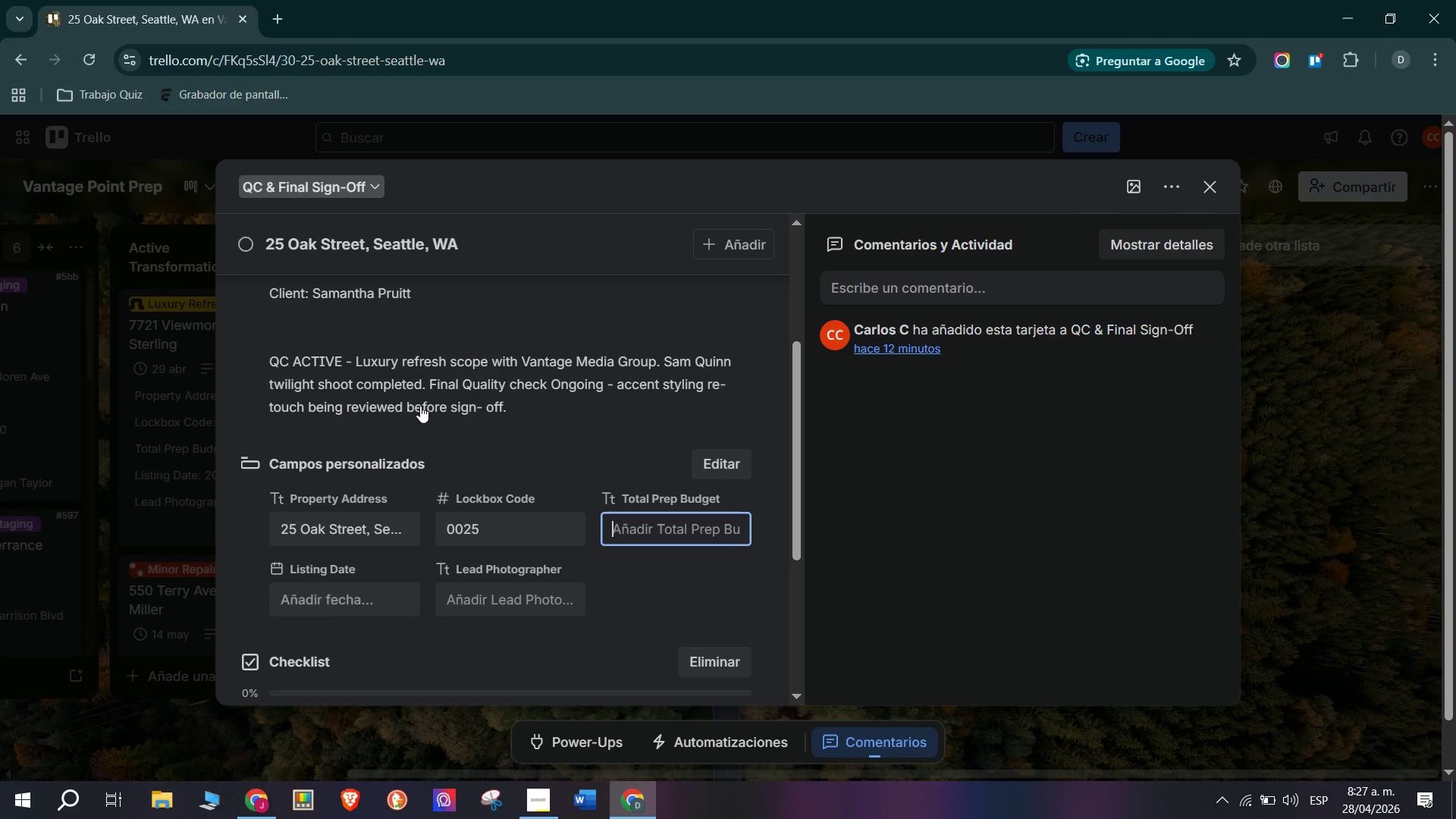 
type($4,776)
key(Tab)
 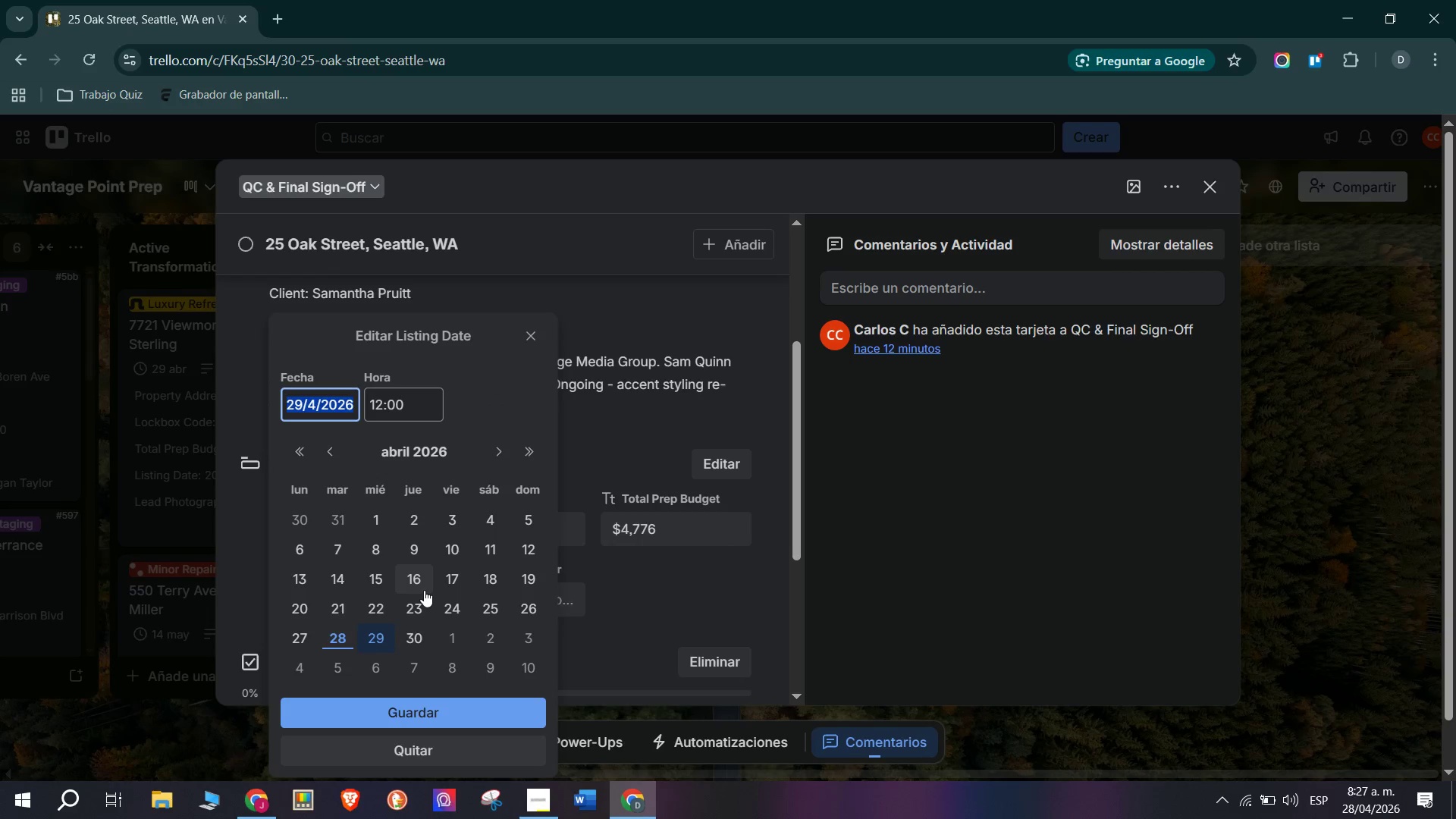 
wait(10.11)
 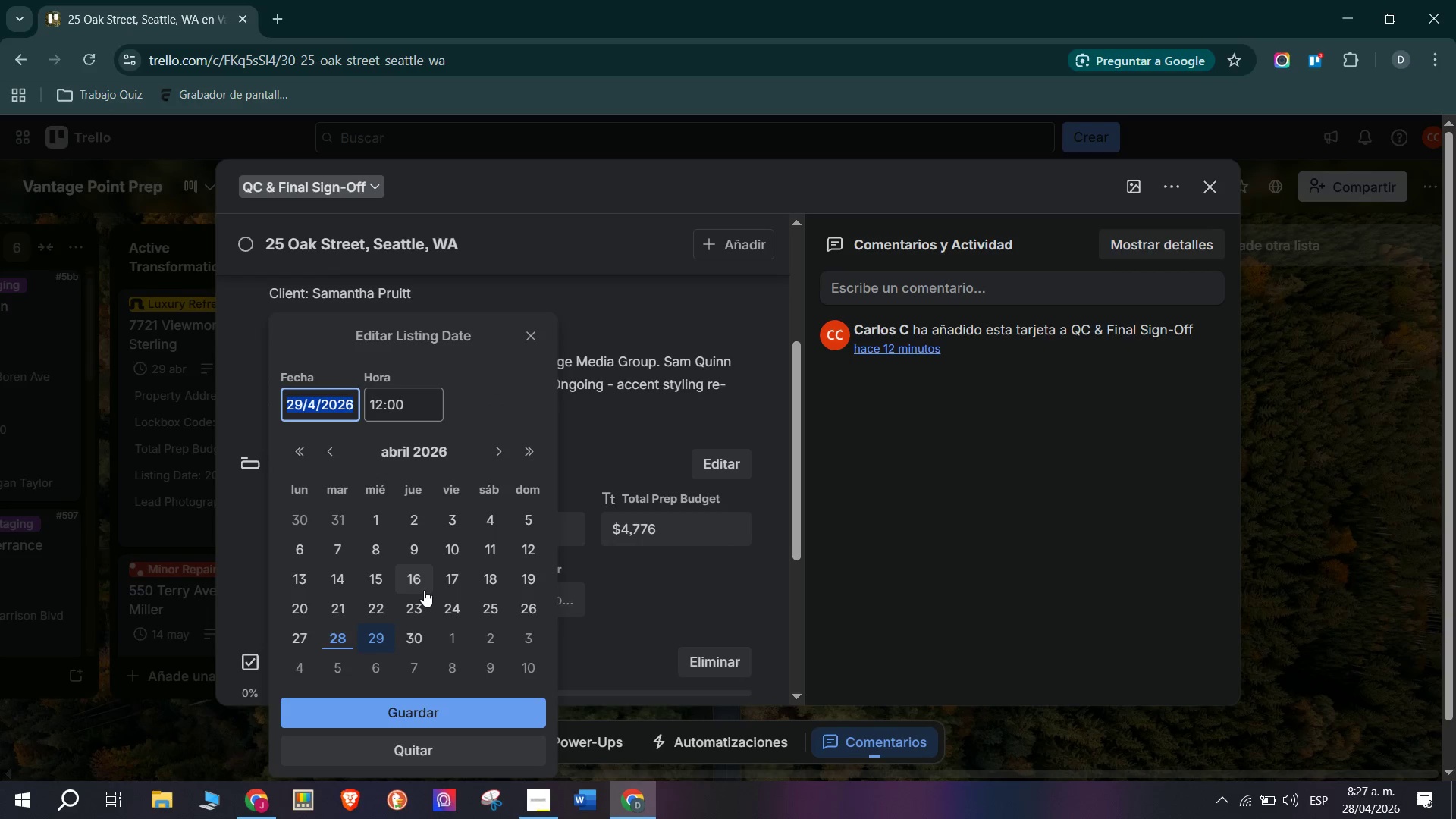 
left_click([483, 641])
 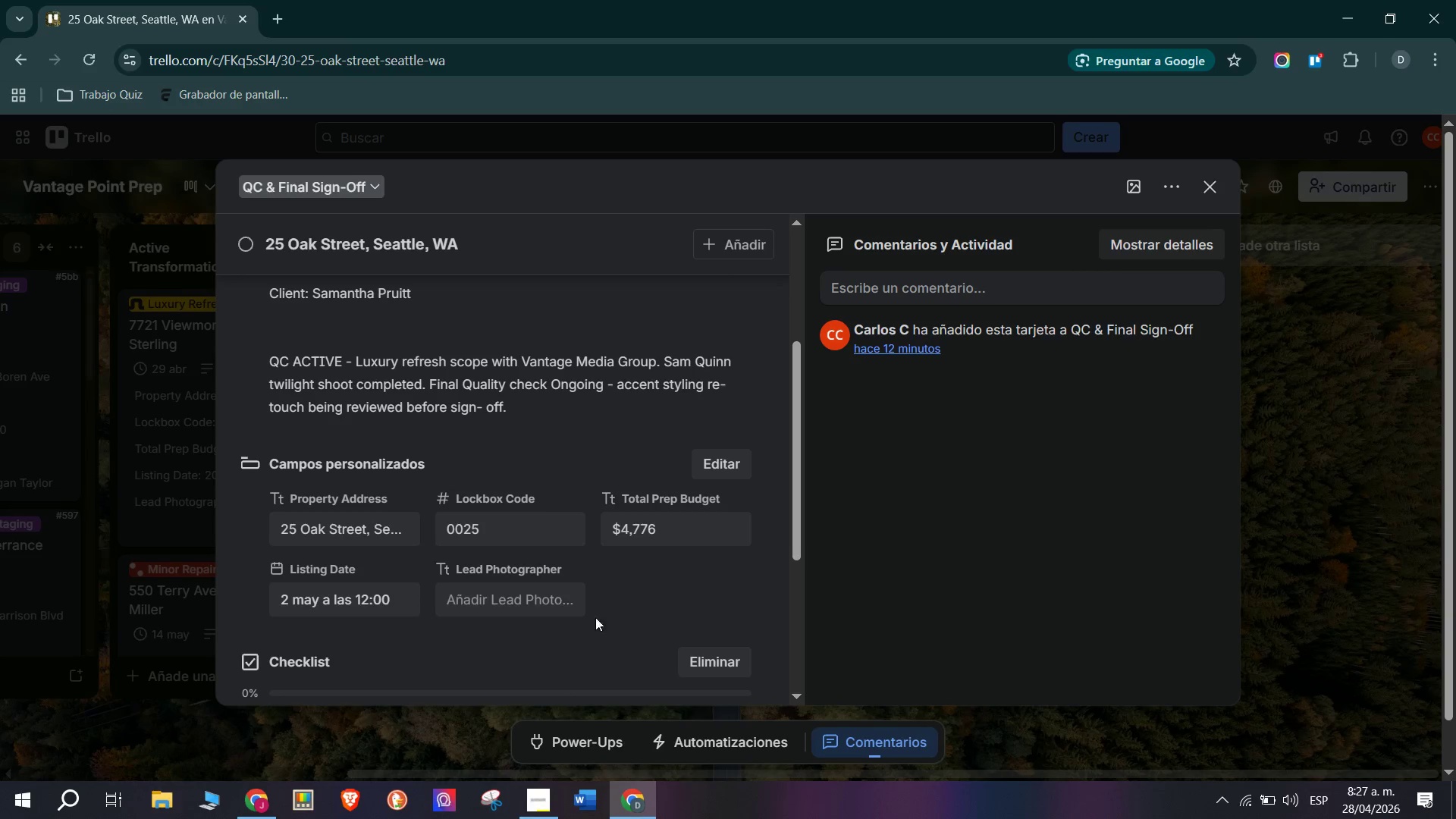 
left_click([530, 607])
 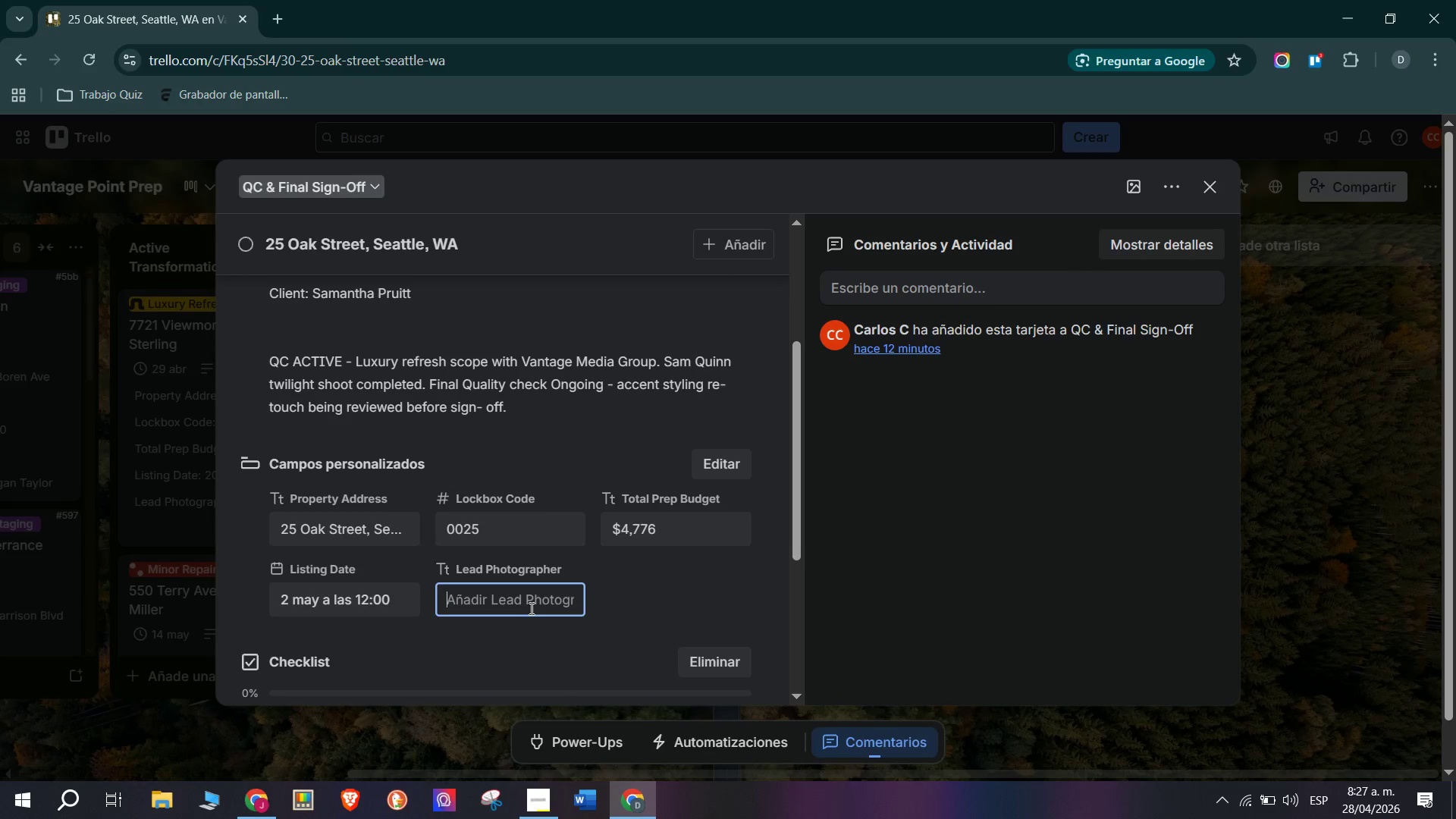 
type(Sam Quinn)
 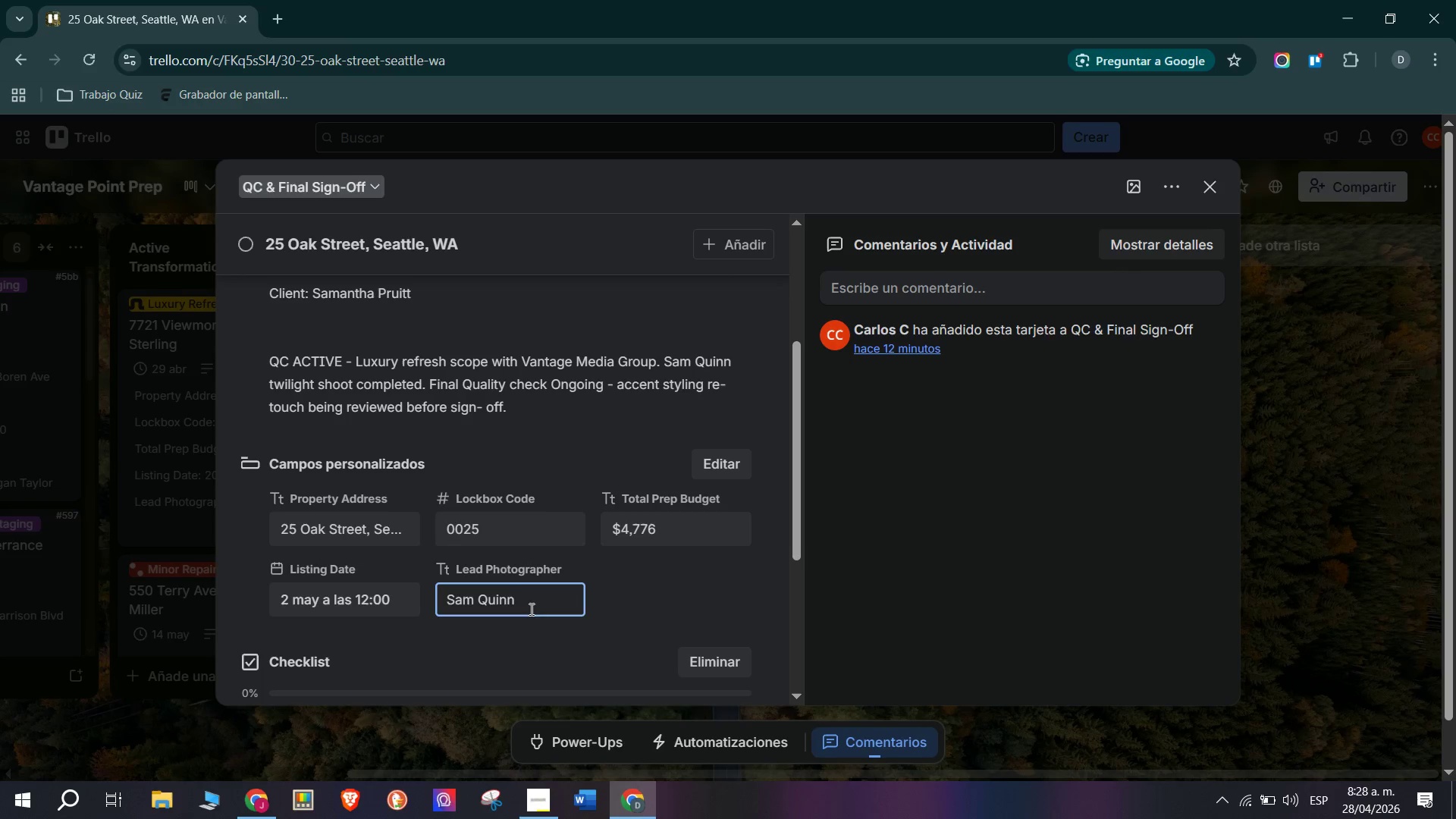 
scroll: coordinate [537, 489], scroll_direction: down, amount: 5.0
 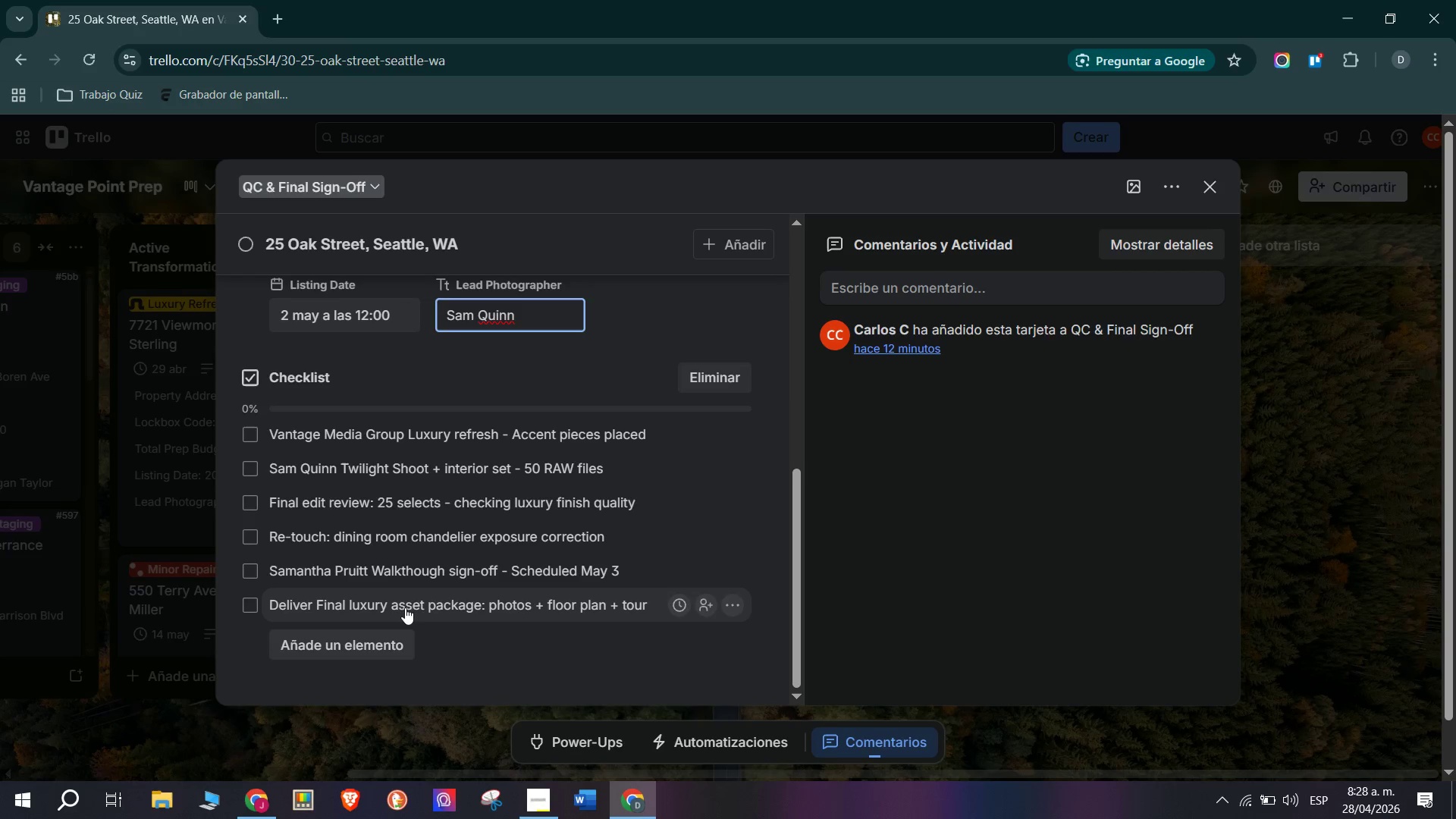 
scroll: coordinate [451, 541], scroll_direction: up, amount: 3.0
 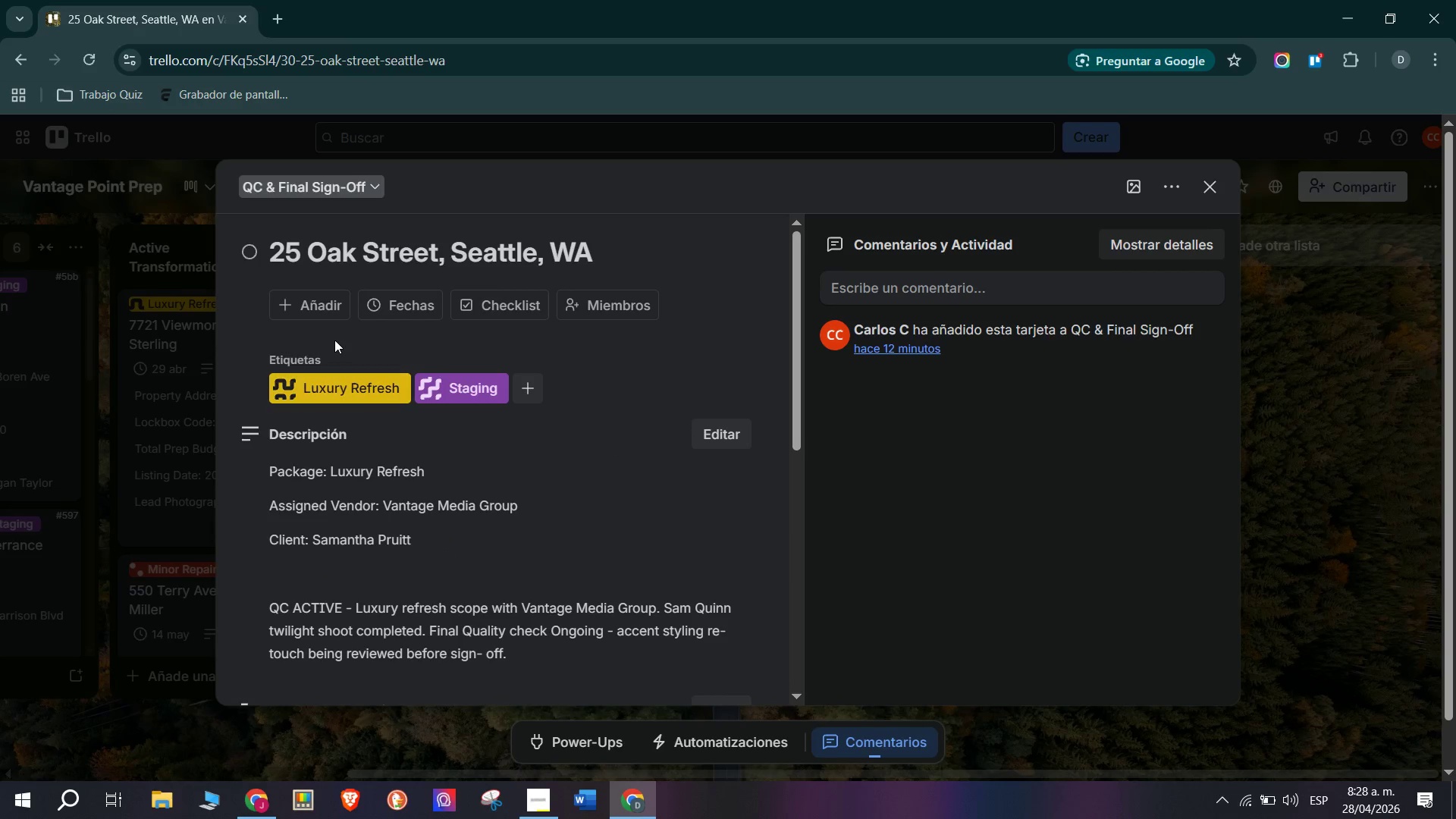 
scroll: coordinate [504, 509], scroll_direction: down, amount: 7.0
 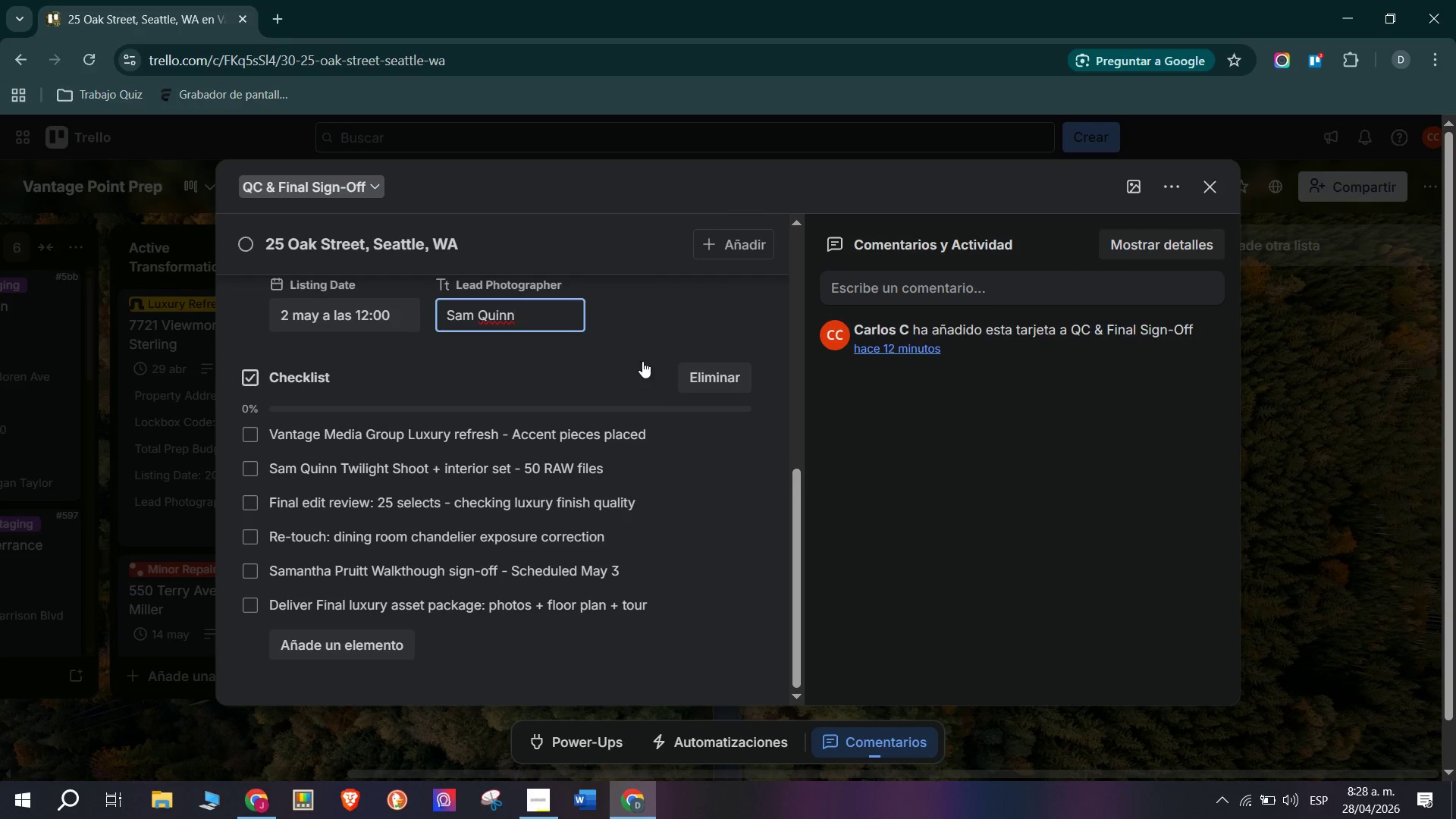 
left_click([656, 329])
 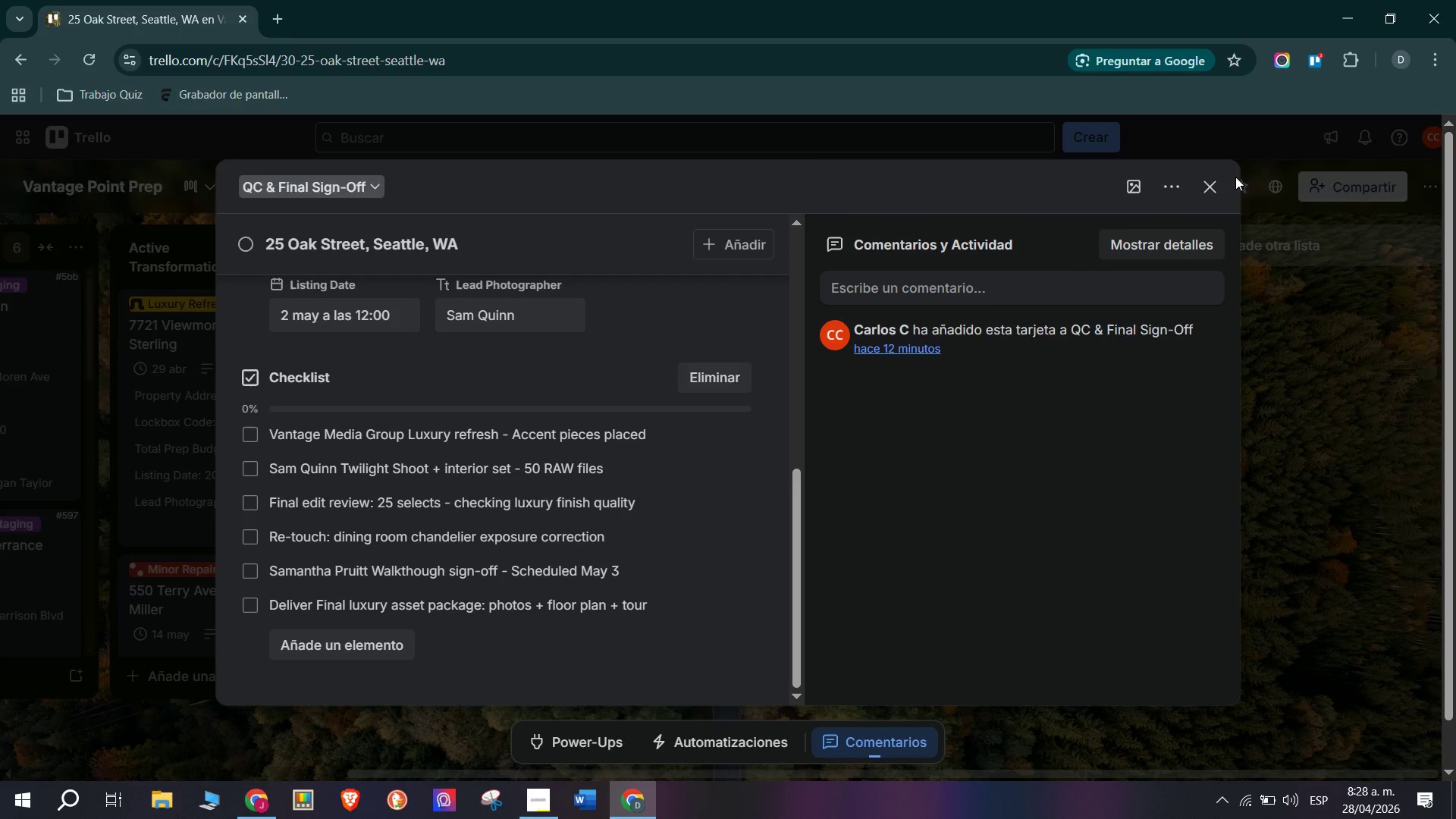 
left_click([1216, 184])
 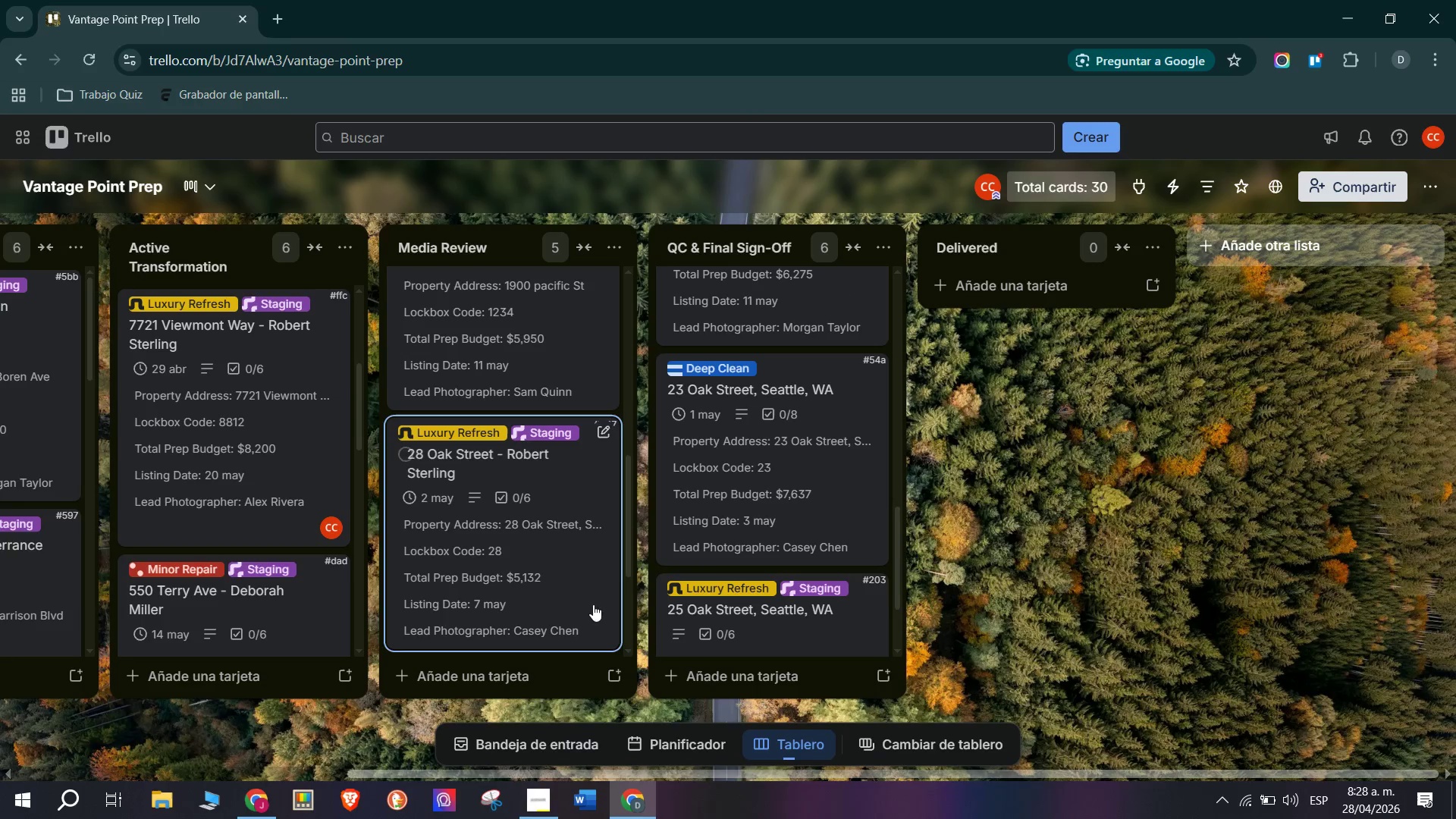 
scroll: coordinate [760, 579], scroll_direction: down, amount: 7.0
 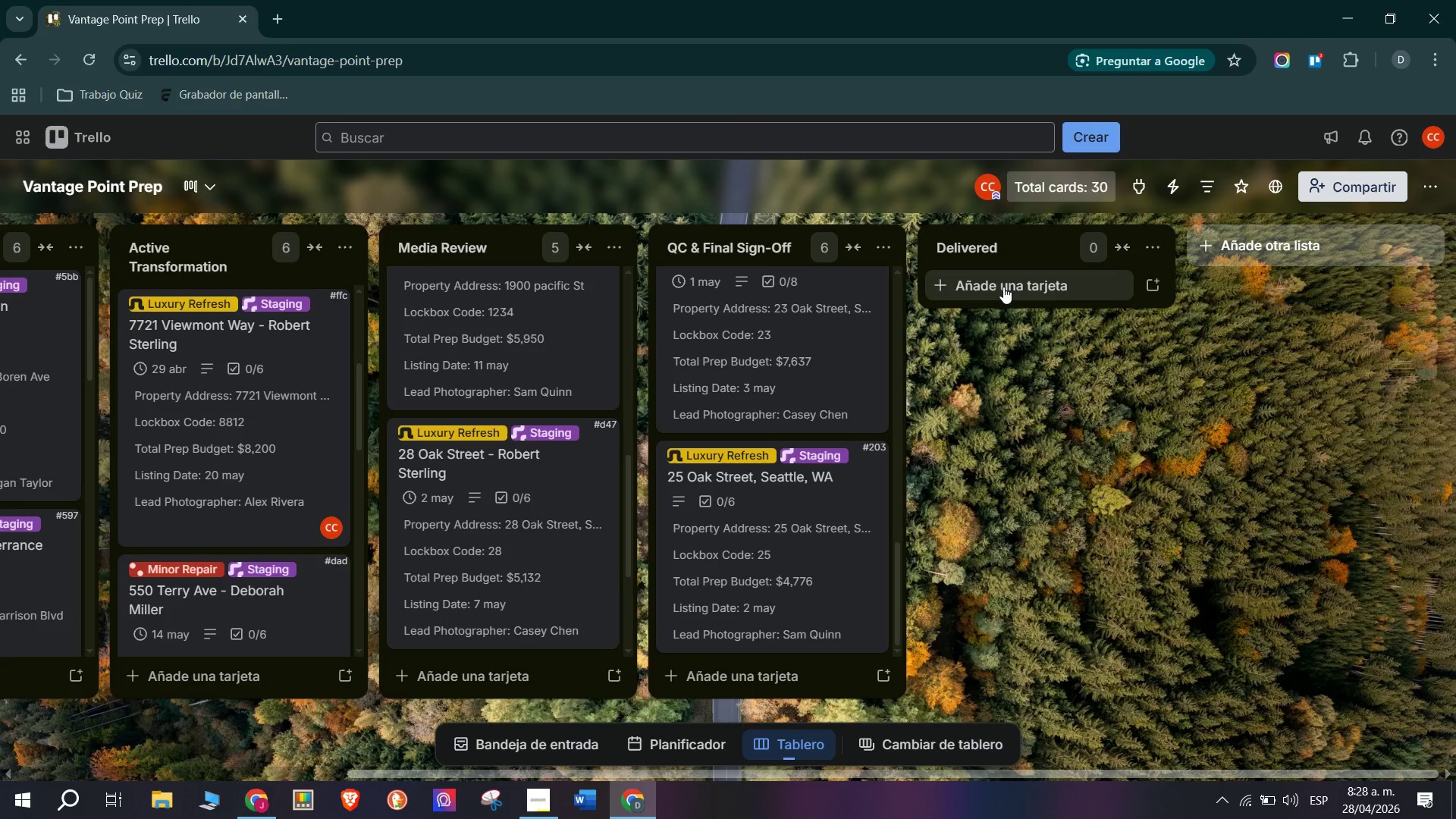 
left_click([1003, 287])
 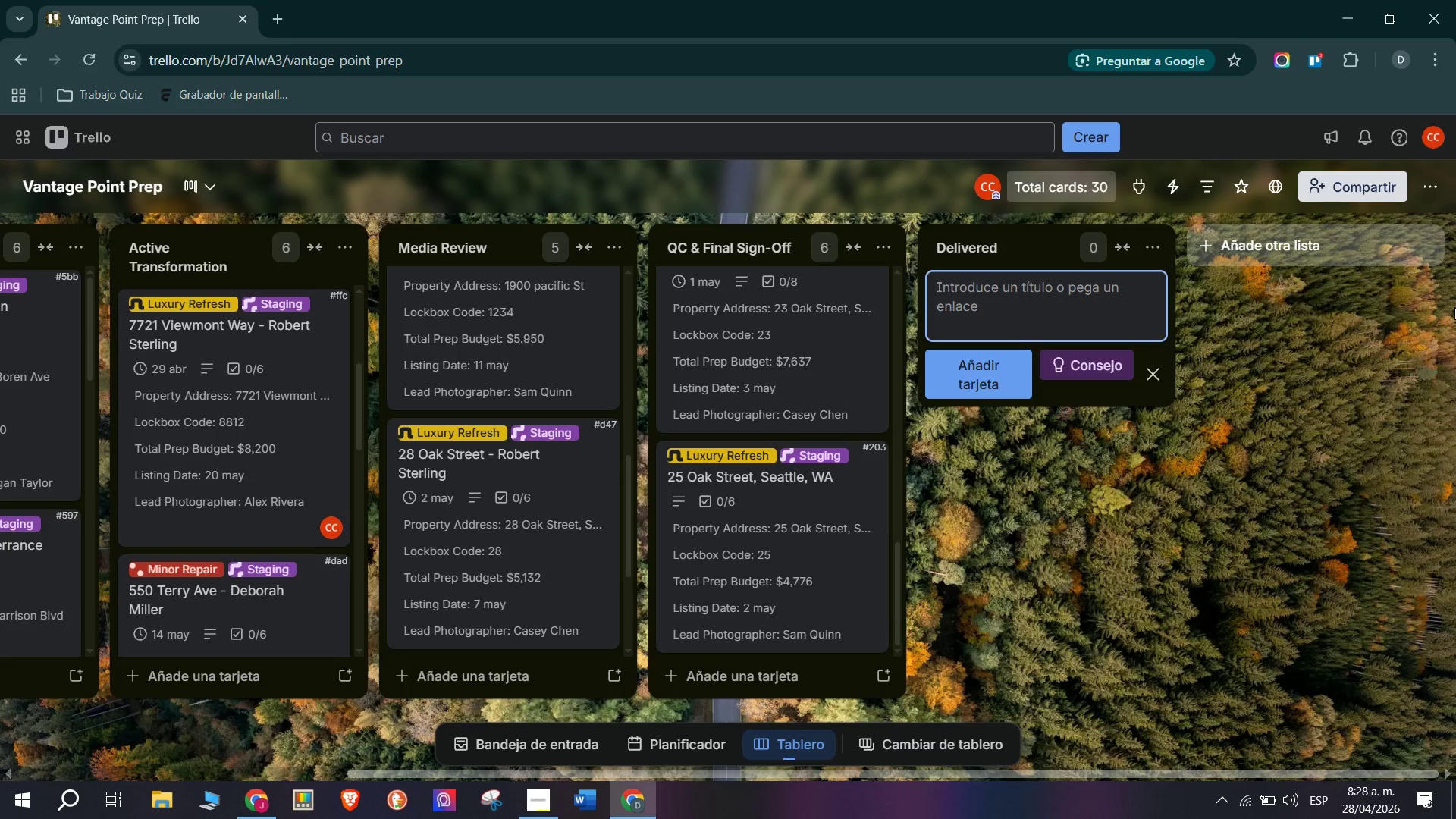 
wait(9.66)
 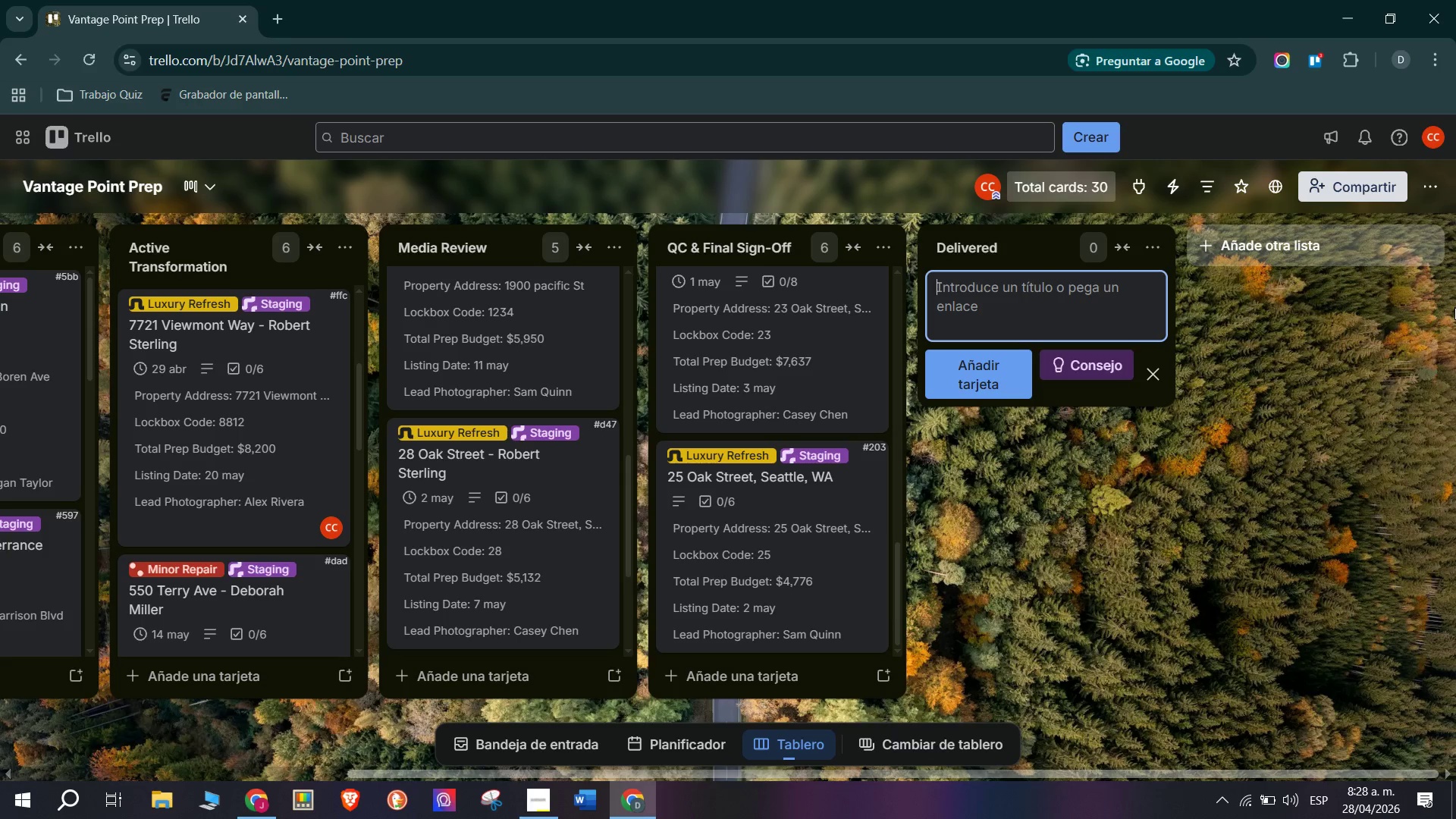 
type(3342 West)
 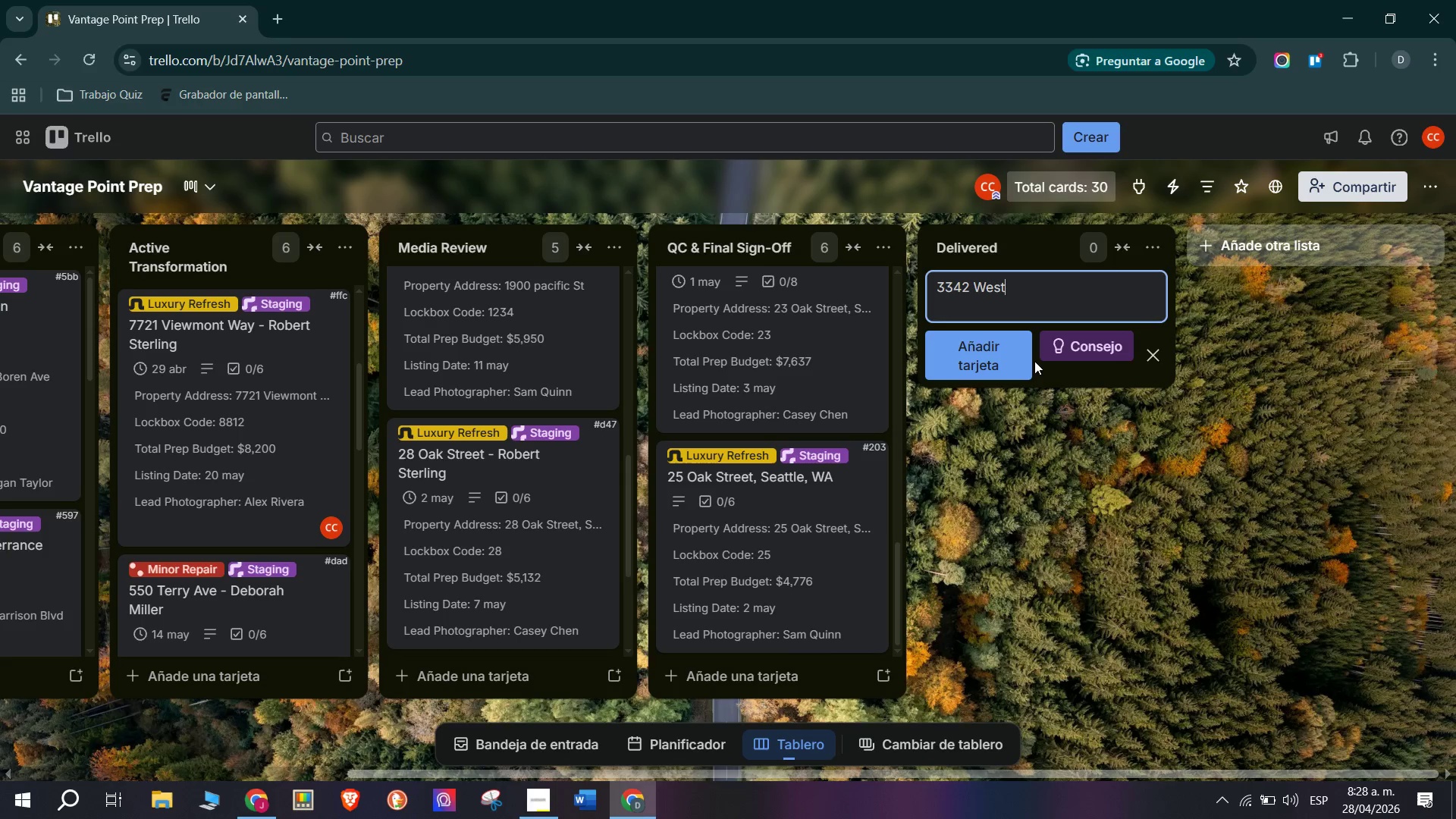 
type(e)
key(Backspace)
type(view Dr - Elena Rodriguez)
 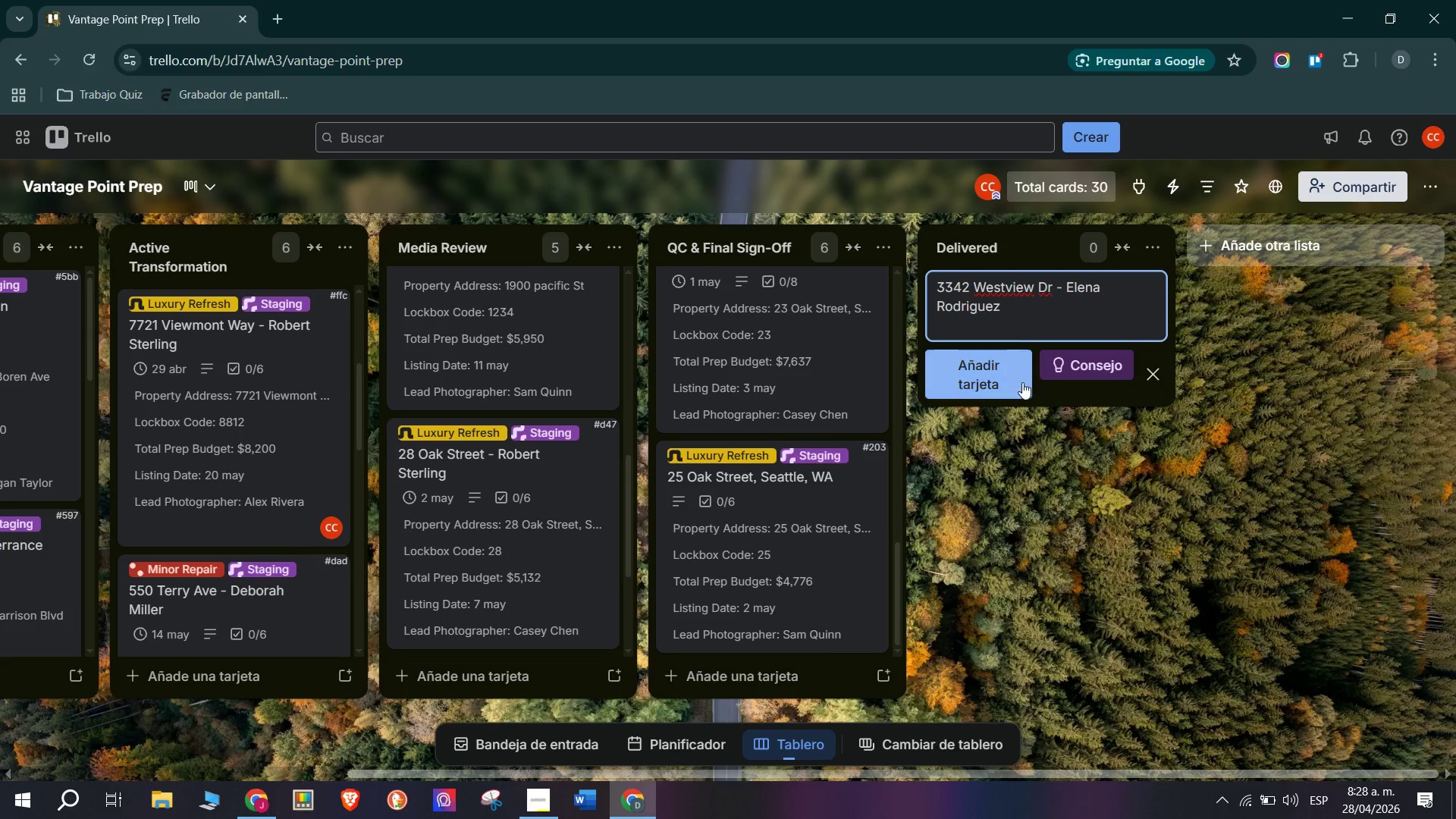 
left_click([988, 381])
 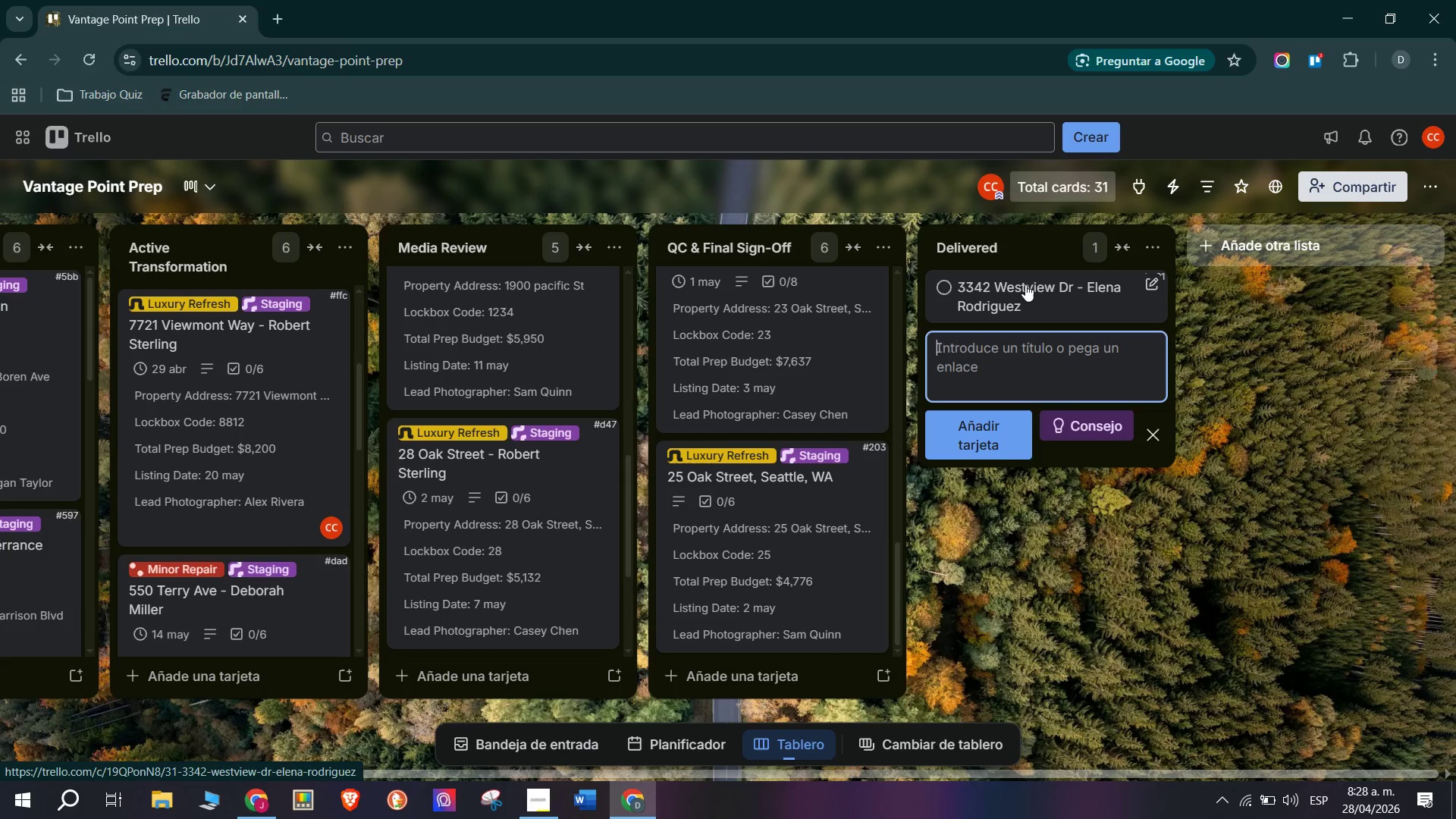 
left_click([1025, 284])
 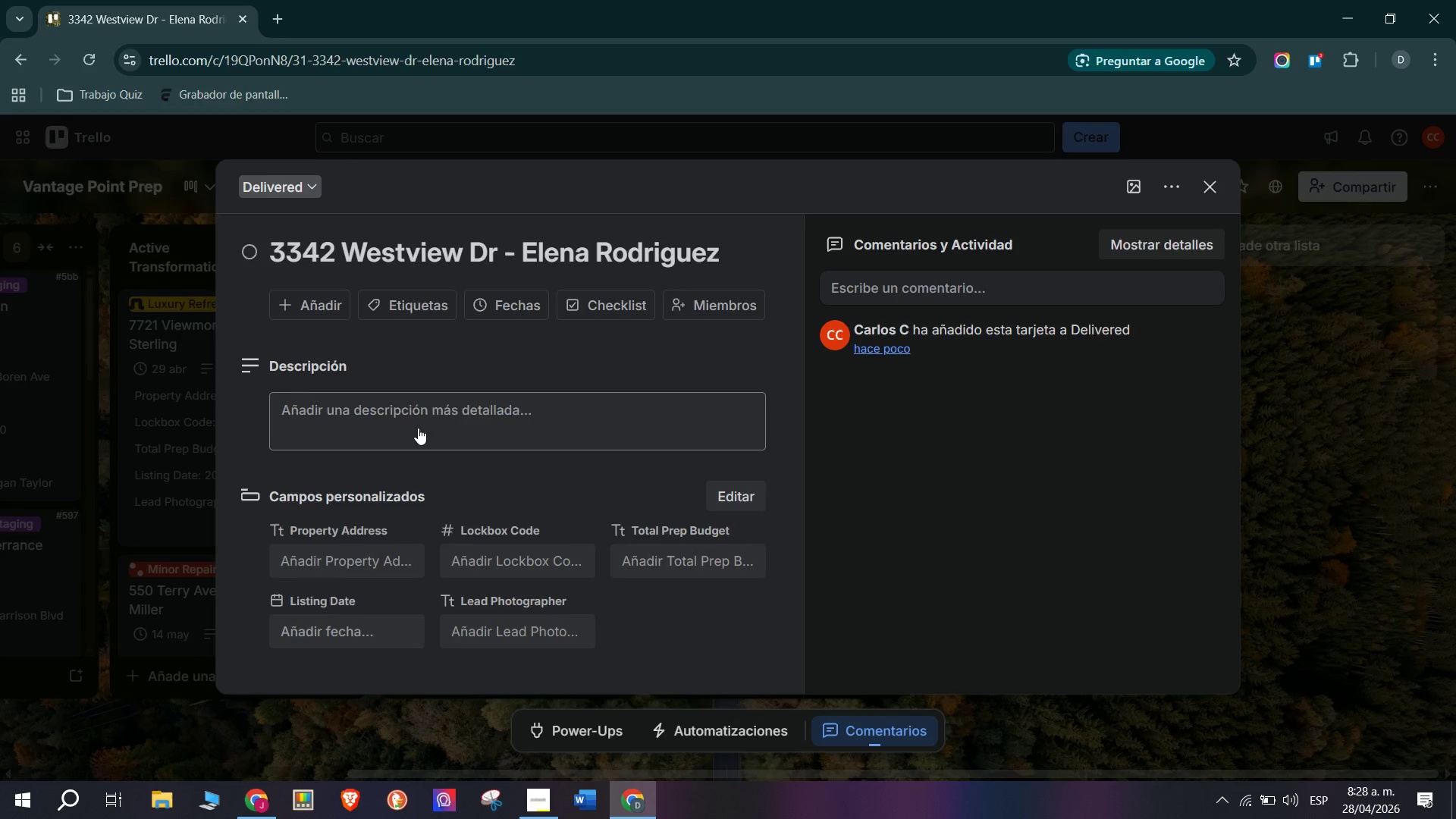 
left_click([444, 399])
 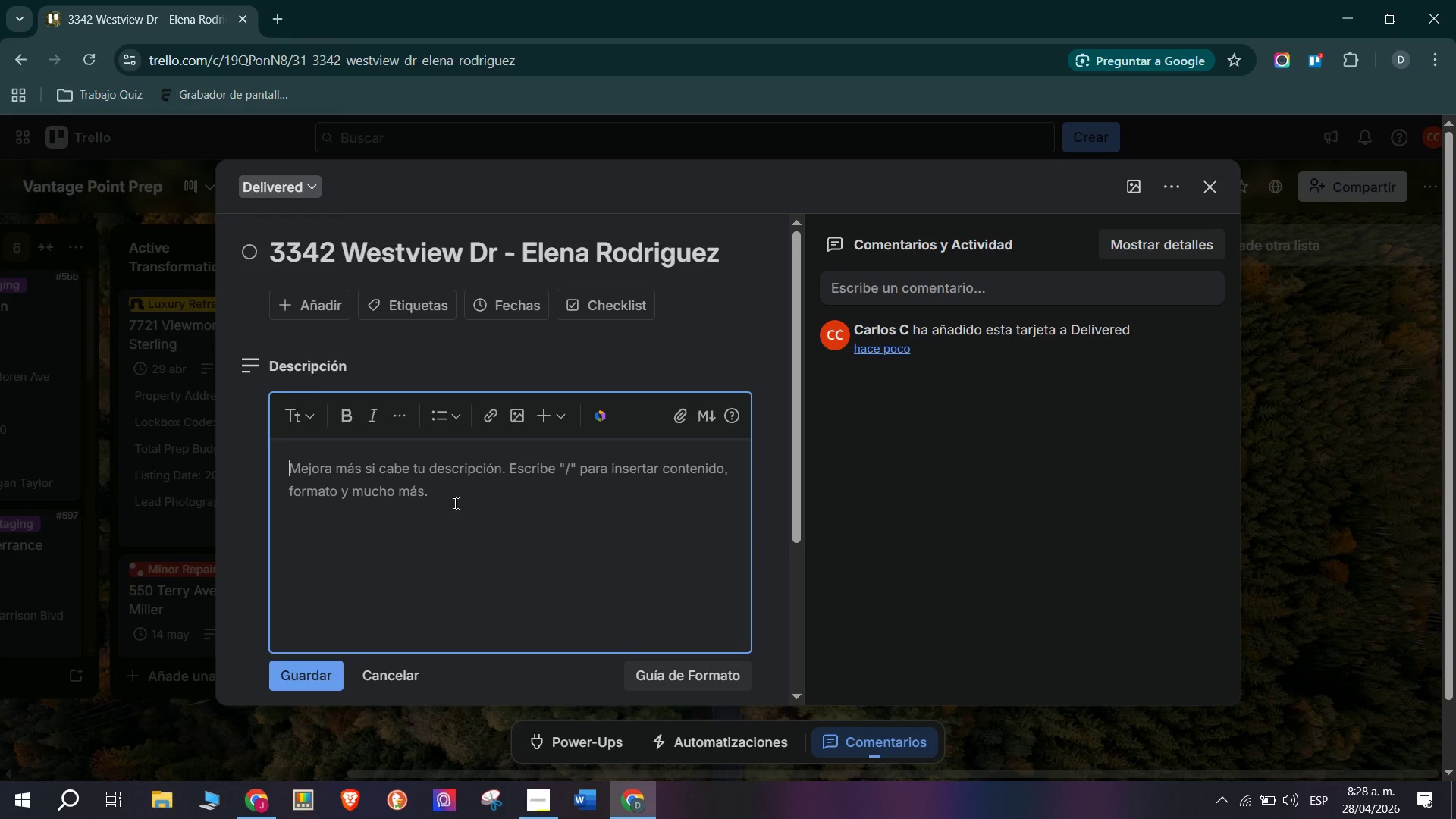 
type(Pac)
 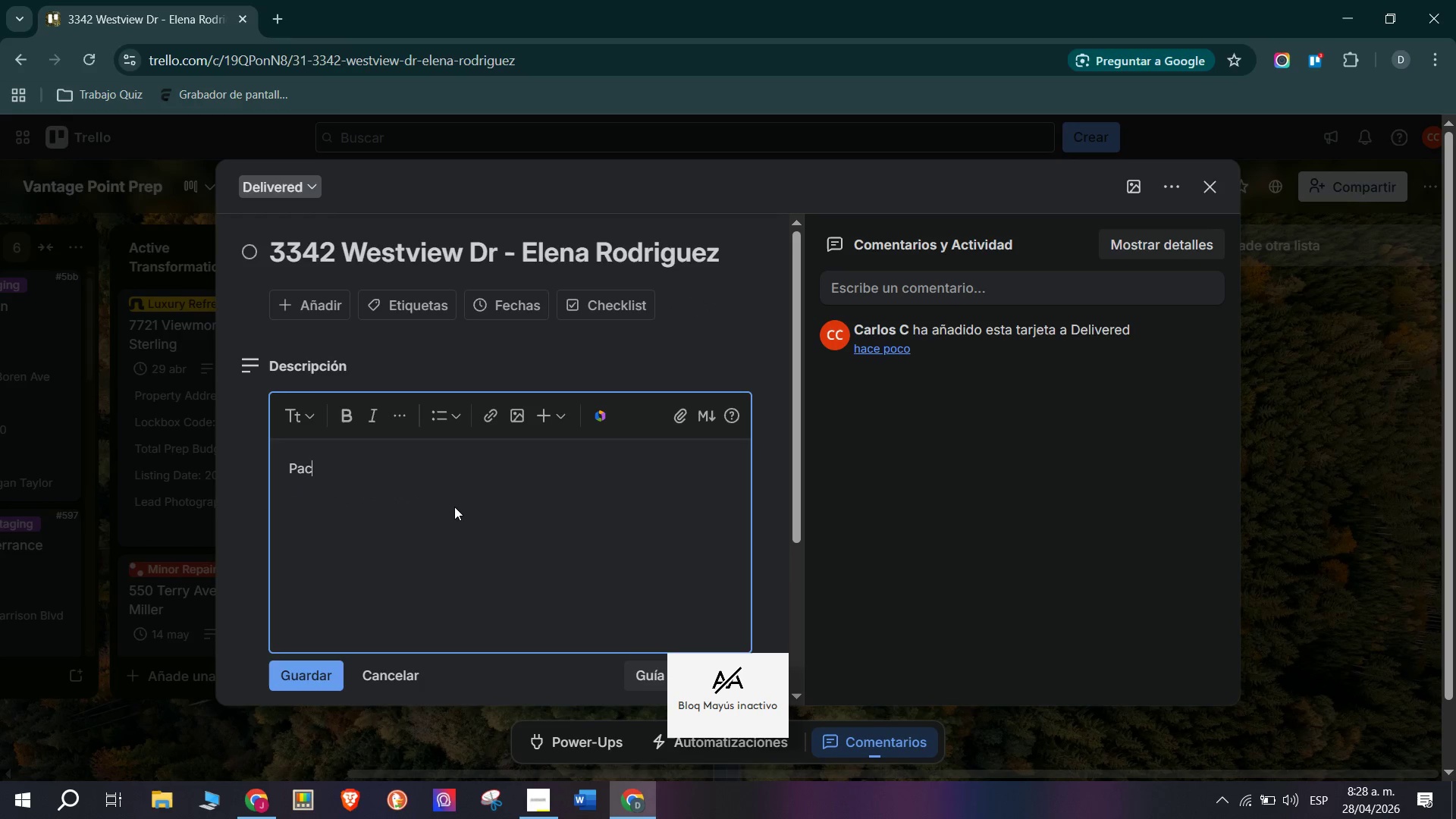 
type(kage> Basic Clean ^ Shoot)
 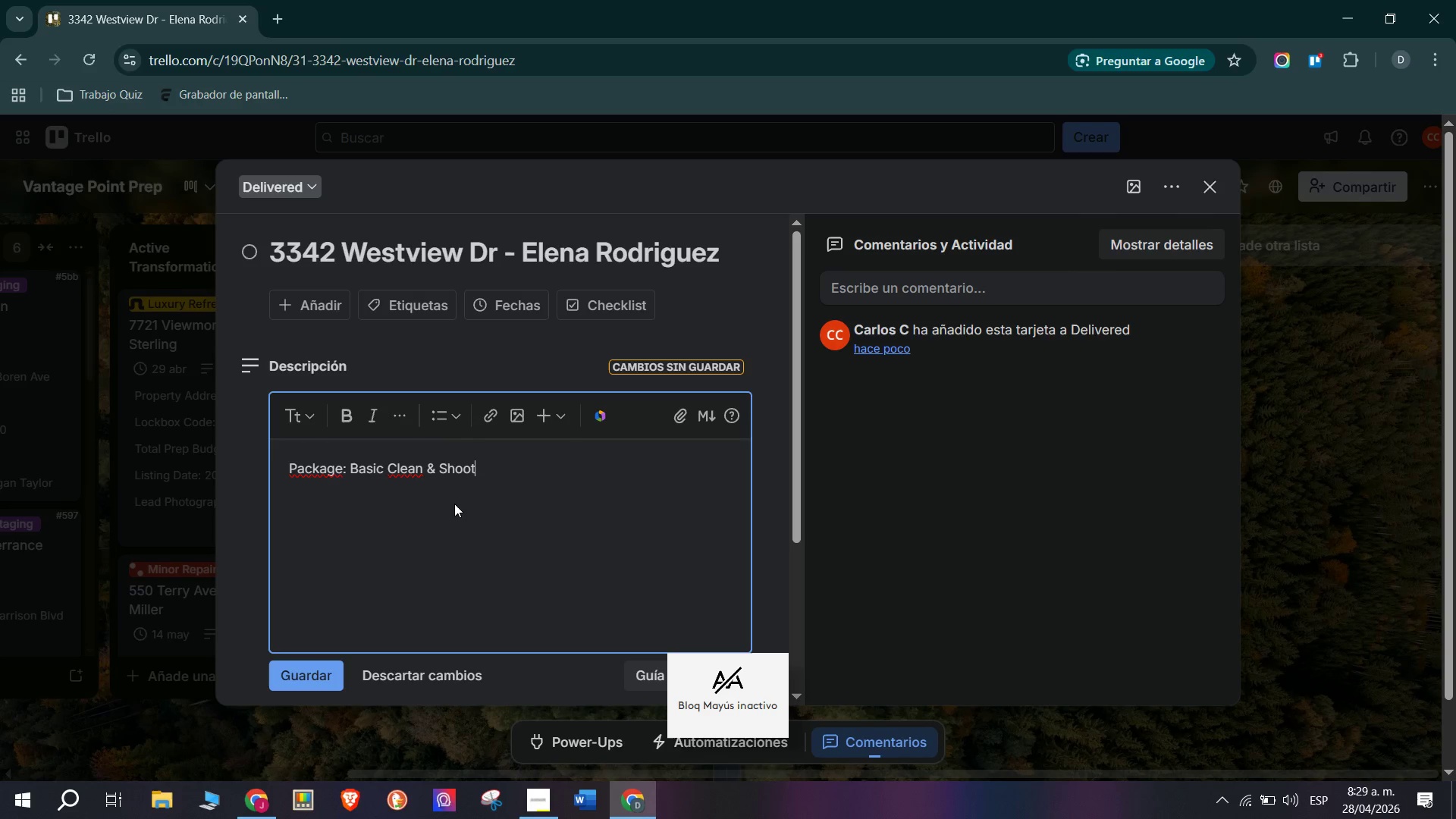 
 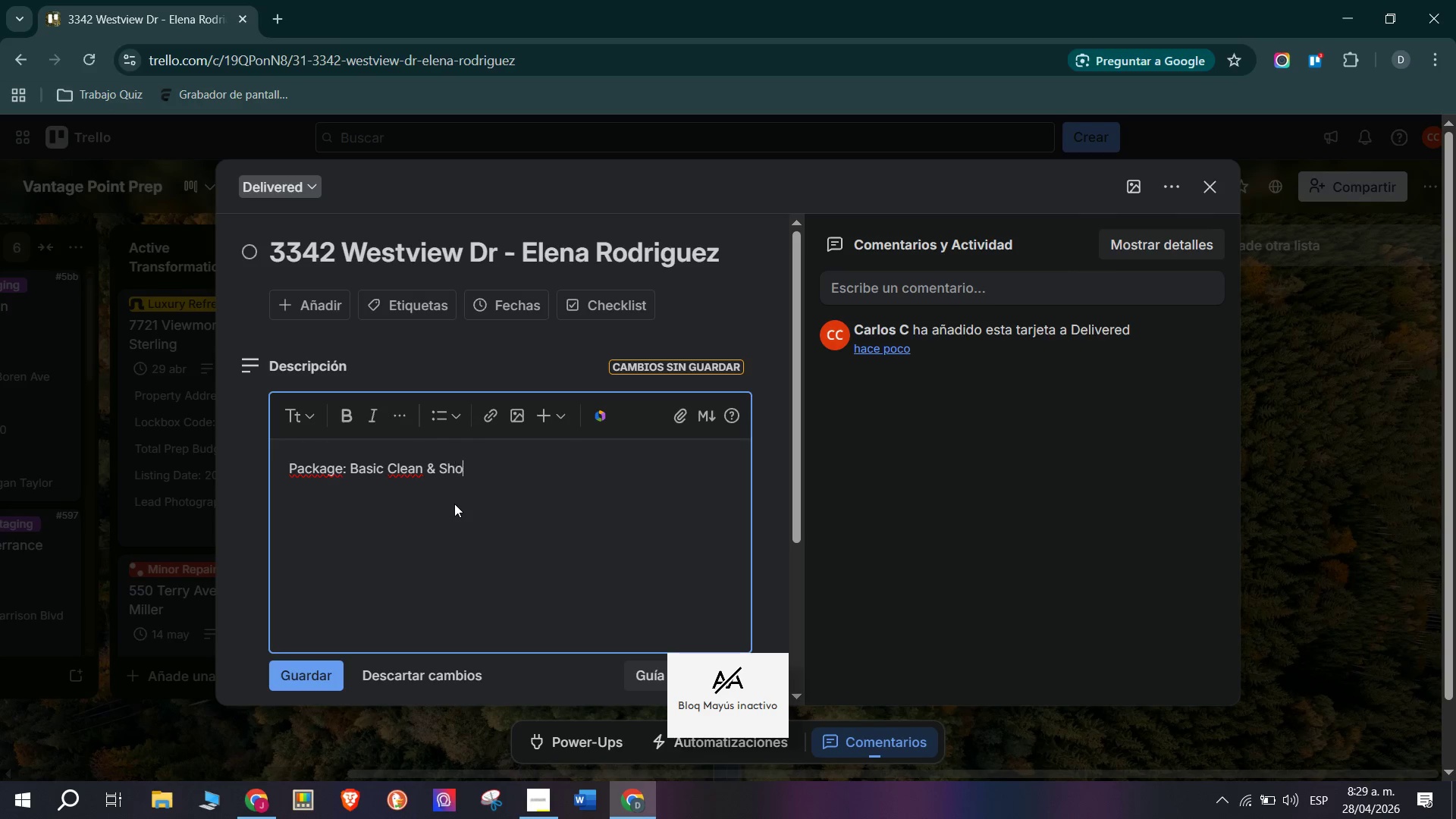 
key(Enter)
 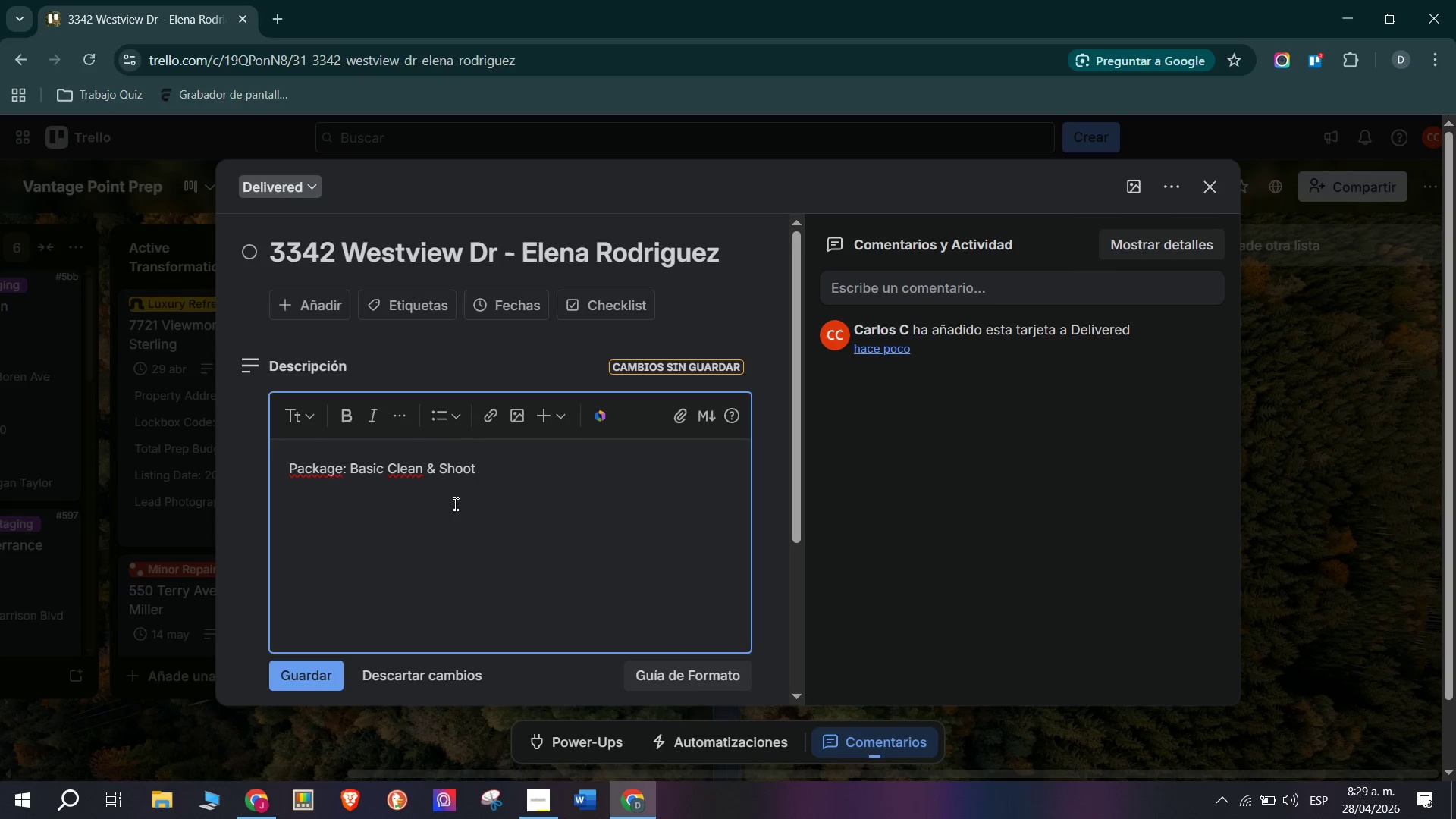 
type(Assigned Vendor> Vantage Media M)
key(Backspace)
type(Grop)
key(Backspace)
type(up)
 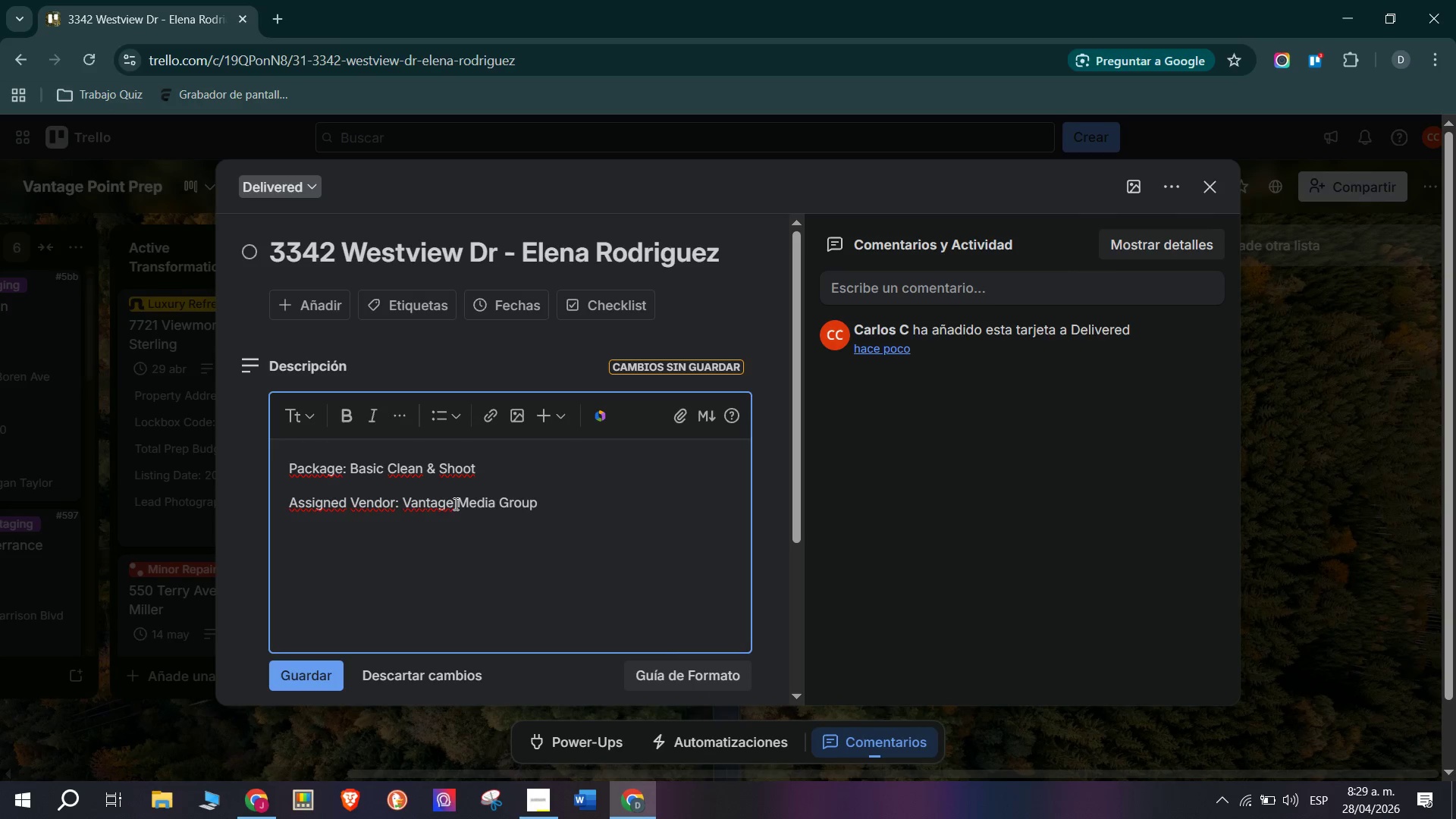 
key(Enter)
 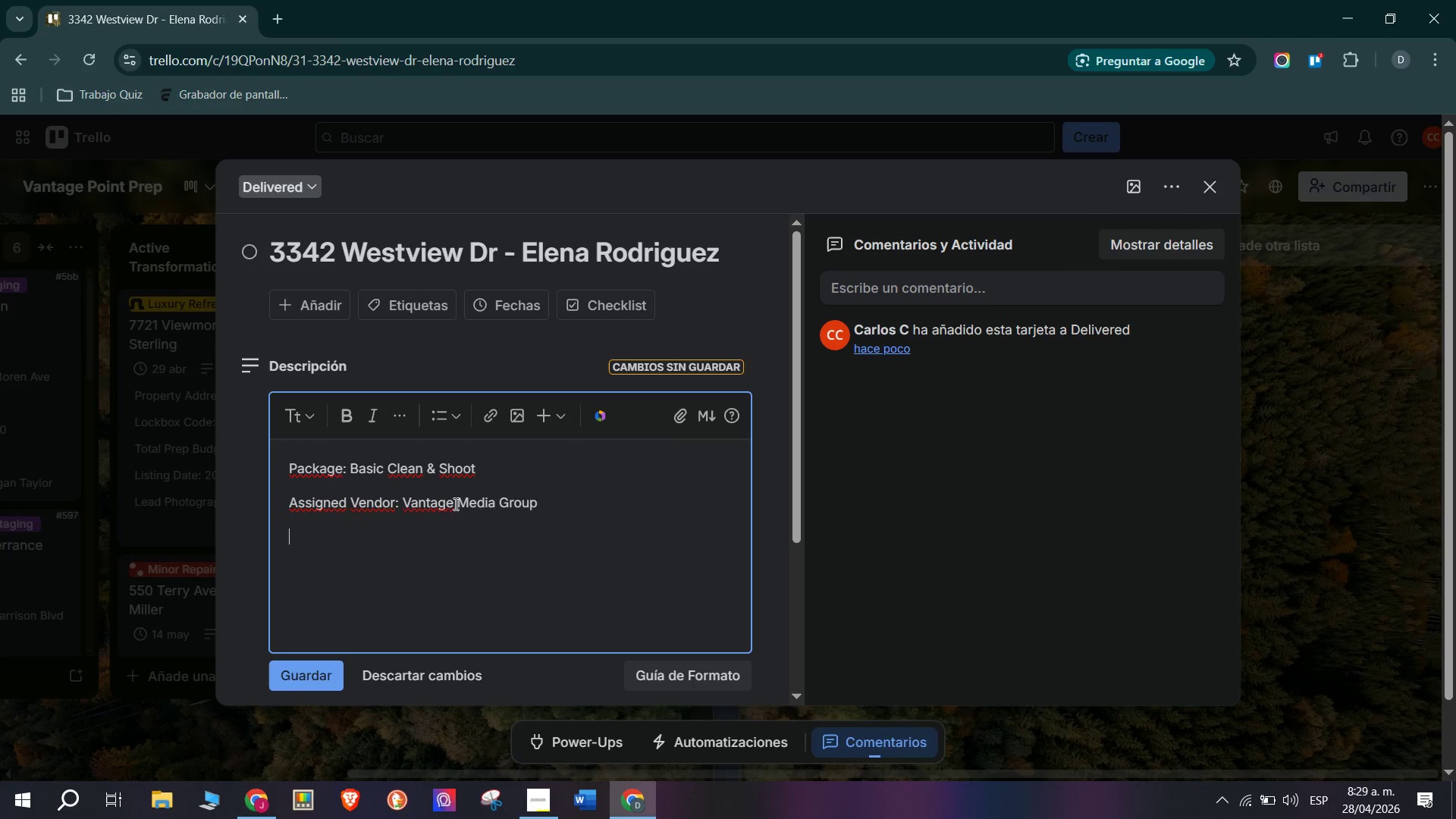 
type(Client> Elena Rodriguez)
 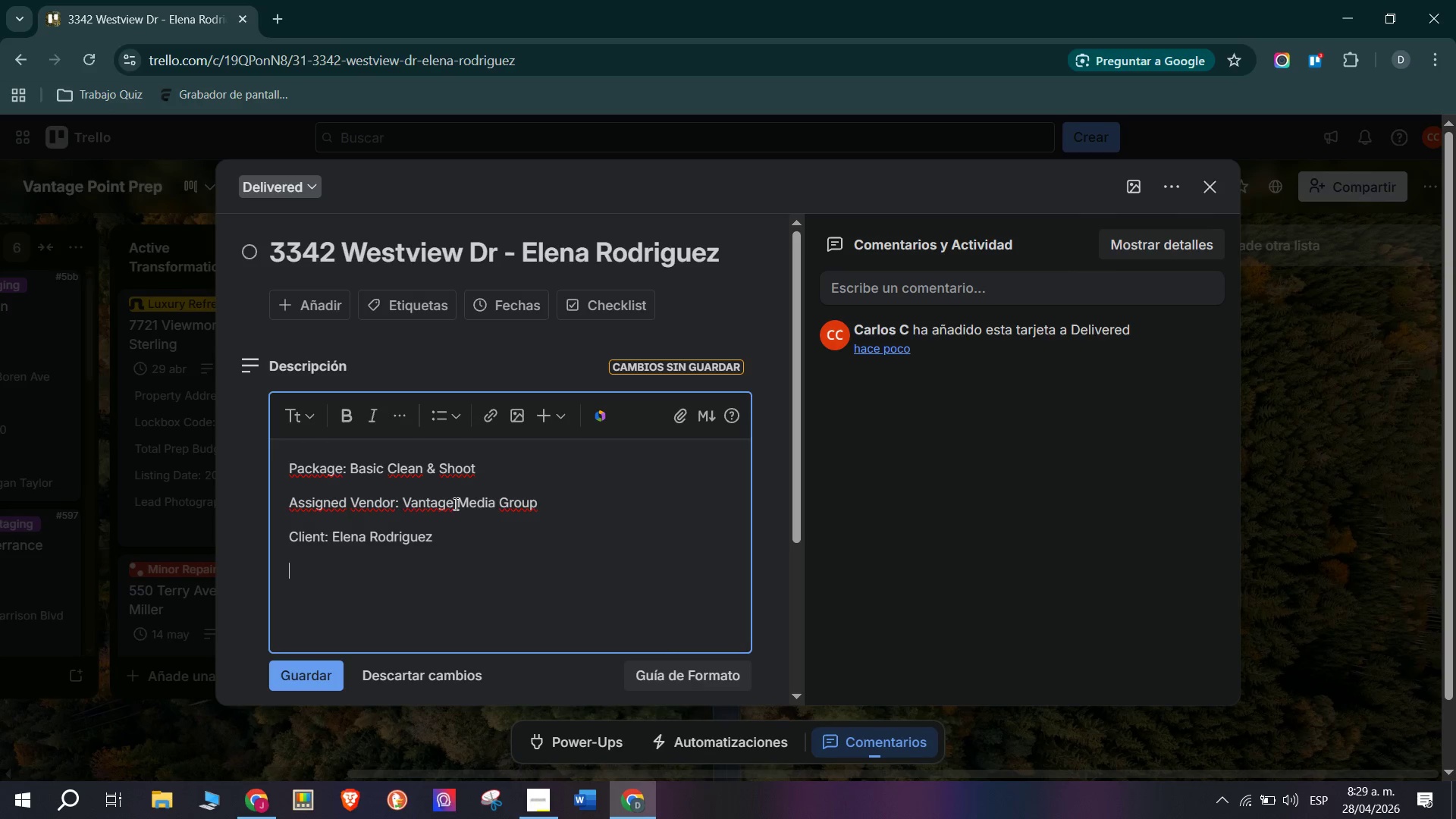 
 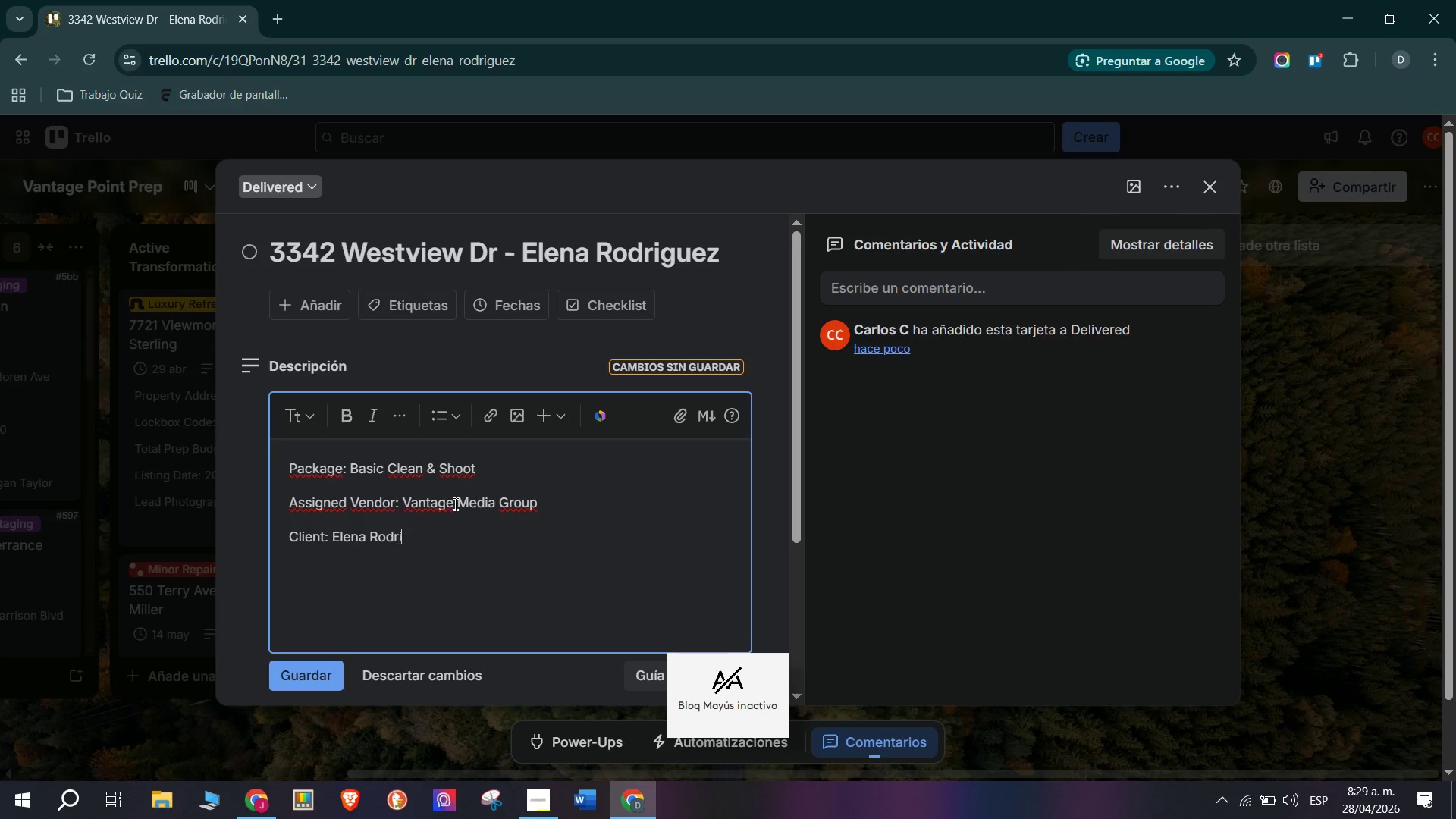 
key(Enter)
 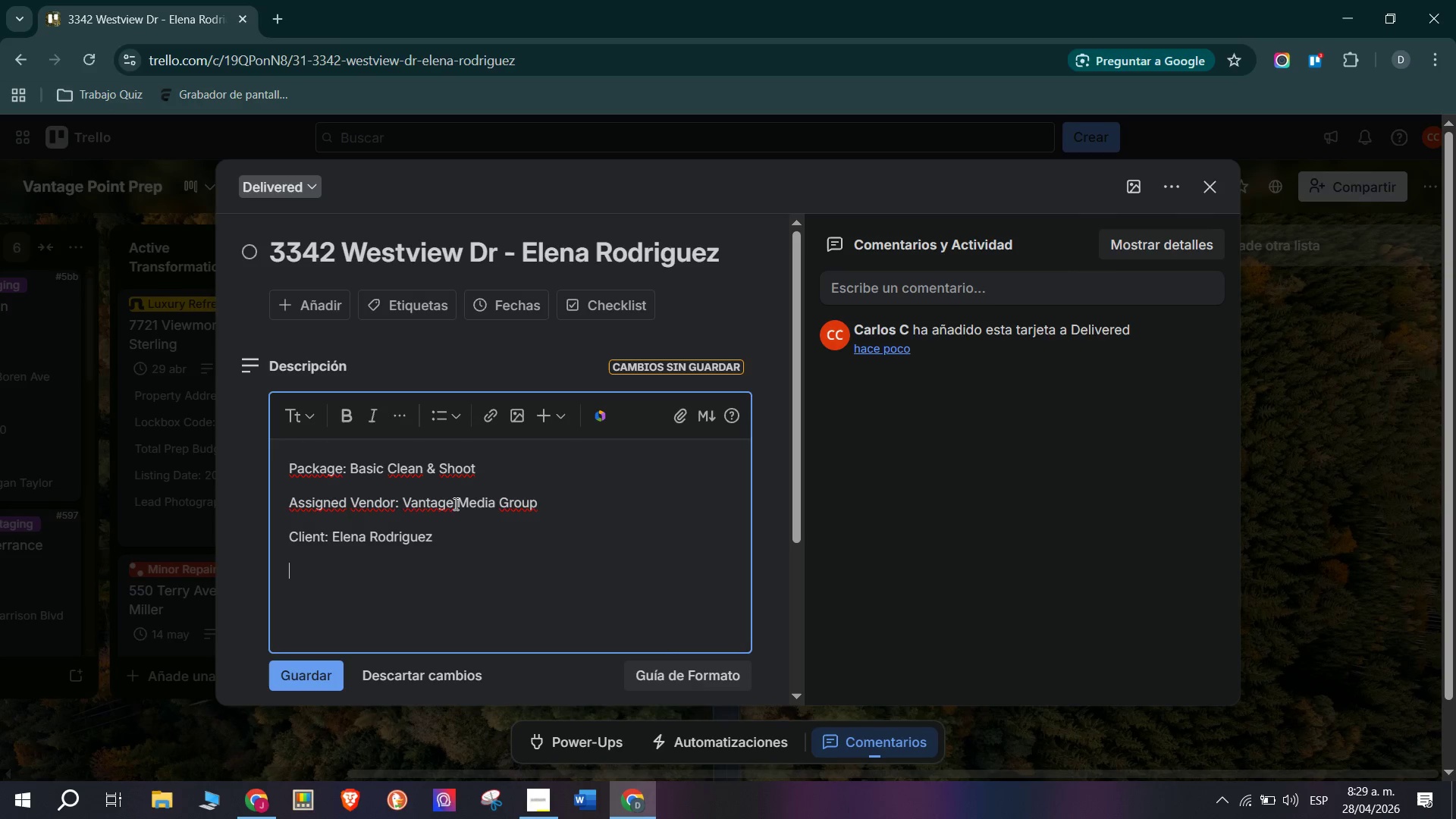 
key(Enter)
 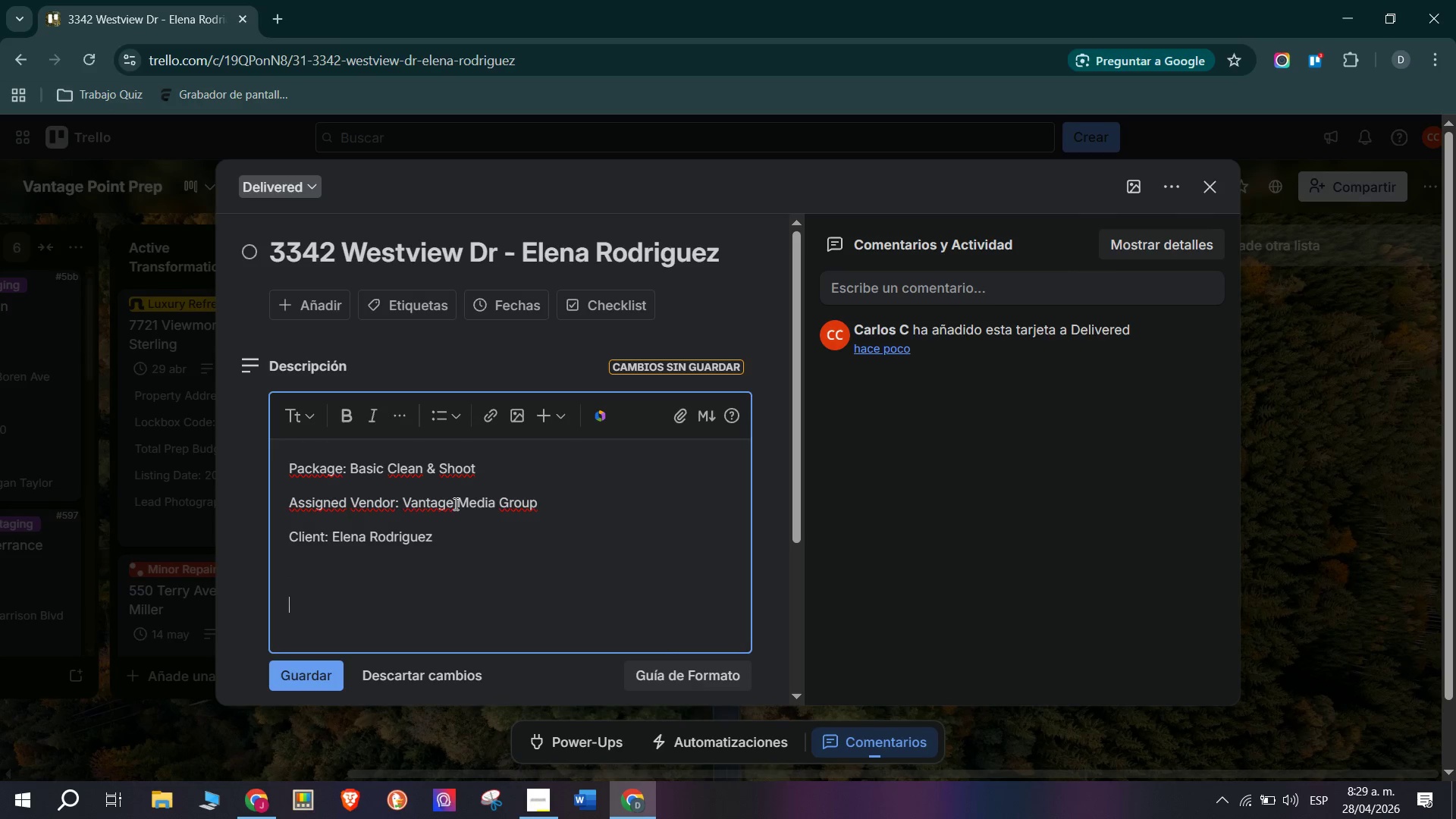 
type(FE)
key(Backspace)
key(Backspace)
type(DELIVERED - A;)
key(Backspace)
type(April 25>)
key(Backspace)
type(, 2026 )
key(Backspace)
type(. ALl)
key(Backspace)
key(Backspace)
type(ll assets)
key(Tab)
 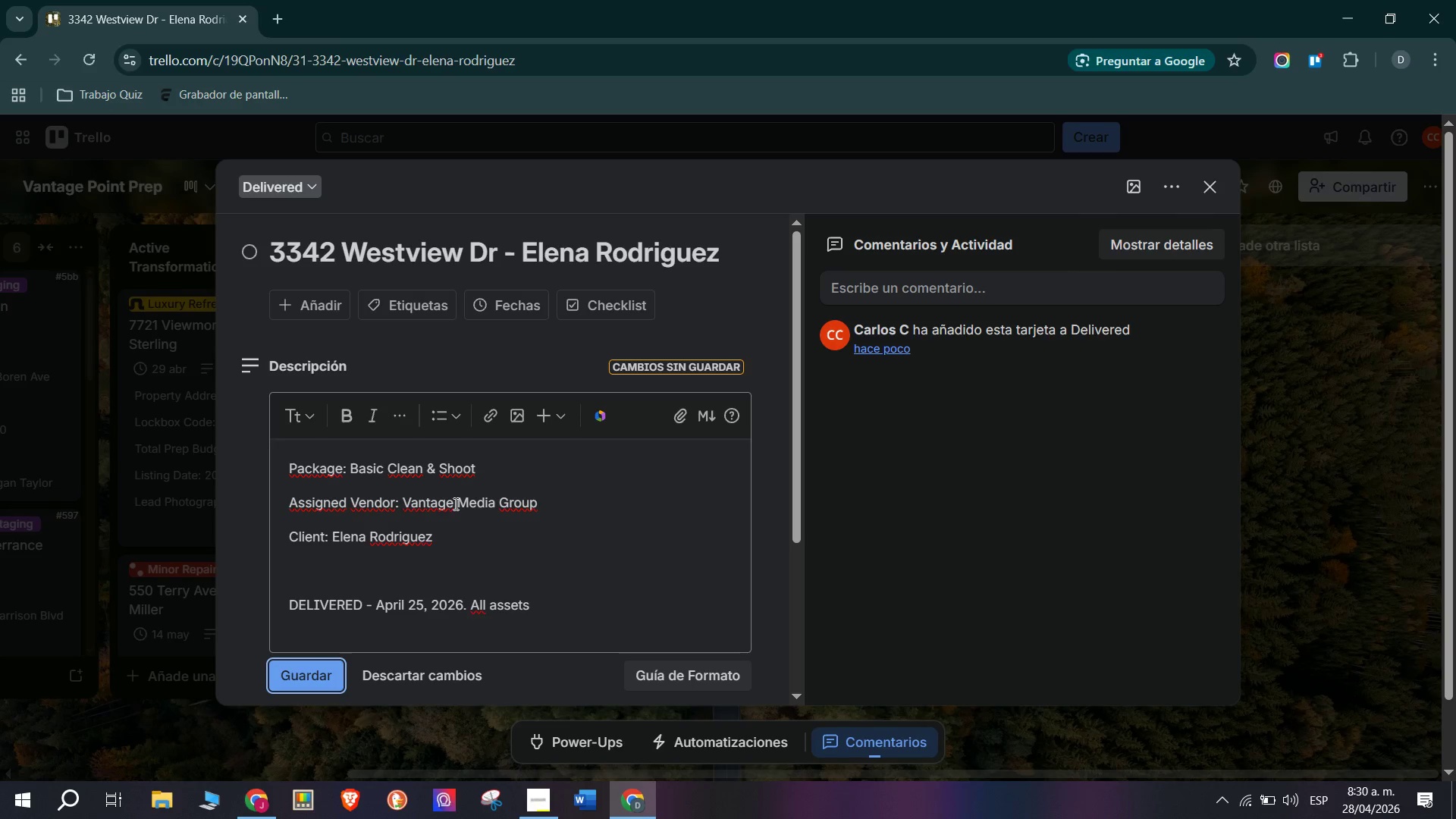 
key(Enter)
 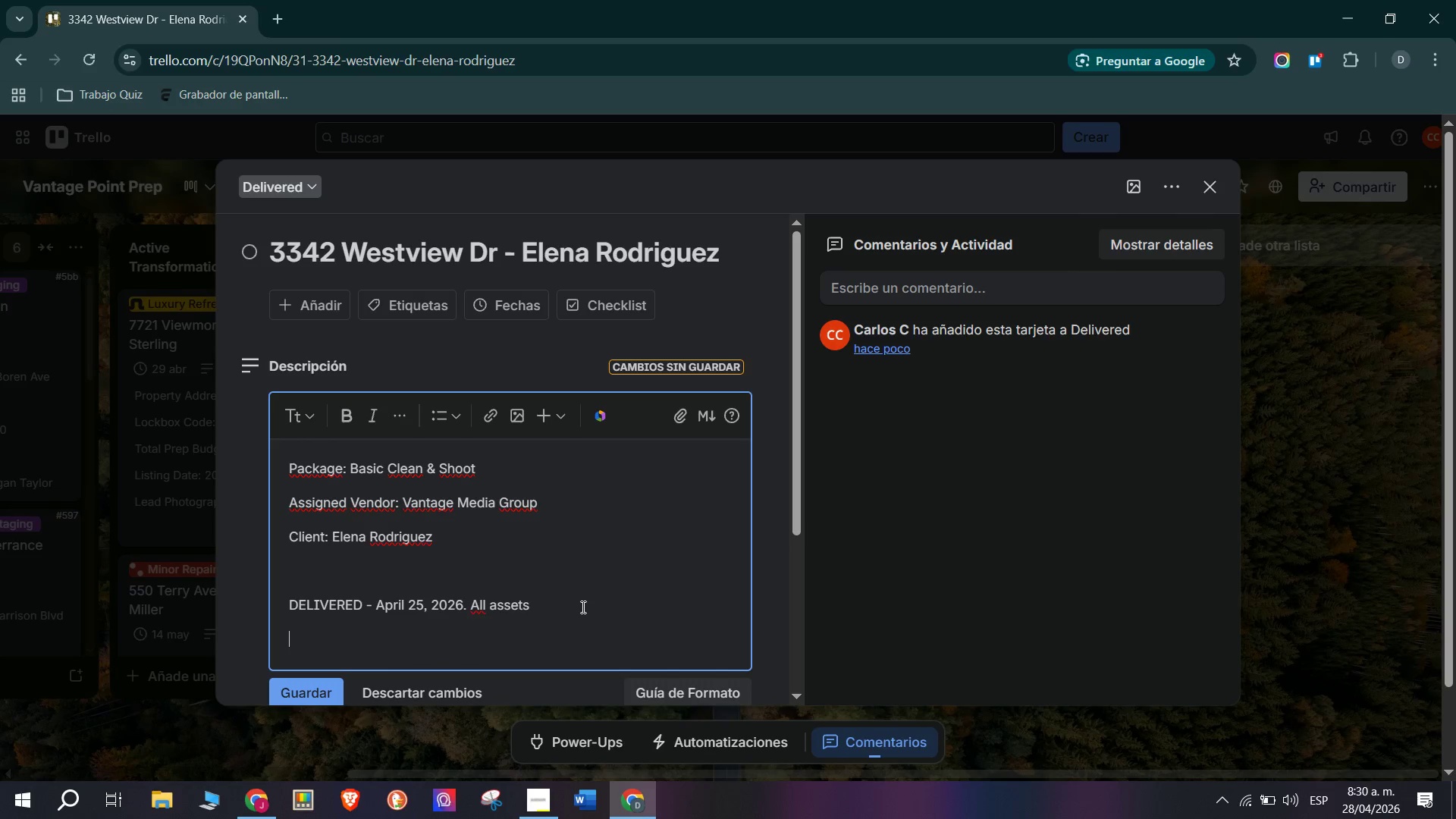 
type(Delivered and MLS Listing live. Budget> $1,200 - no everruns. Fasted)
key(Backspace)
type(st Prep Cycle this Month> 4 days start to finish.)
 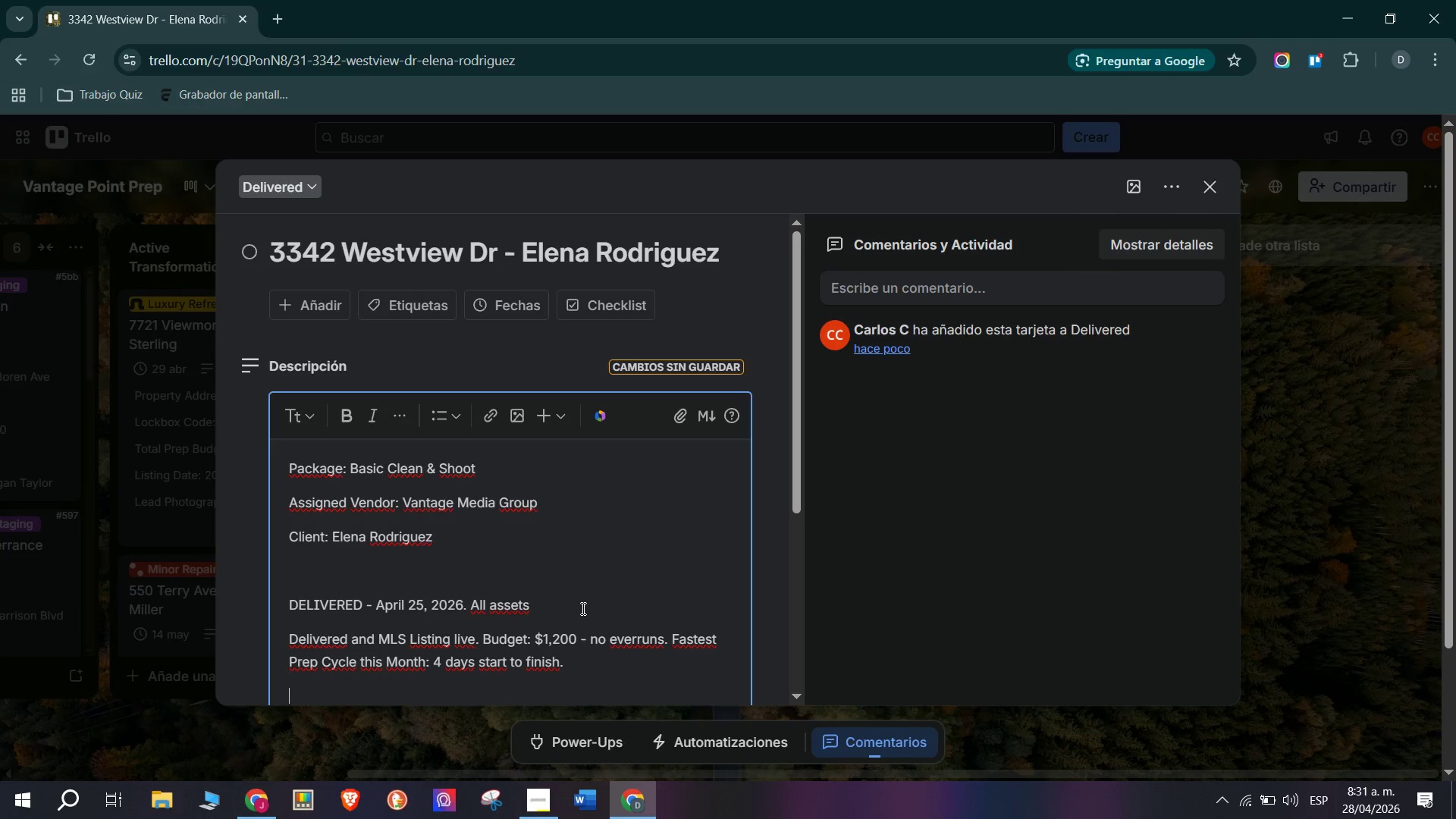 
 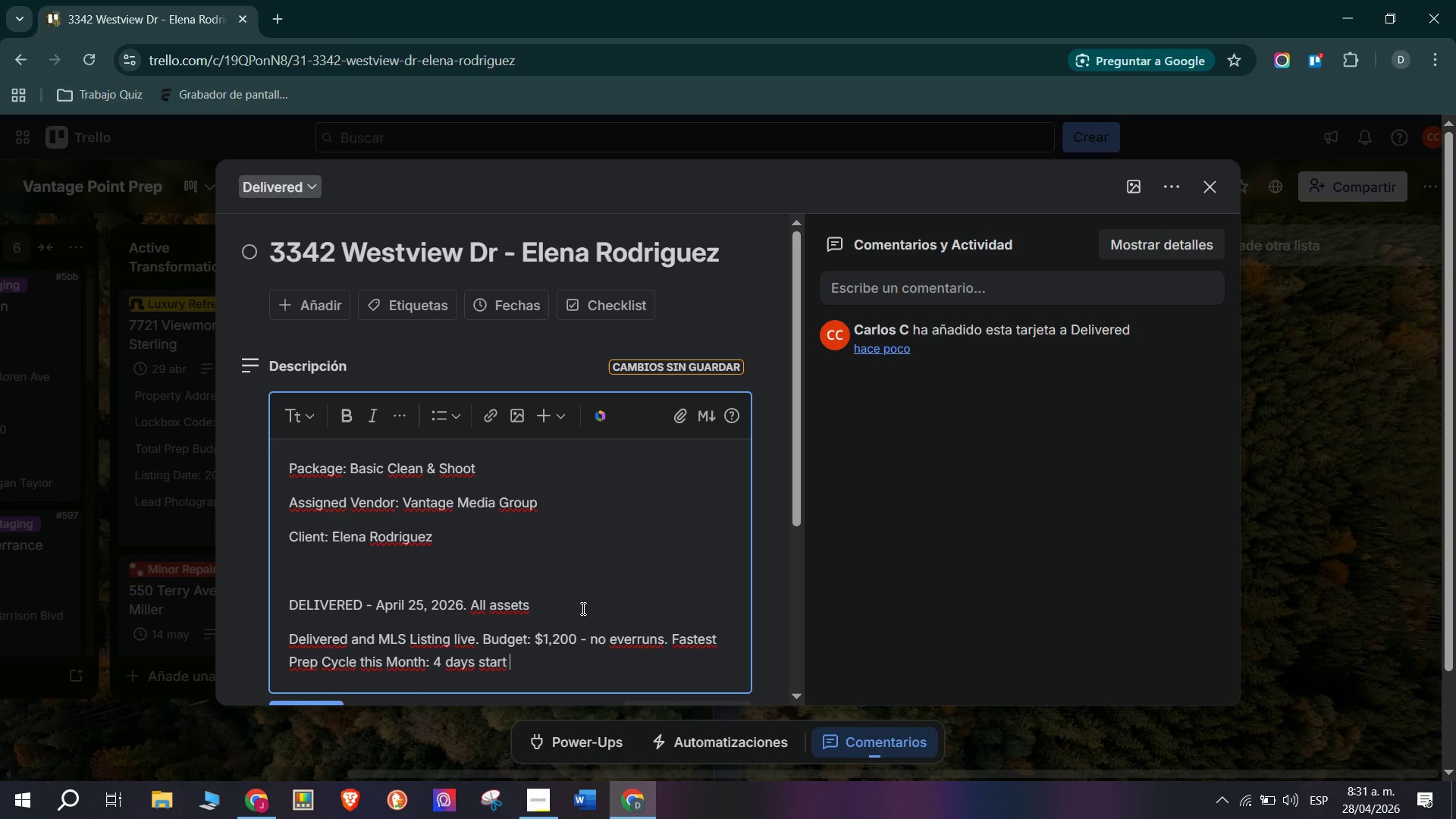 
key(Enter)
 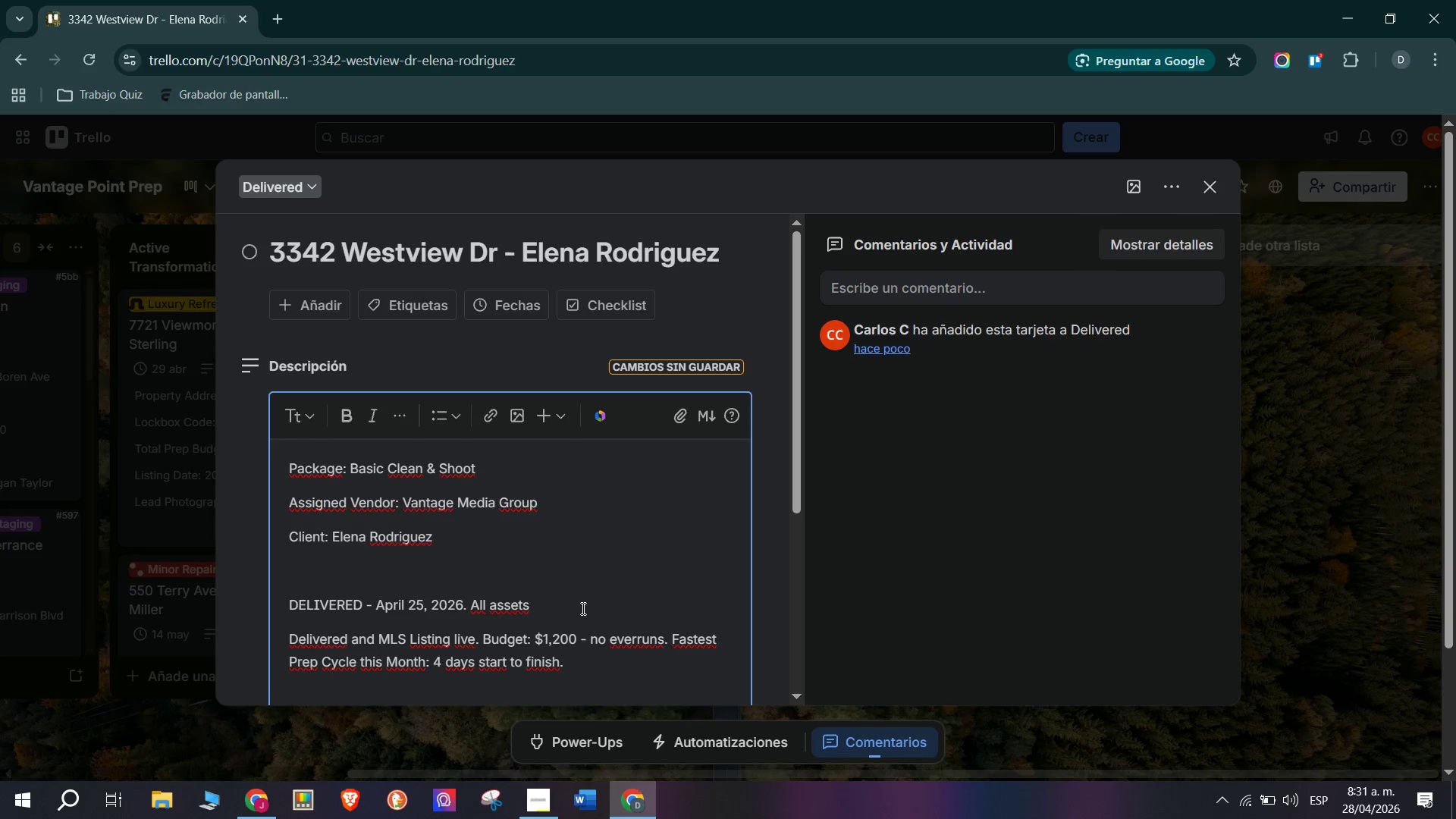 
key(Enter)
 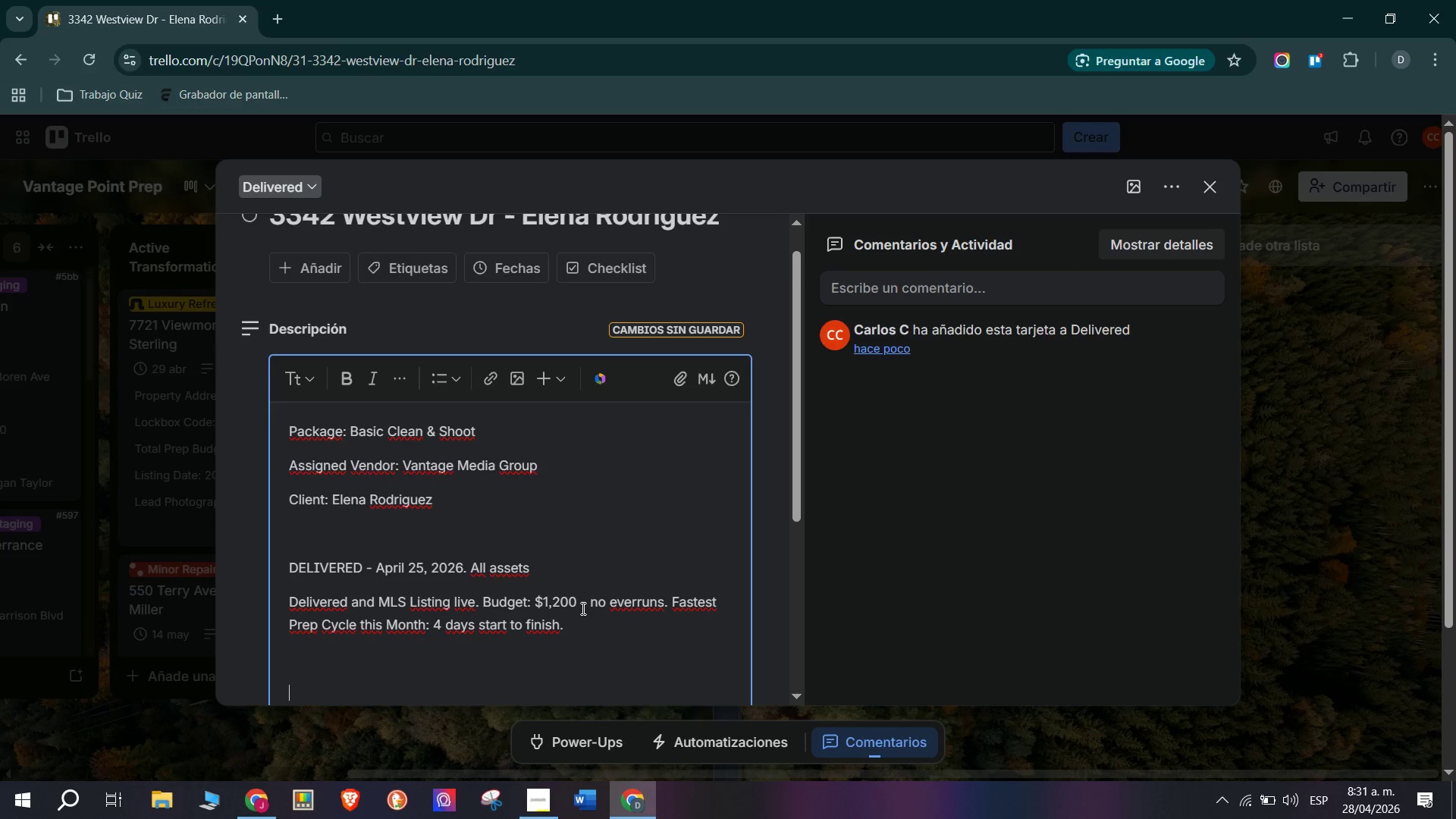 
type(Client feedback> Fast, Clean, Professional, Will use again.)
 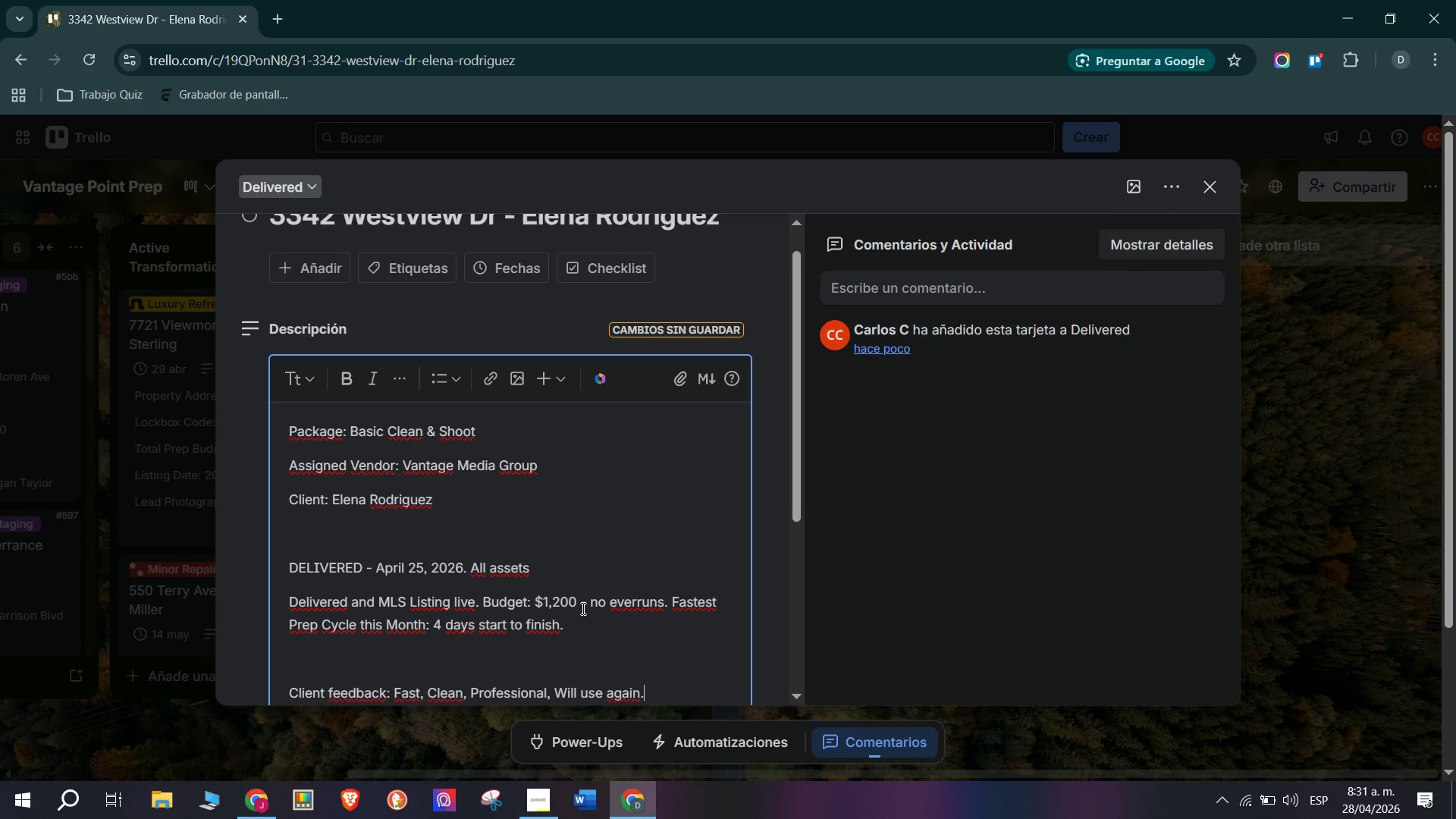 
scroll: coordinate [516, 620], scroll_direction: down, amount: 2.0
 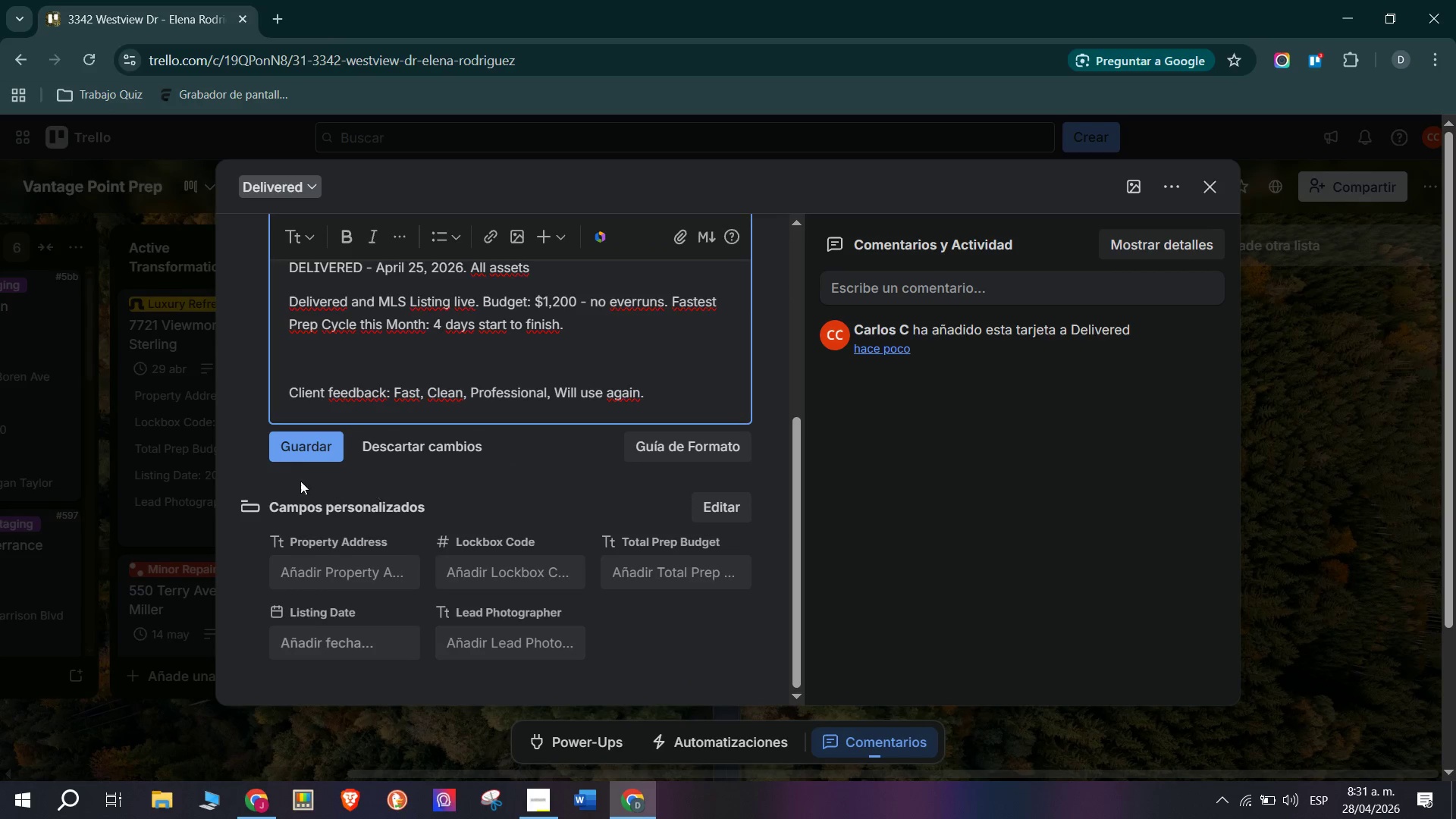 
left_click([298, 453])
 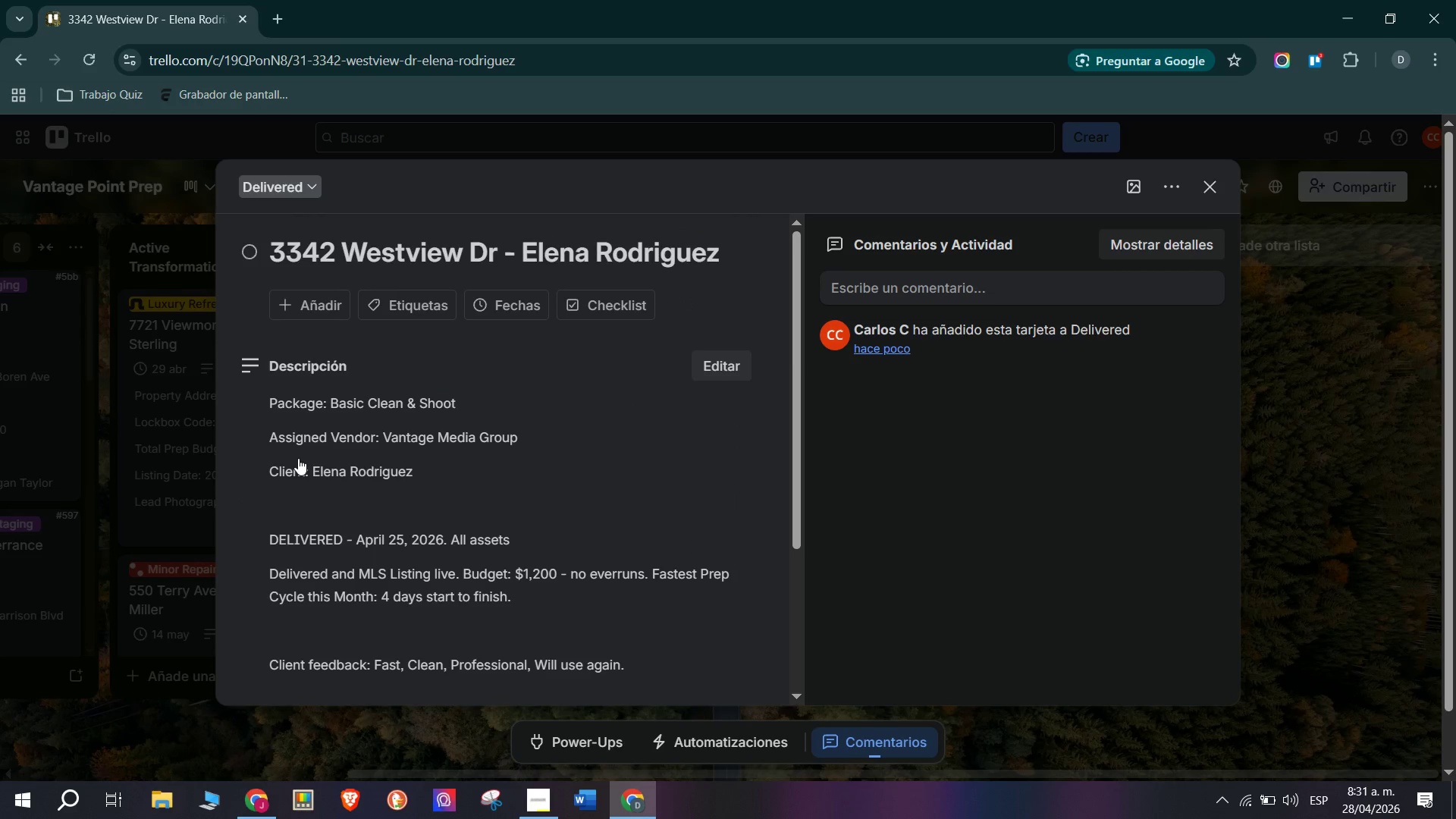 
scroll: coordinate [337, 473], scroll_direction: down, amount: 5.0
 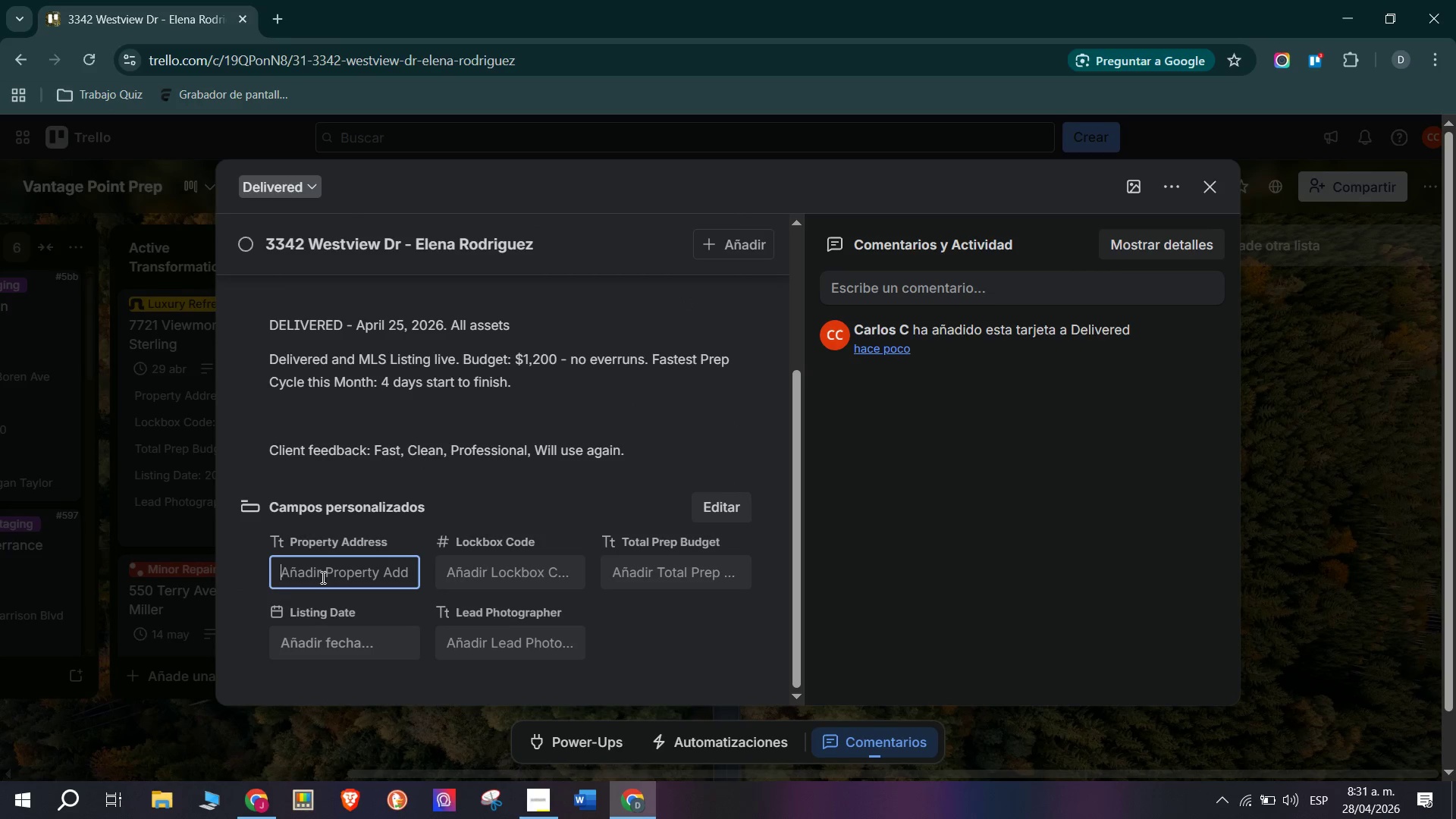 
wait(6.67)
 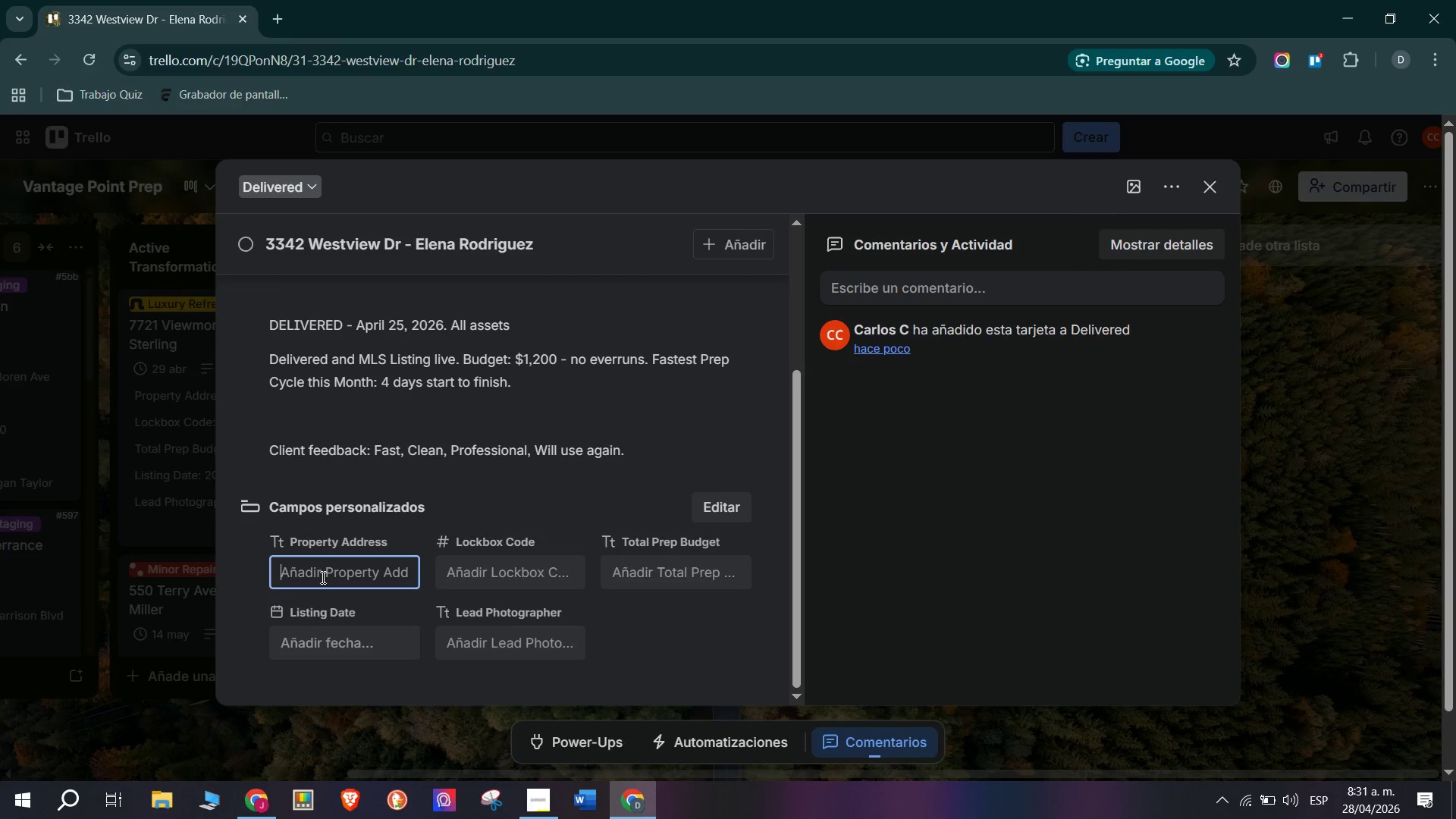 
type(3342 EW)
key(Backspace)
key(Backspace)
type(Westview Dr)
key(Tab)
type(9932)
key(Tab)
 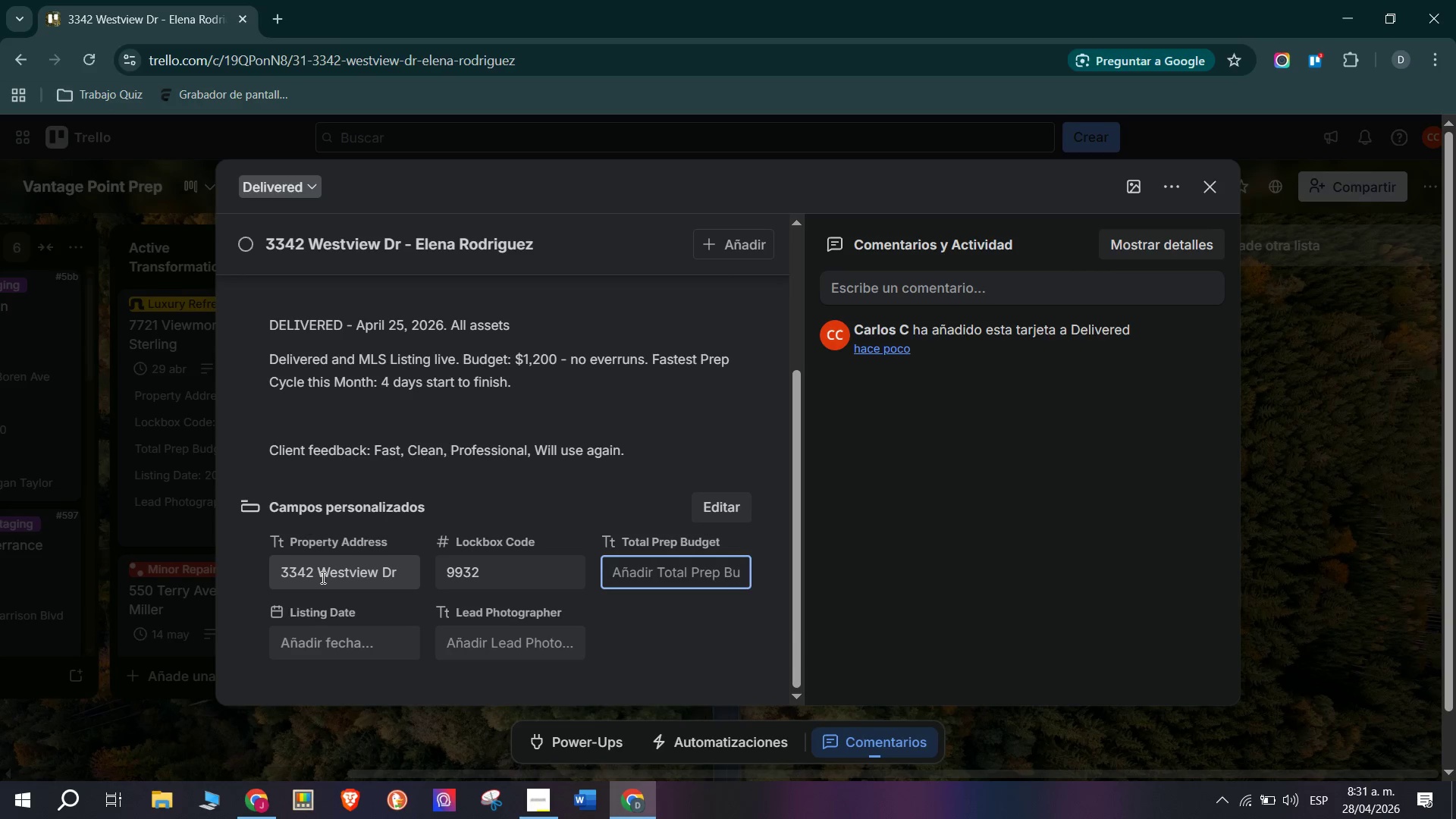 
hold_key(key=ShiftRight, duration=0.88)
 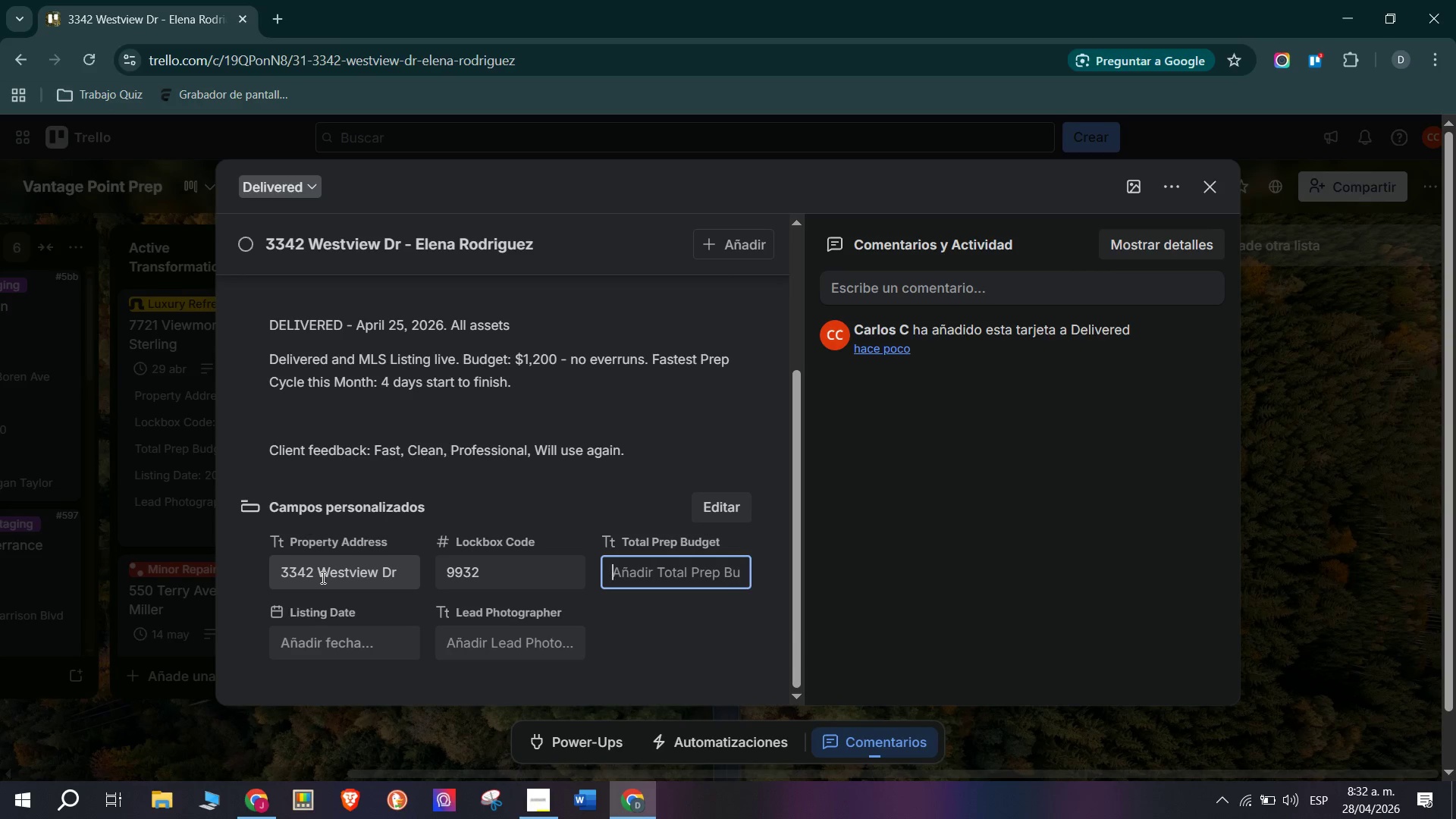 
type($1,200)
key(Tab)
type(20)
key(Backspace)
key(Backspace)
key(Backspace)
key(Backspace)
key(Backspace)
key(Backspace)
 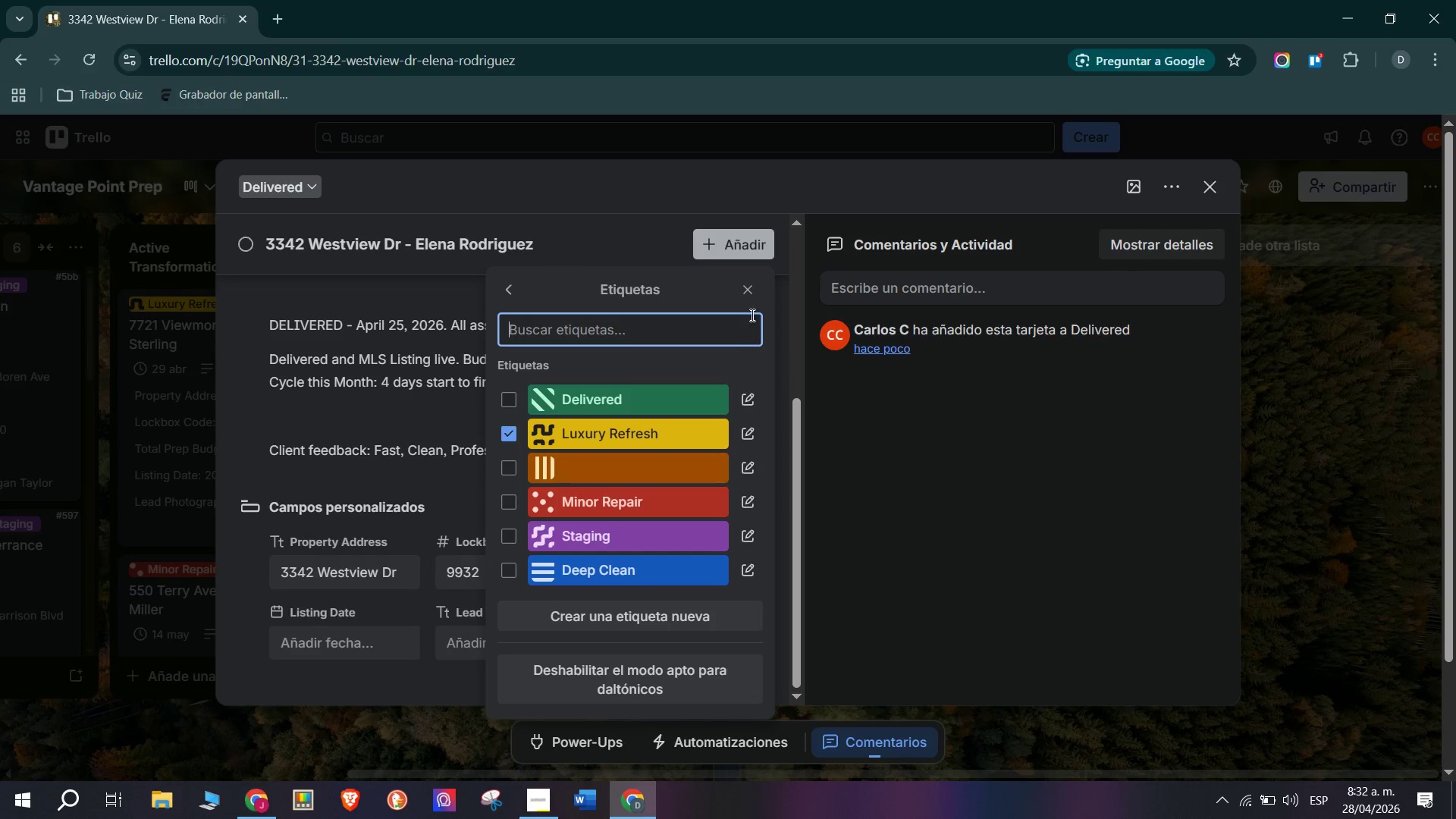 
left_click([741, 285])
 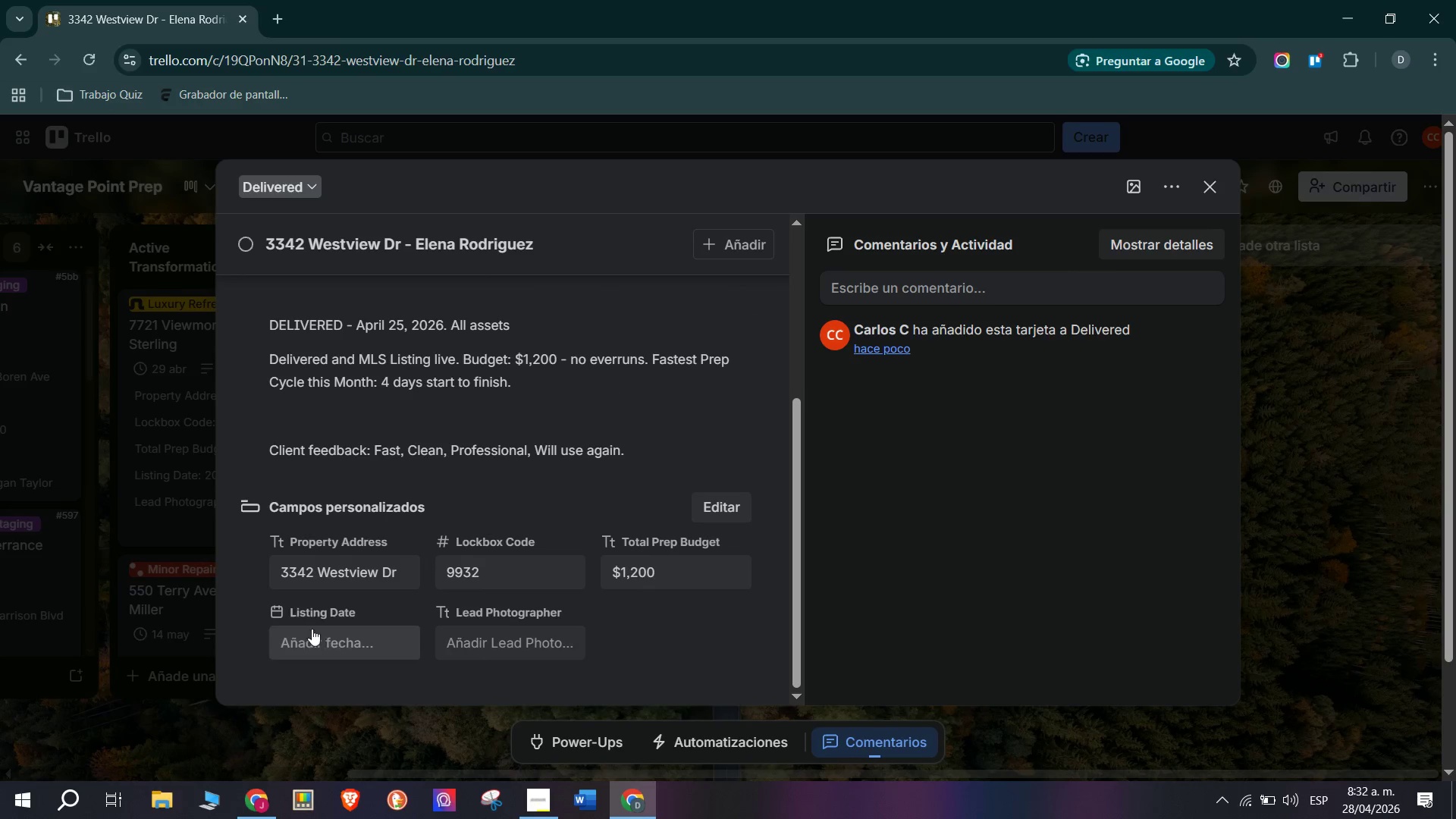 
left_click([337, 634])
 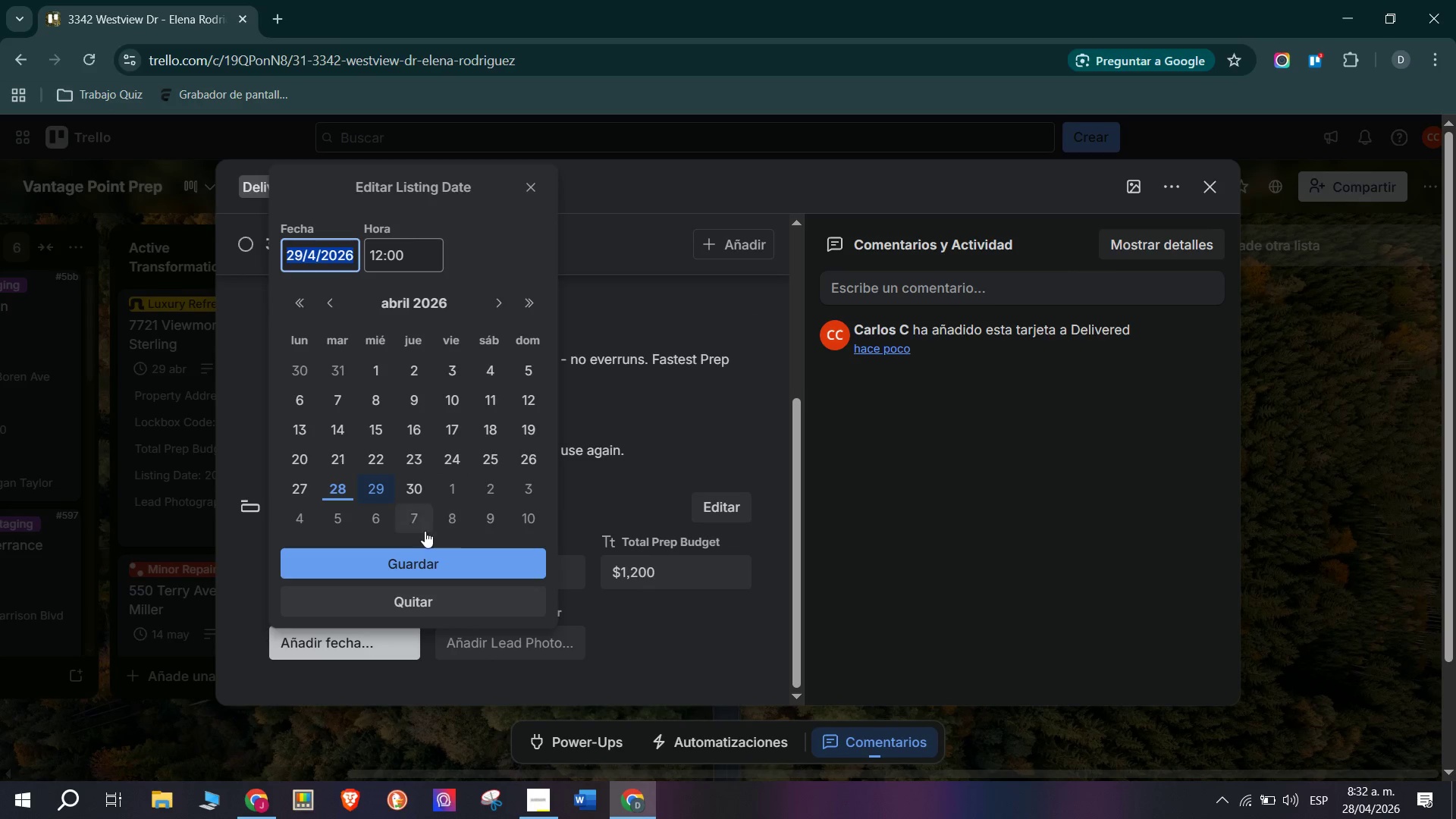 
wait(7.19)
 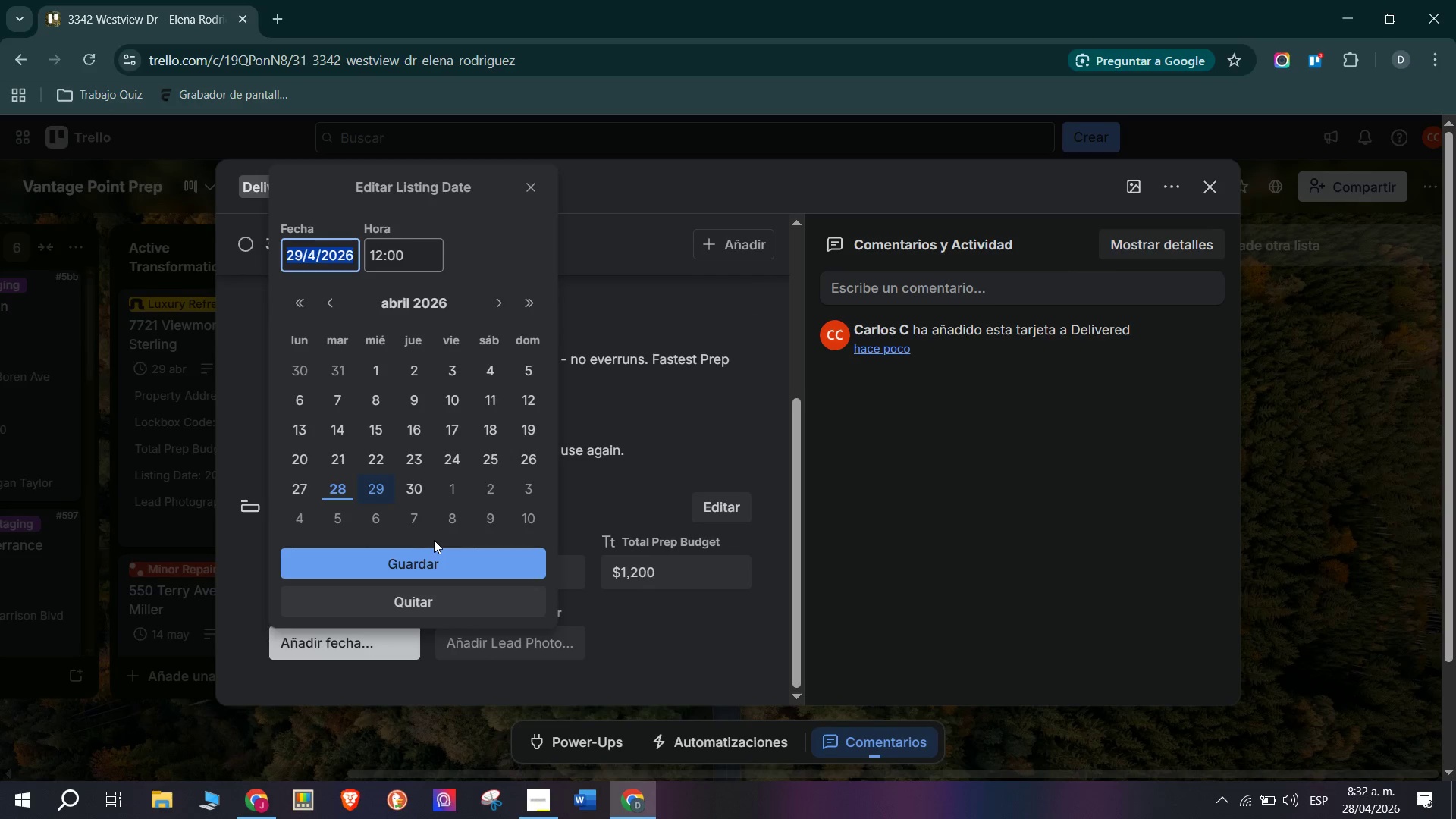 
left_click([530, 517])
 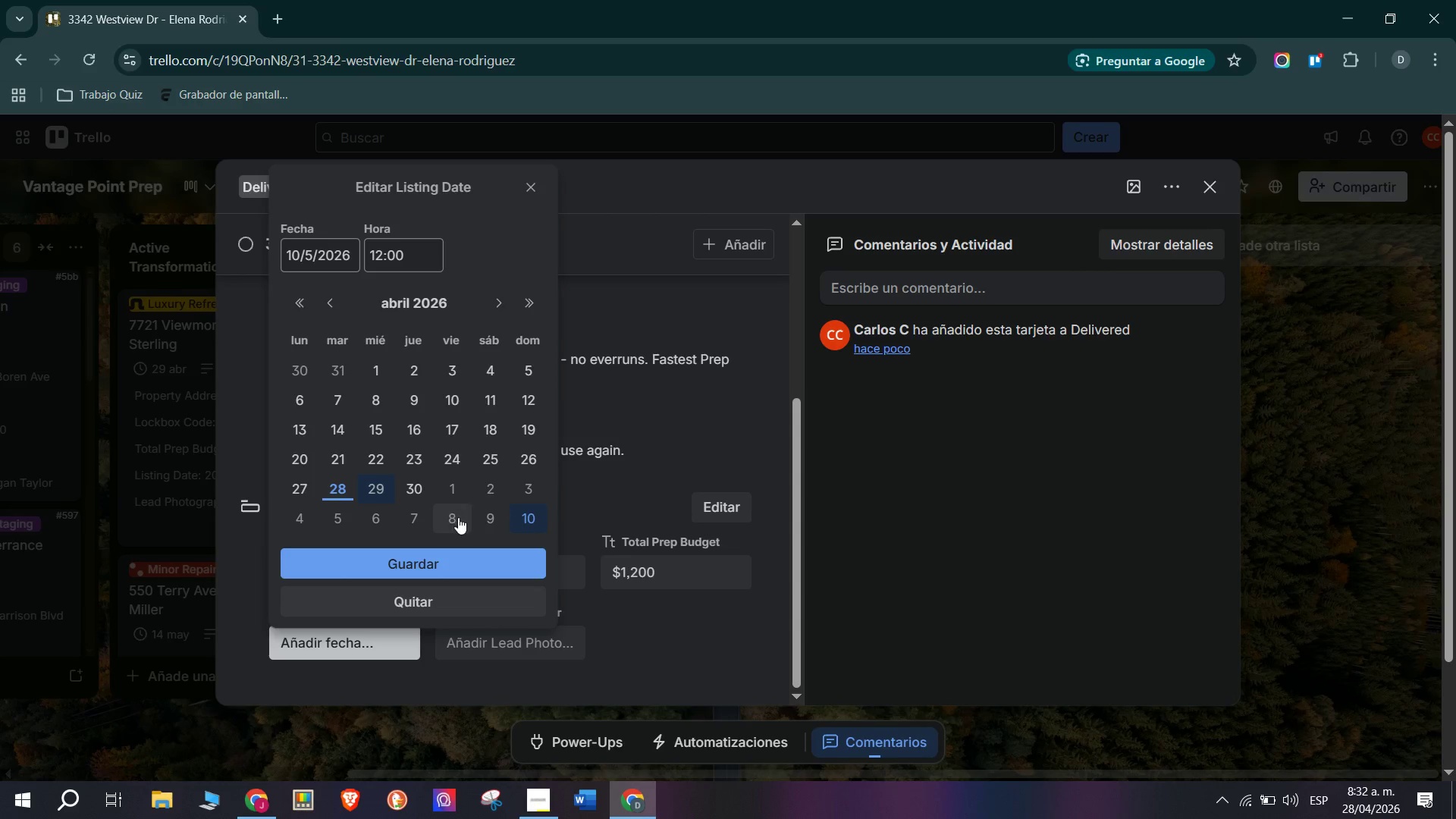 
scroll: coordinate [461, 529], scroll_direction: down, amount: 1.0
 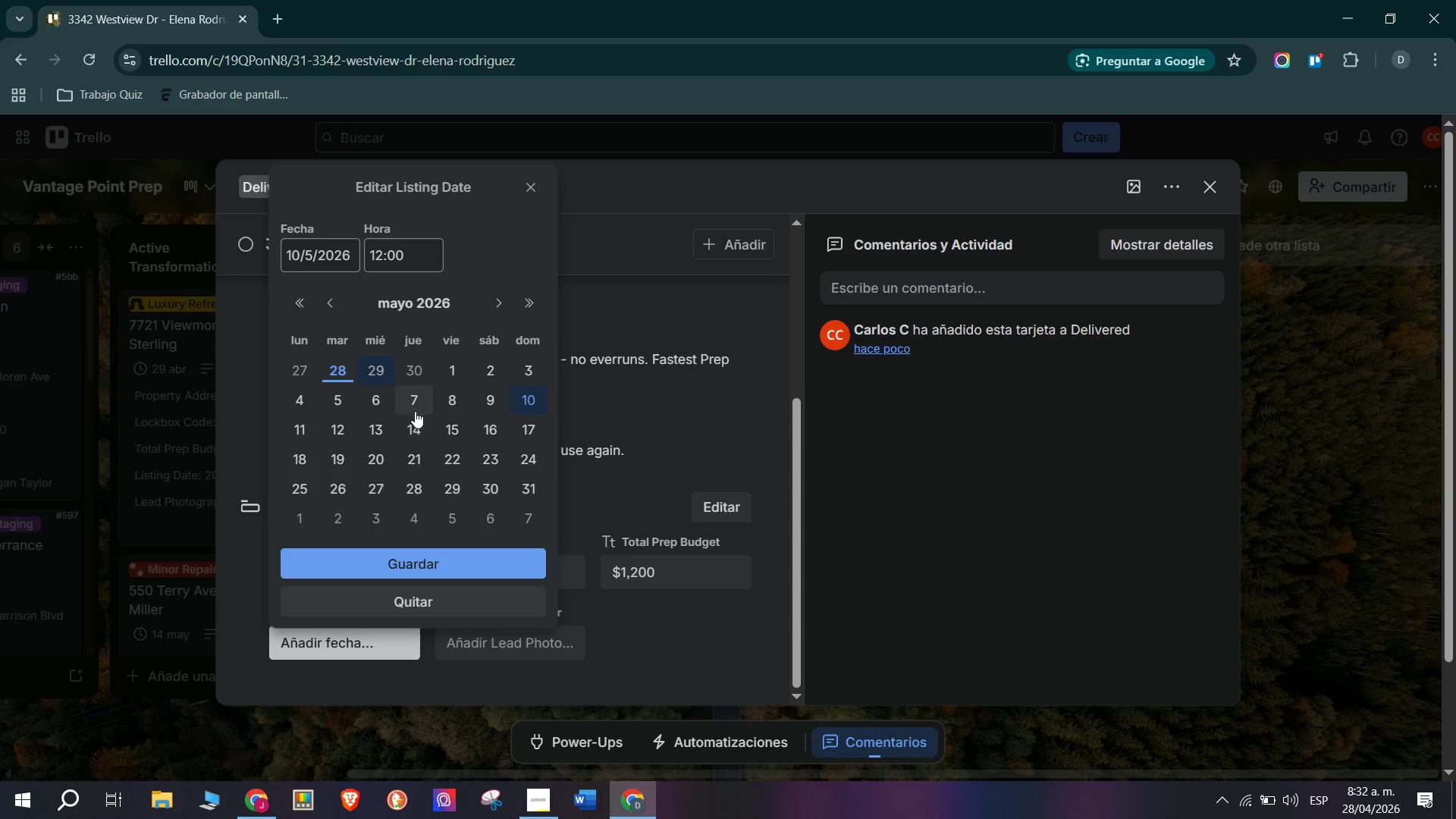 
double_click([419, 435])
 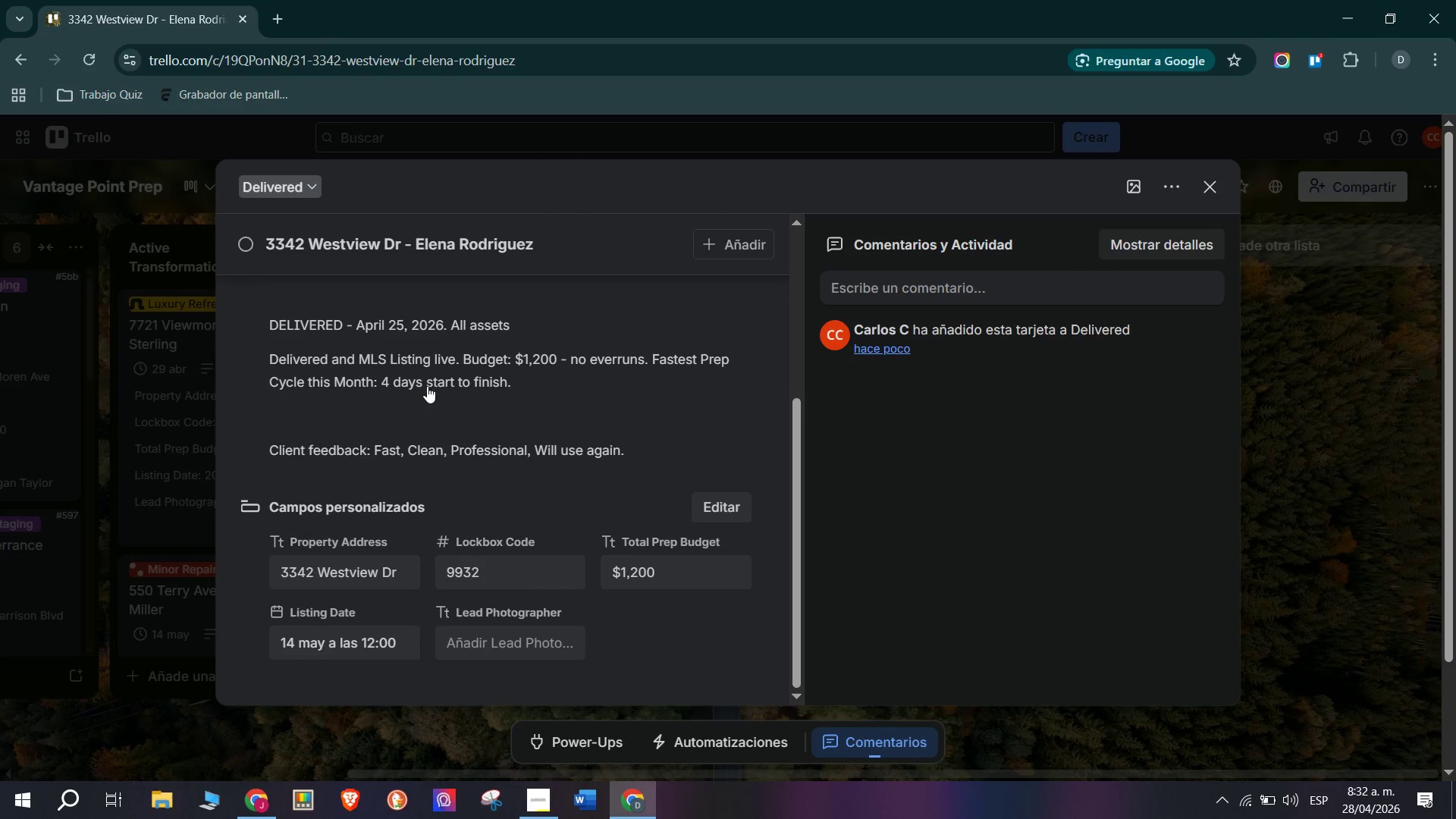 
scroll: coordinate [413, 425], scroll_direction: up, amount: 1.0
 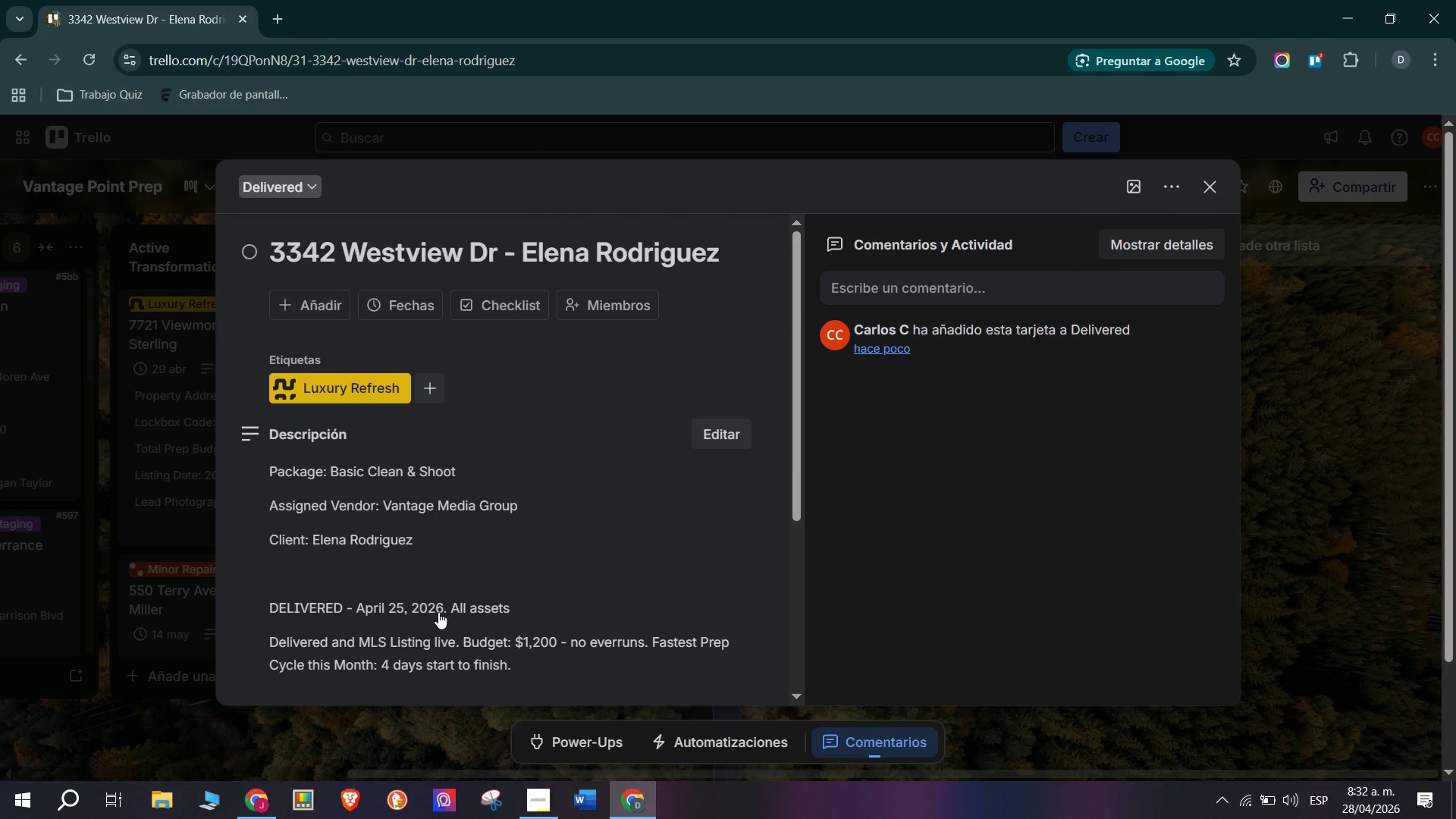 
scroll: coordinate [512, 598], scroll_direction: down, amount: 4.0
 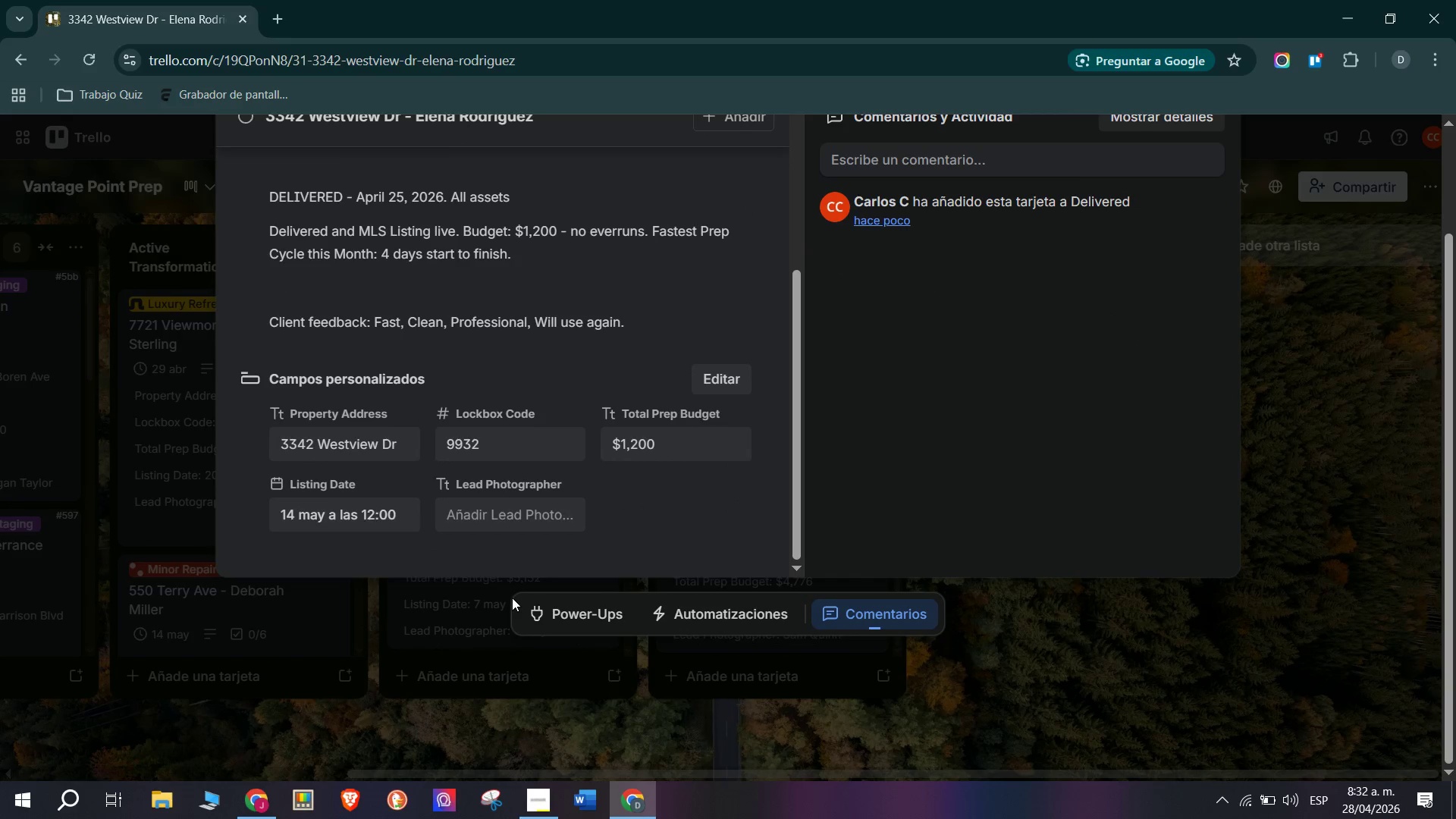 
wait(5.55)
 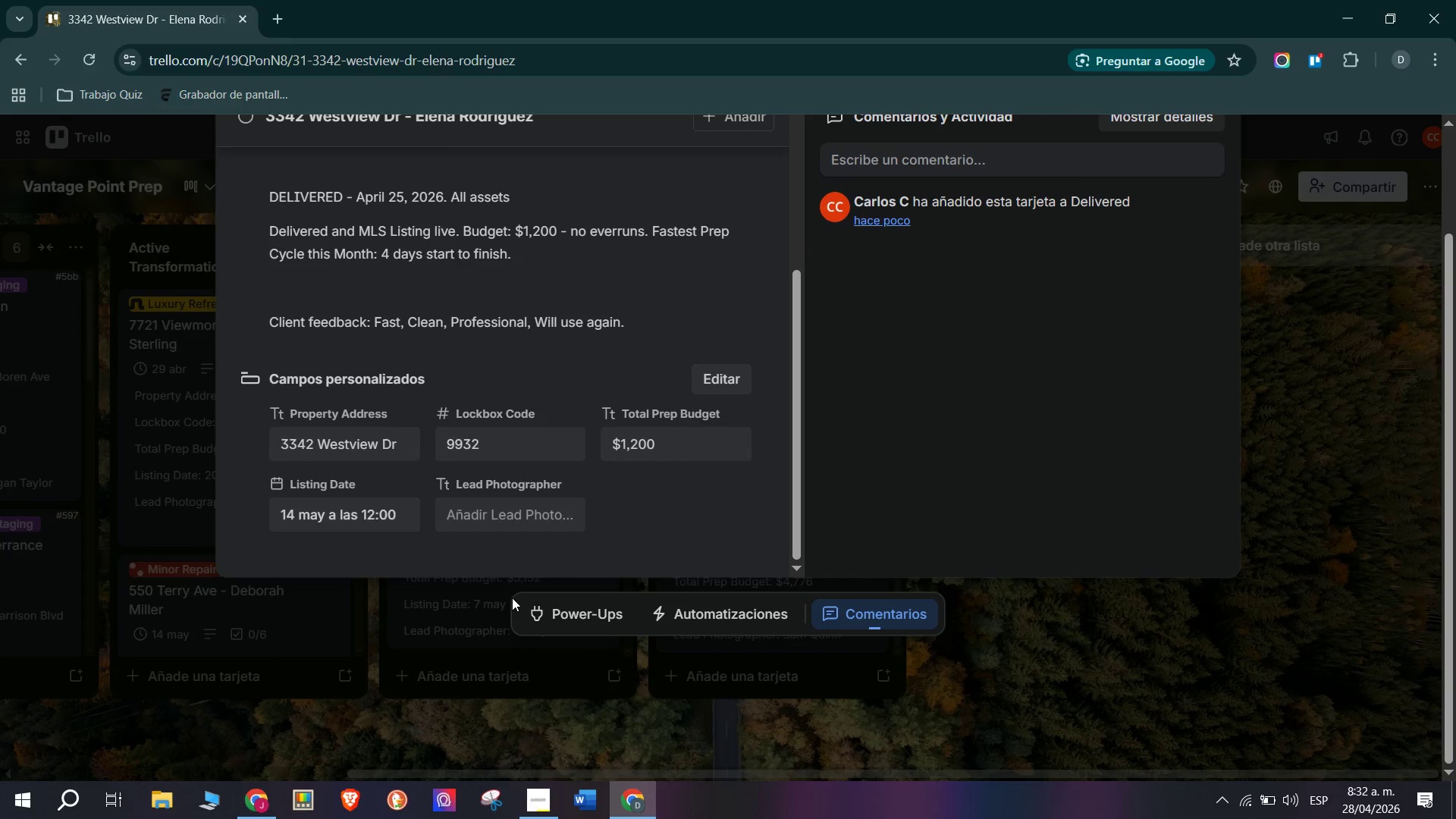 
scroll: coordinate [465, 354], scroll_direction: up, amount: 1.0
 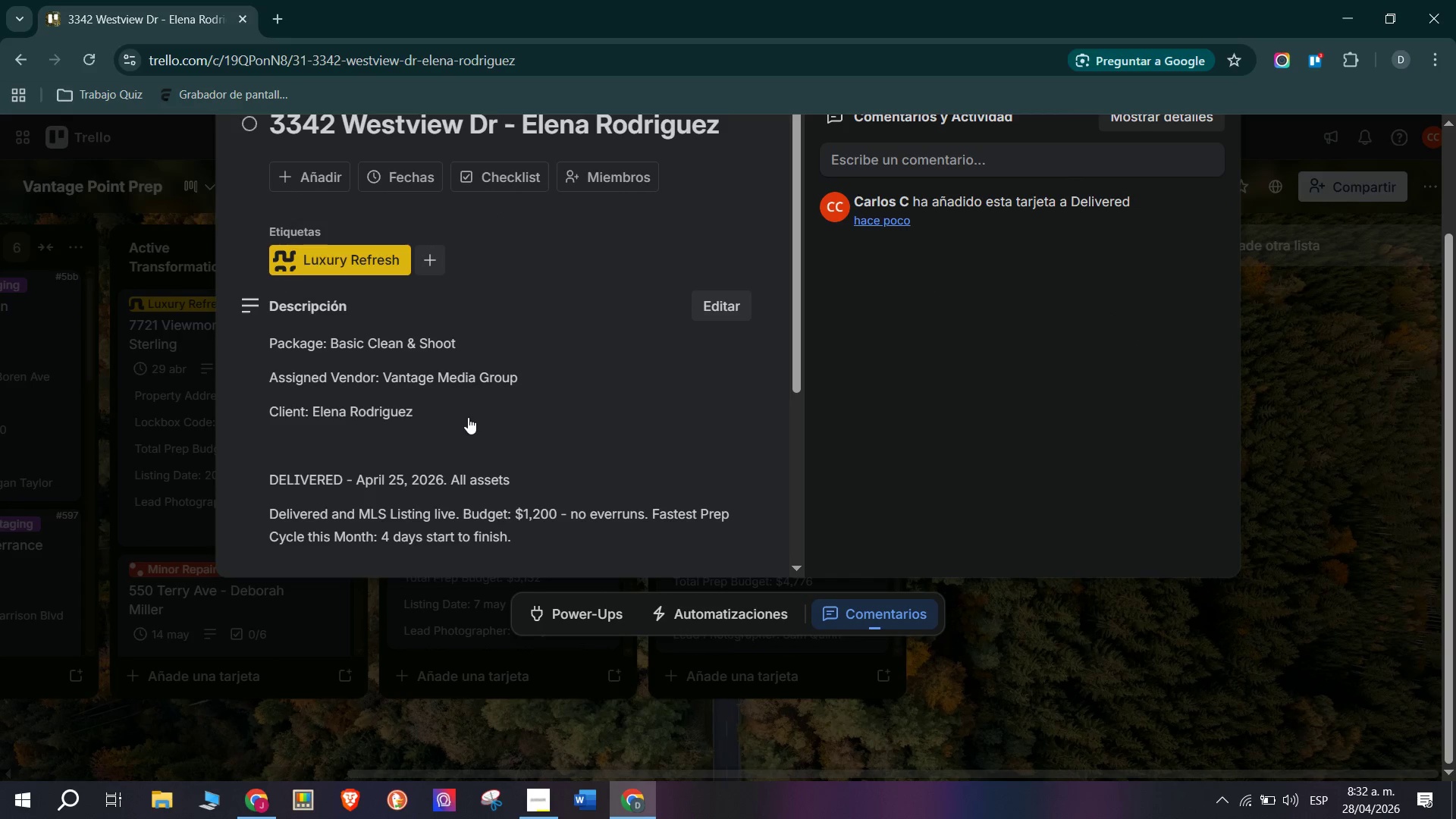 
scroll: coordinate [468, 427], scroll_direction: down, amount: 6.0
 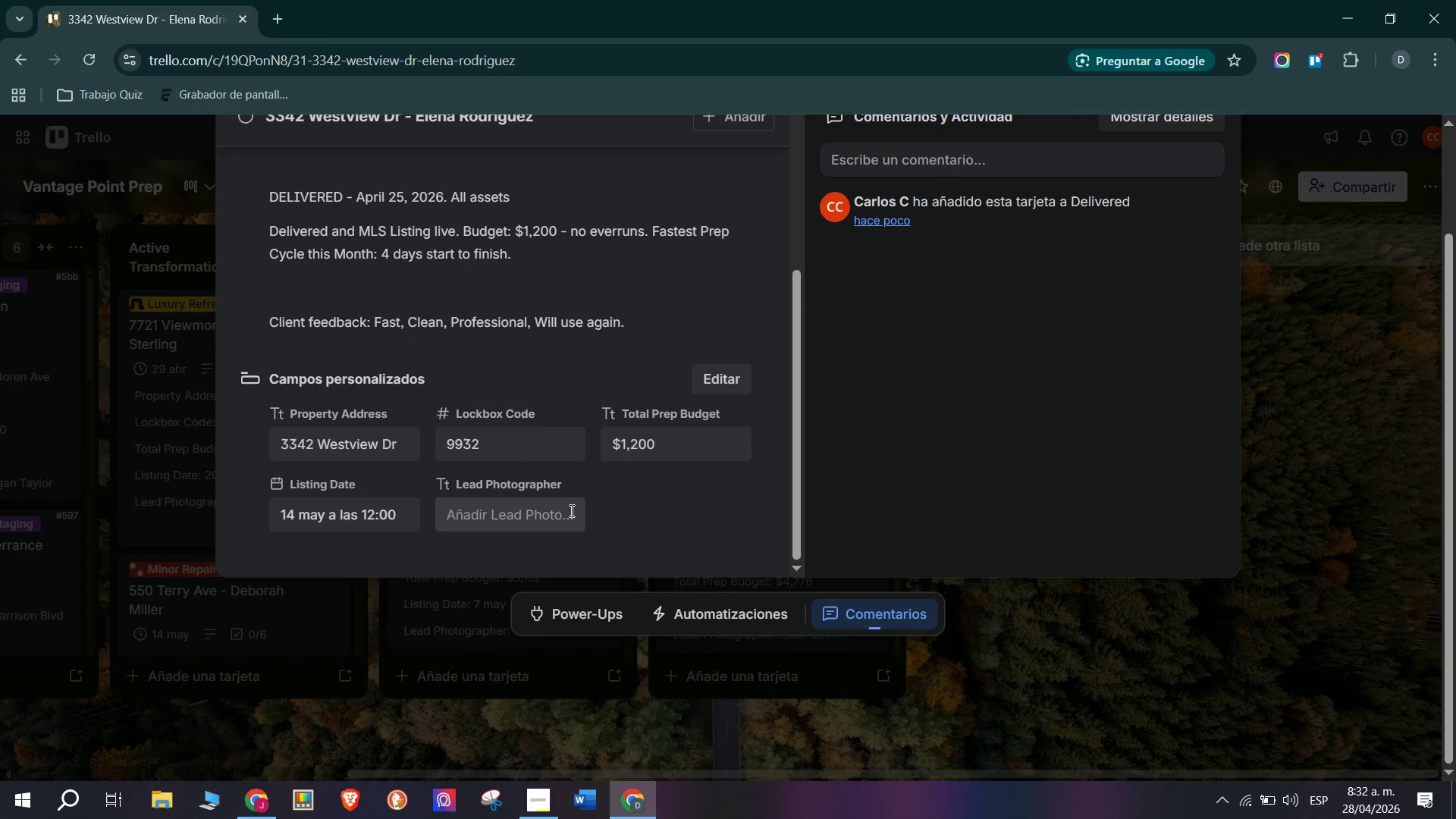 
left_click([570, 510])
 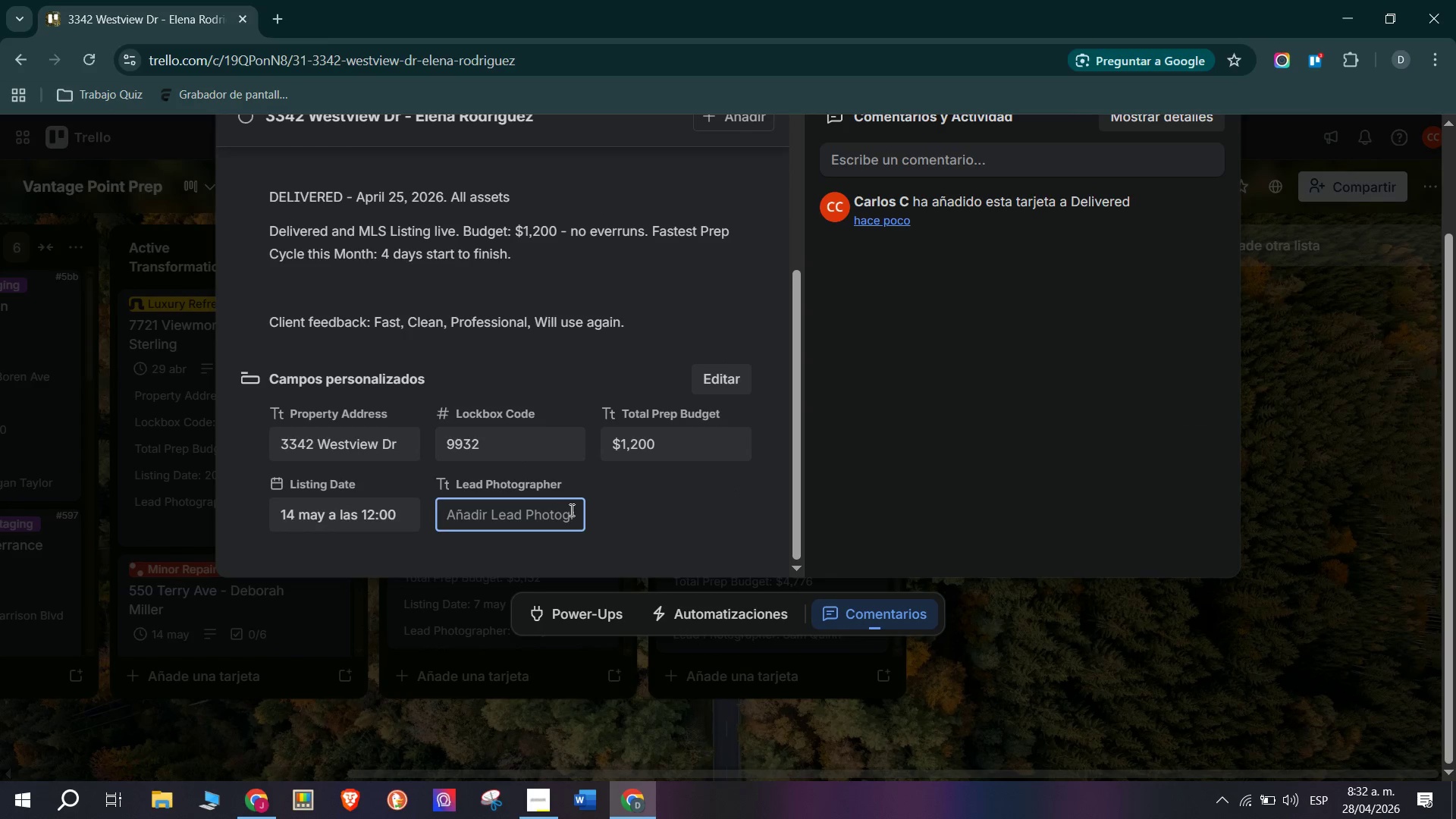 
type(Casey Chen)
 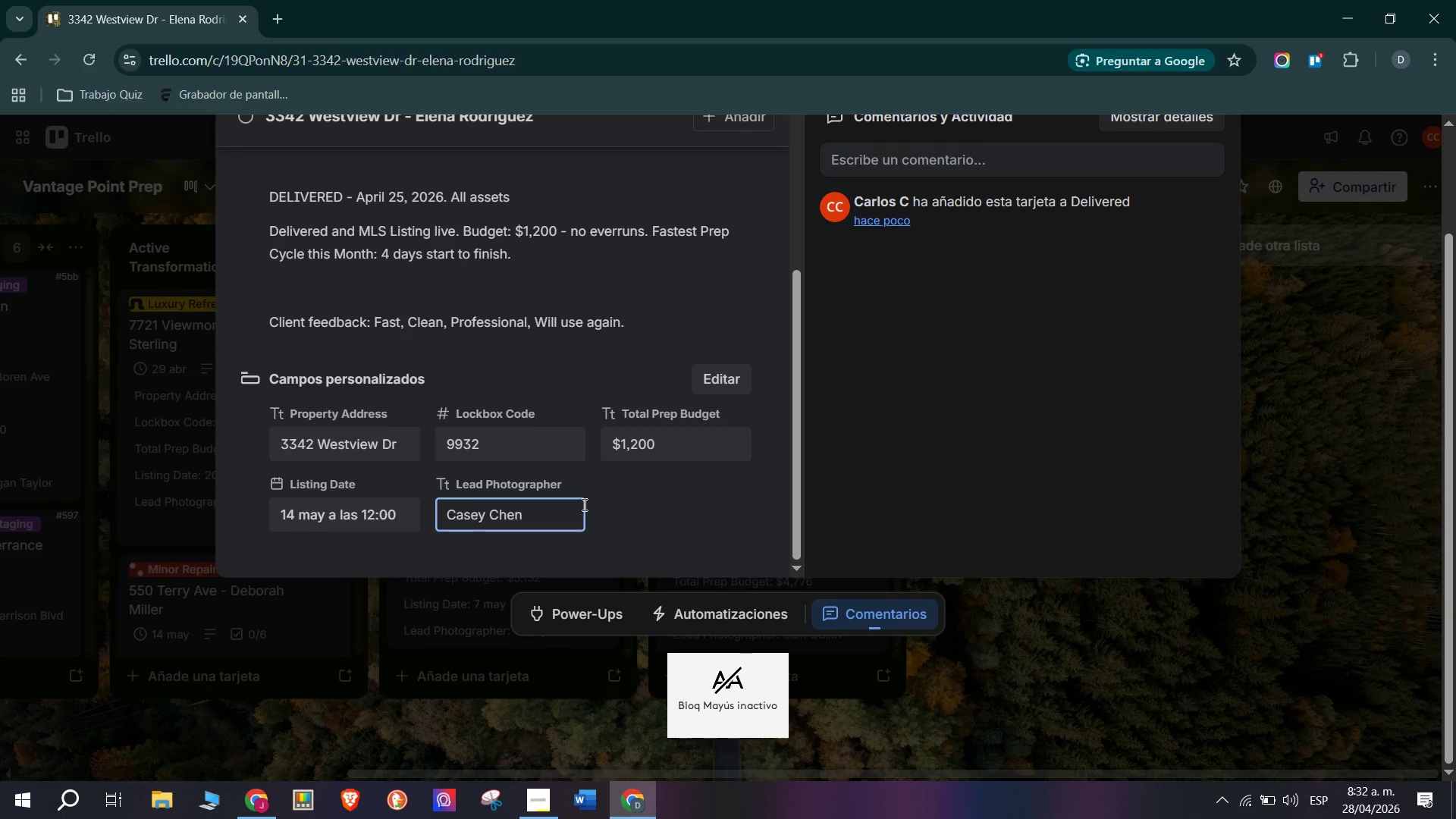 
left_click([636, 488])
 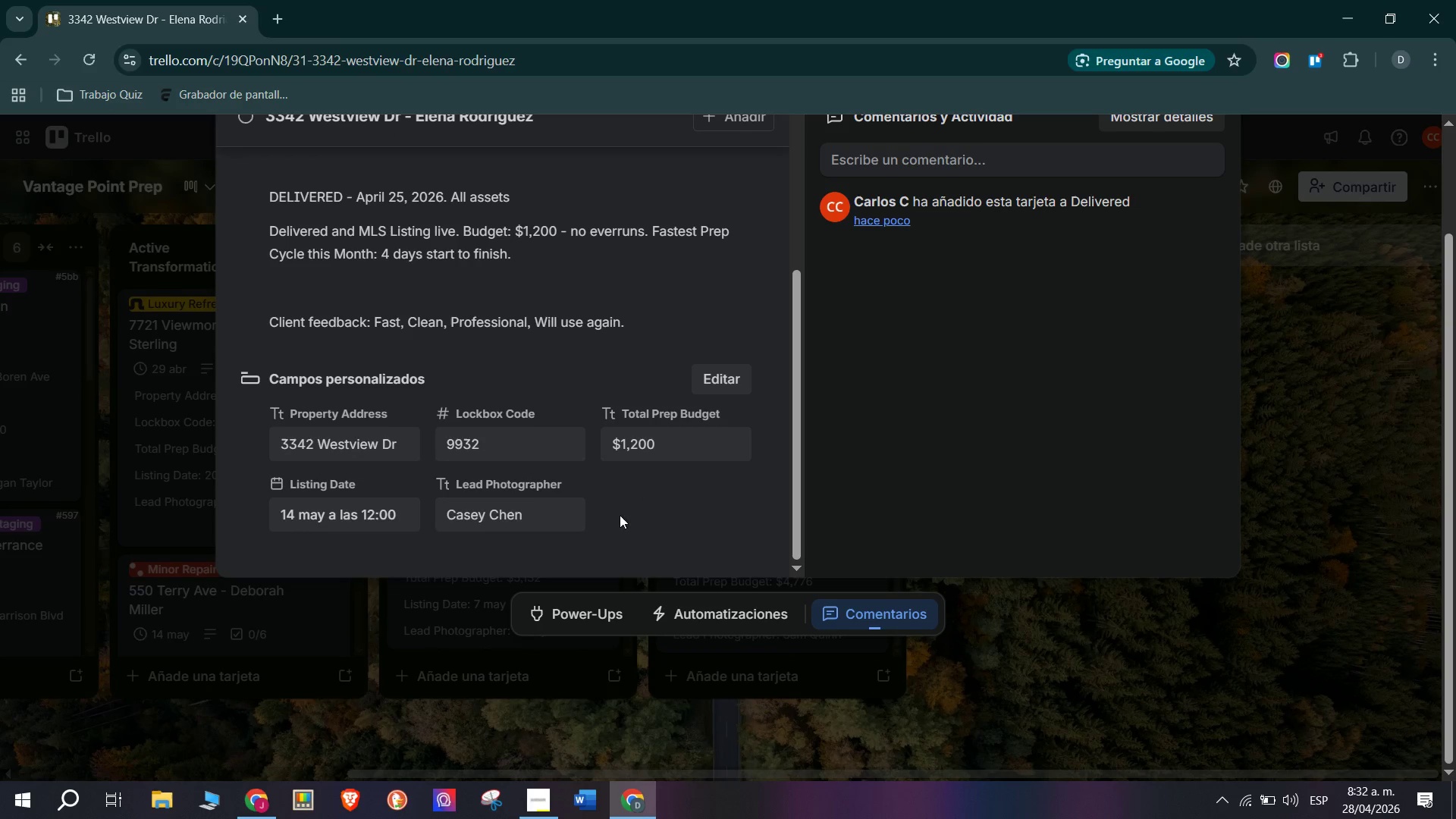 
scroll: coordinate [560, 495], scroll_direction: down, amount: 2.0
 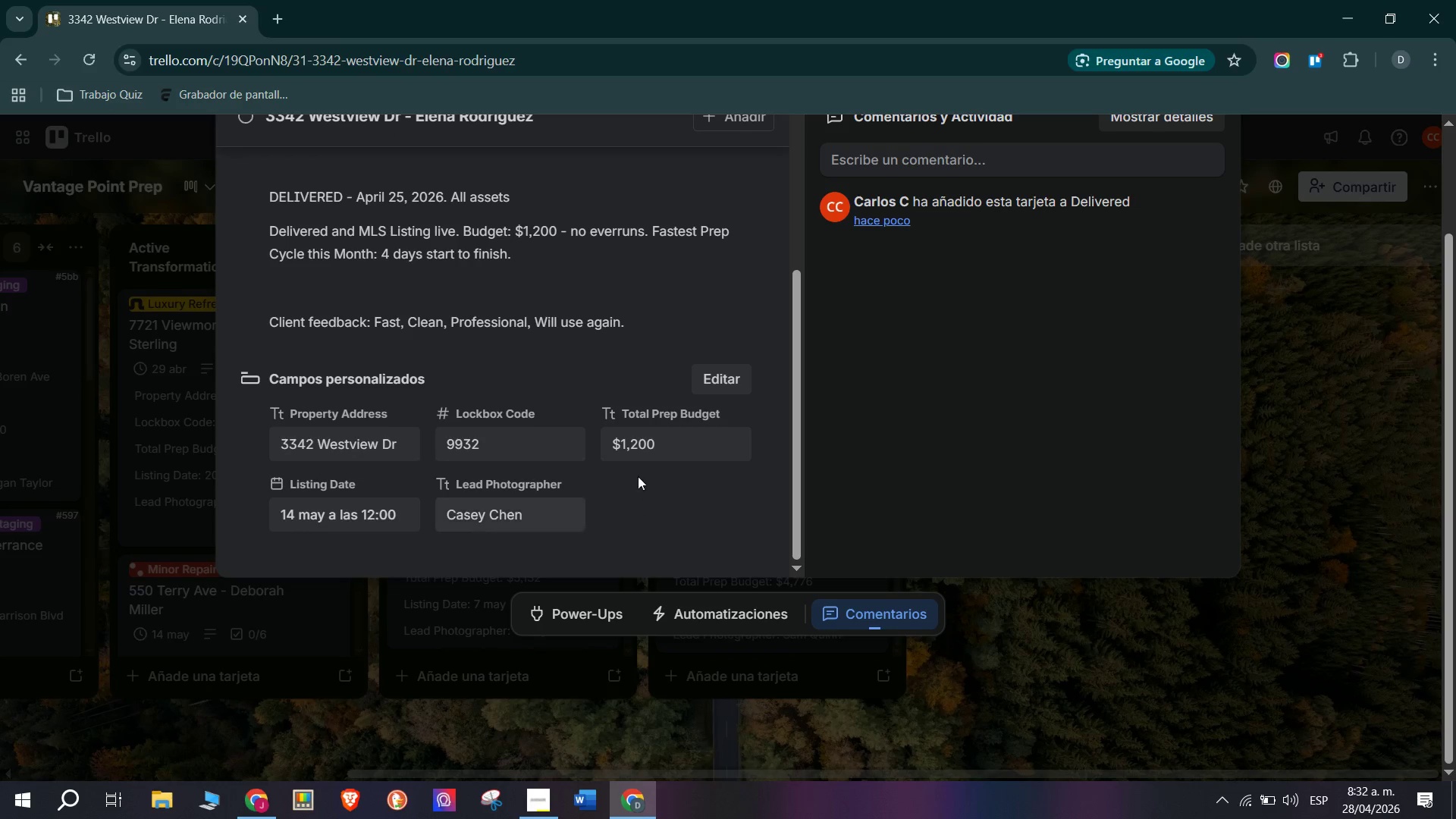 
scroll: coordinate [667, 464], scroll_direction: up, amount: 2.0
 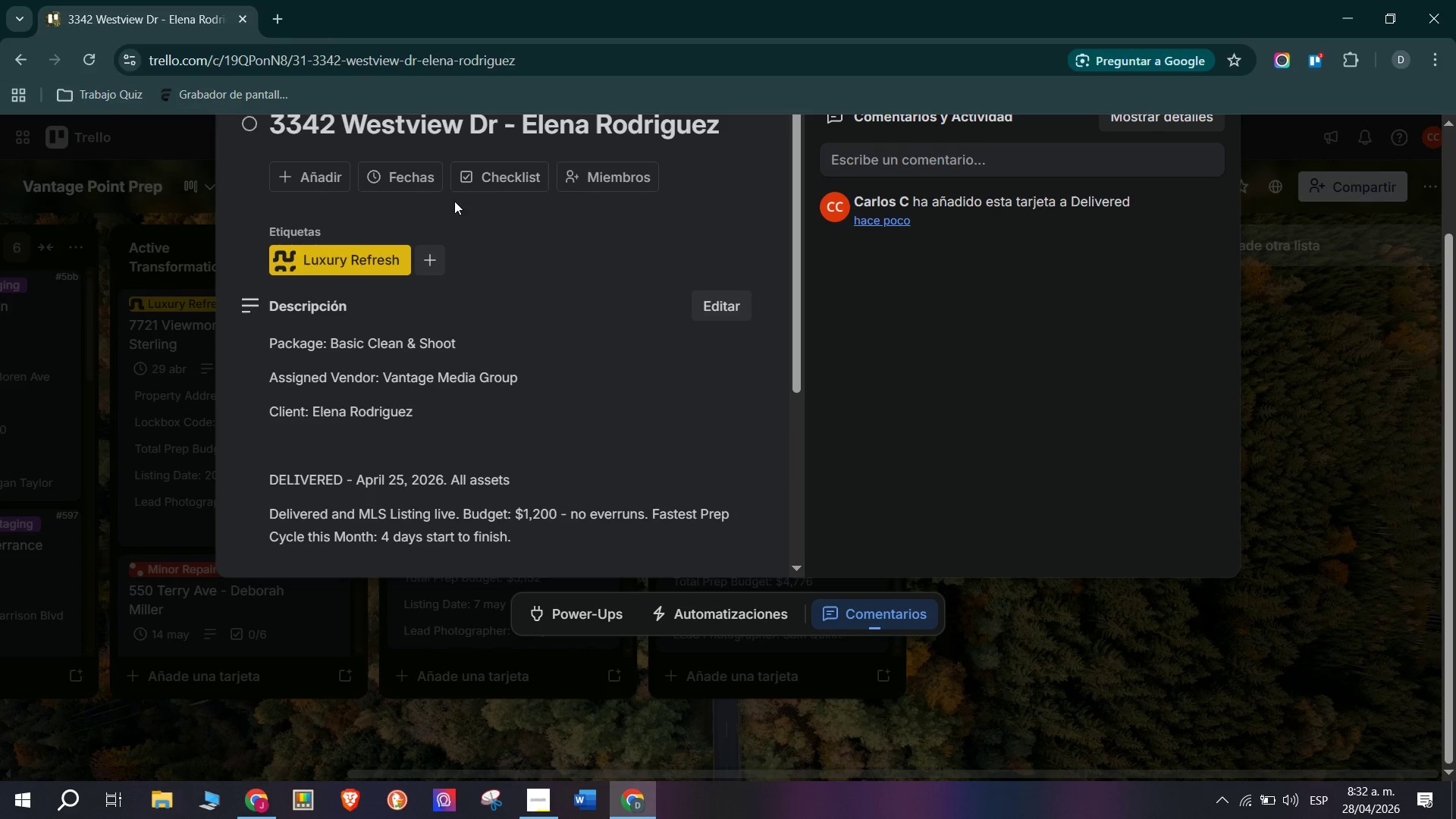 
left_click([510, 179])
 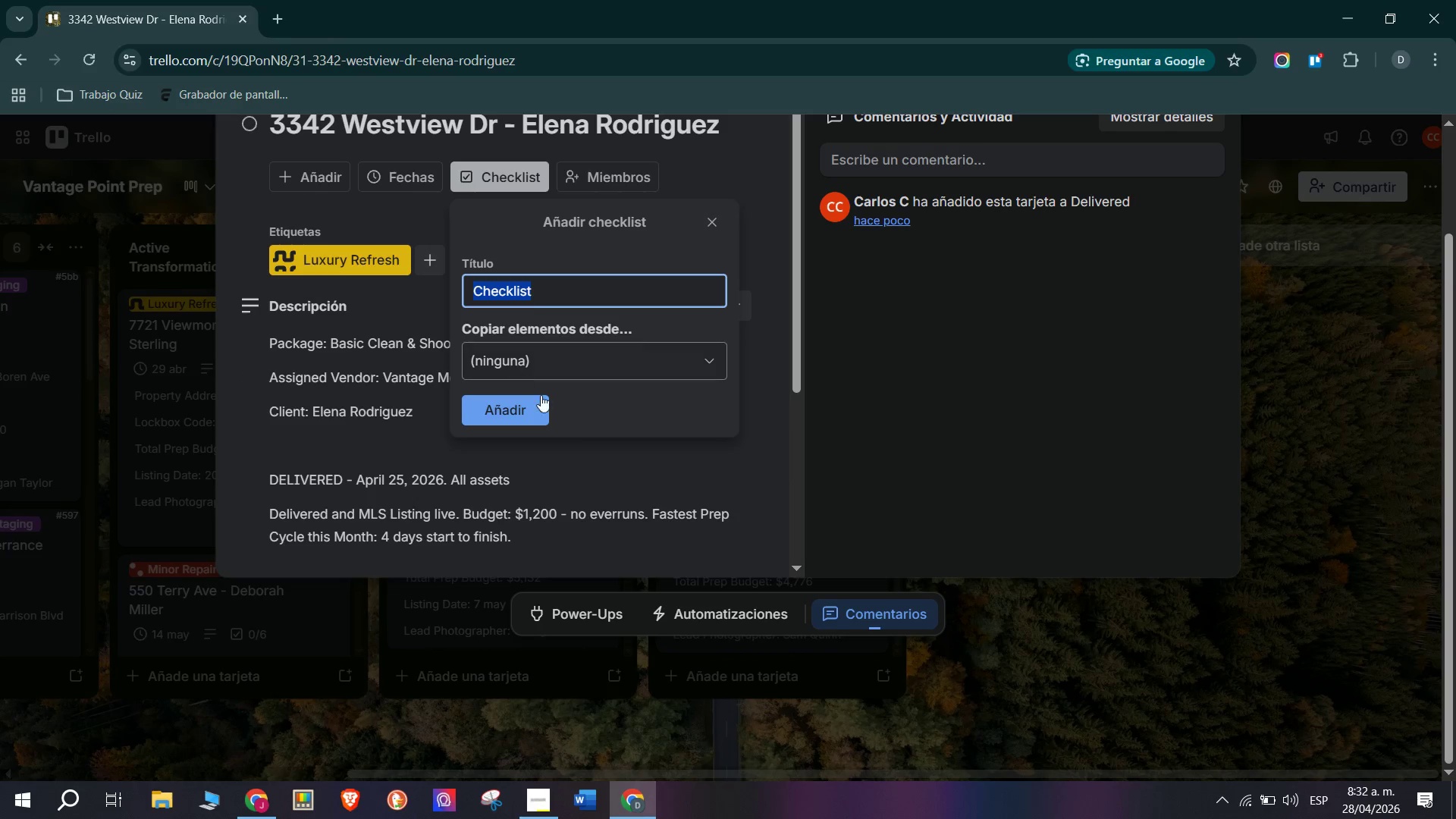 
left_click([540, 404])
 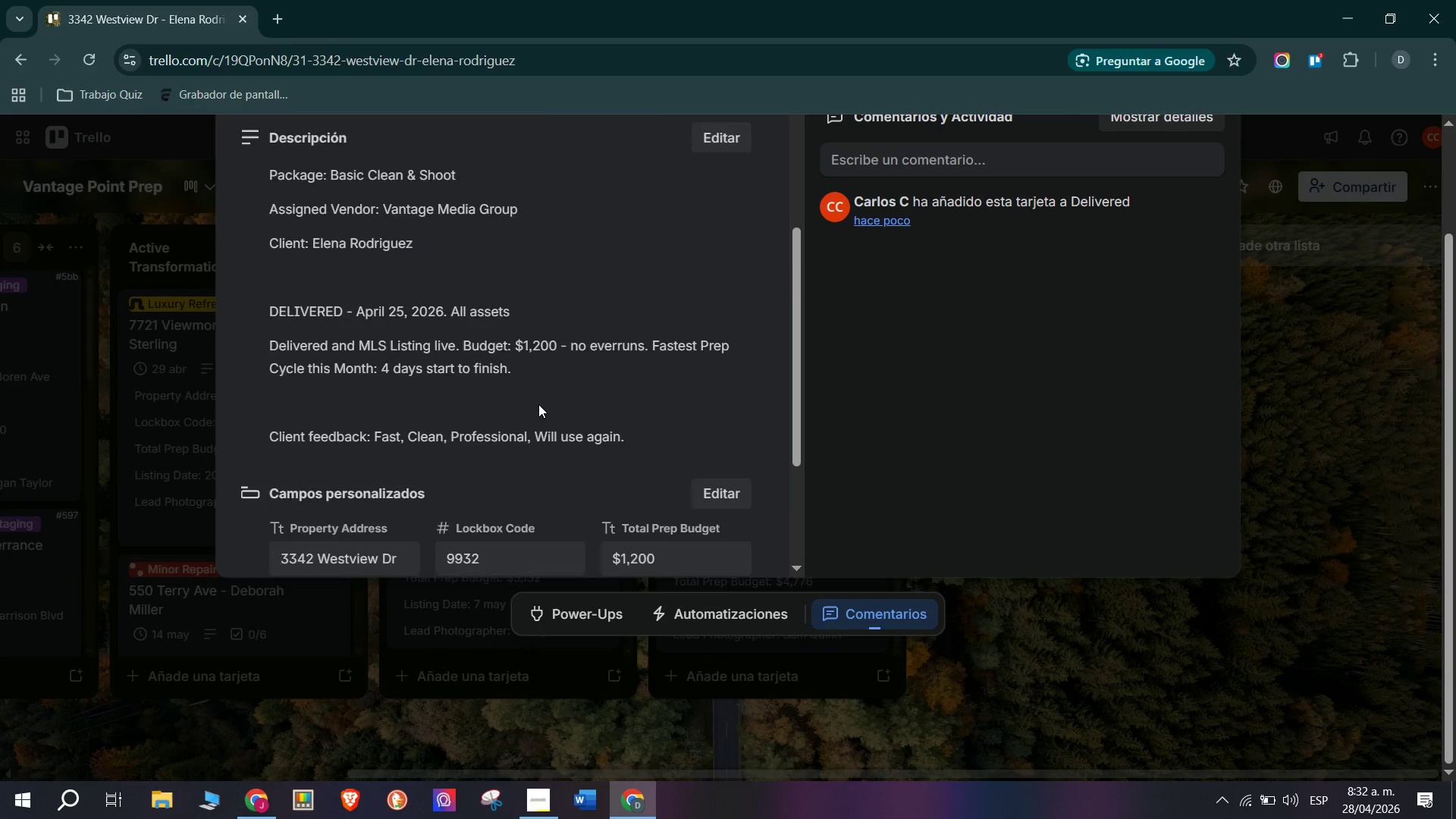 
scroll: coordinate [538, 404], scroll_direction: down, amount: 6.0
 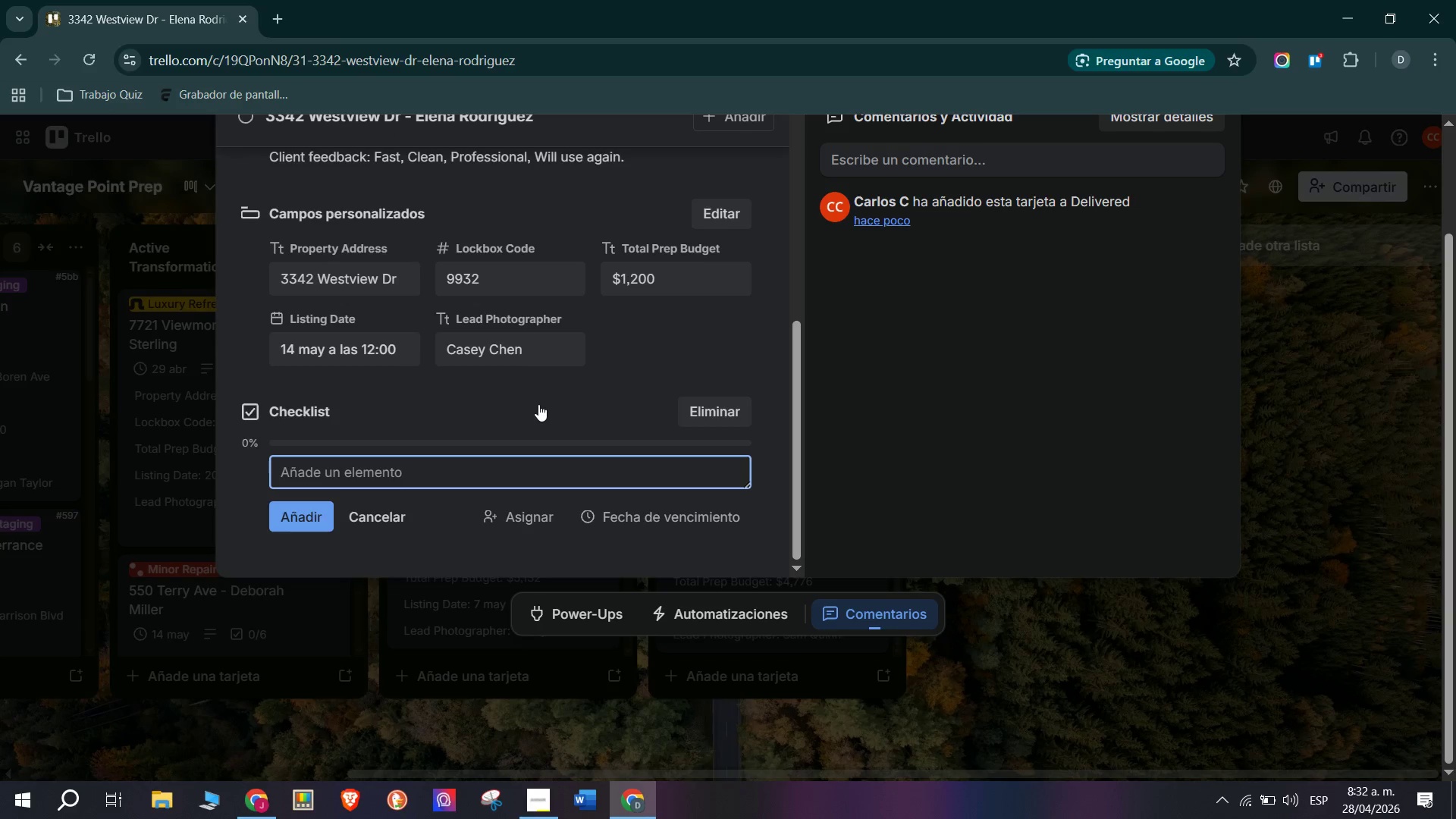 
wait(8.08)
 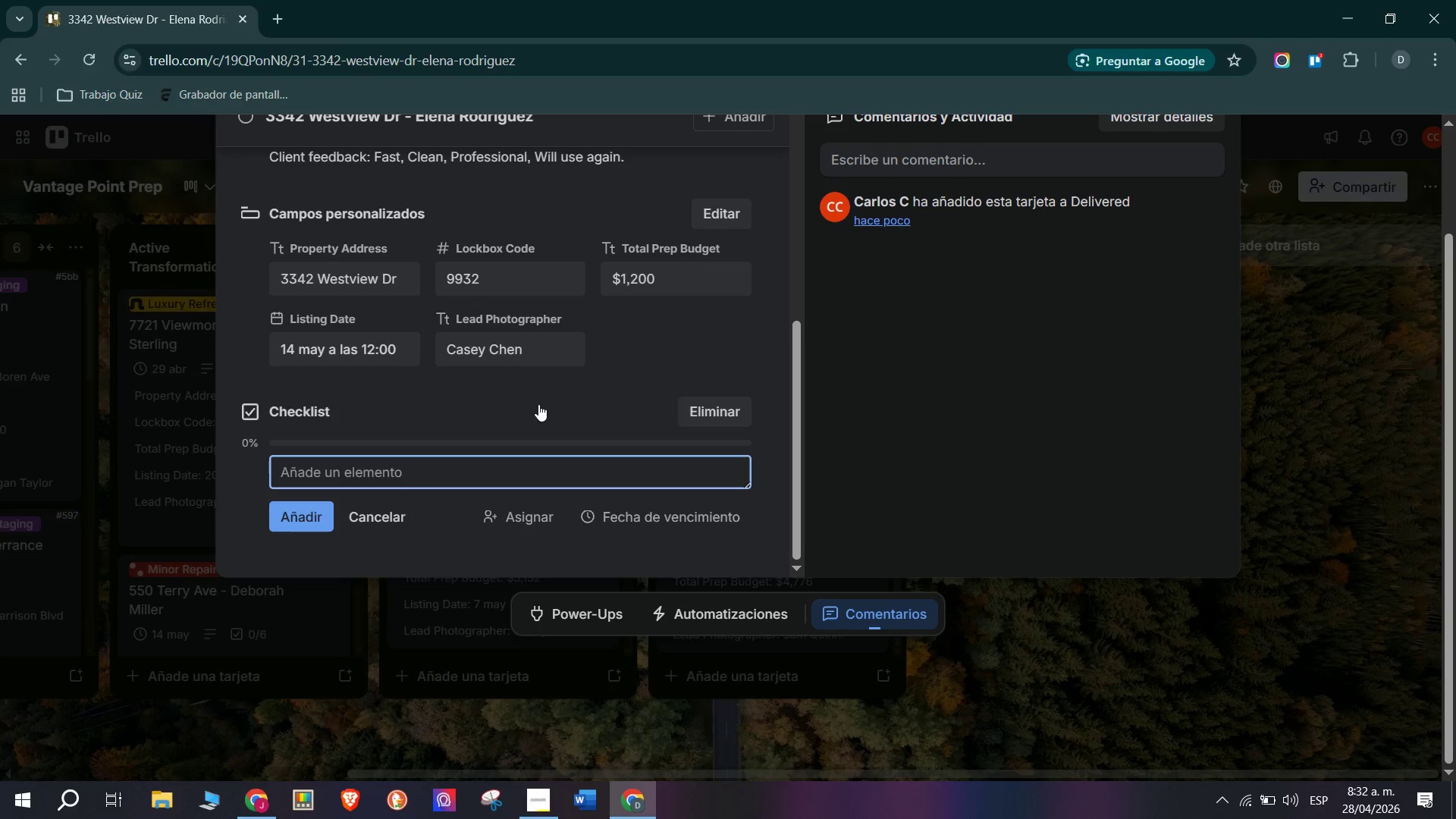 
type(Deep clean - Completed Day 2 )
 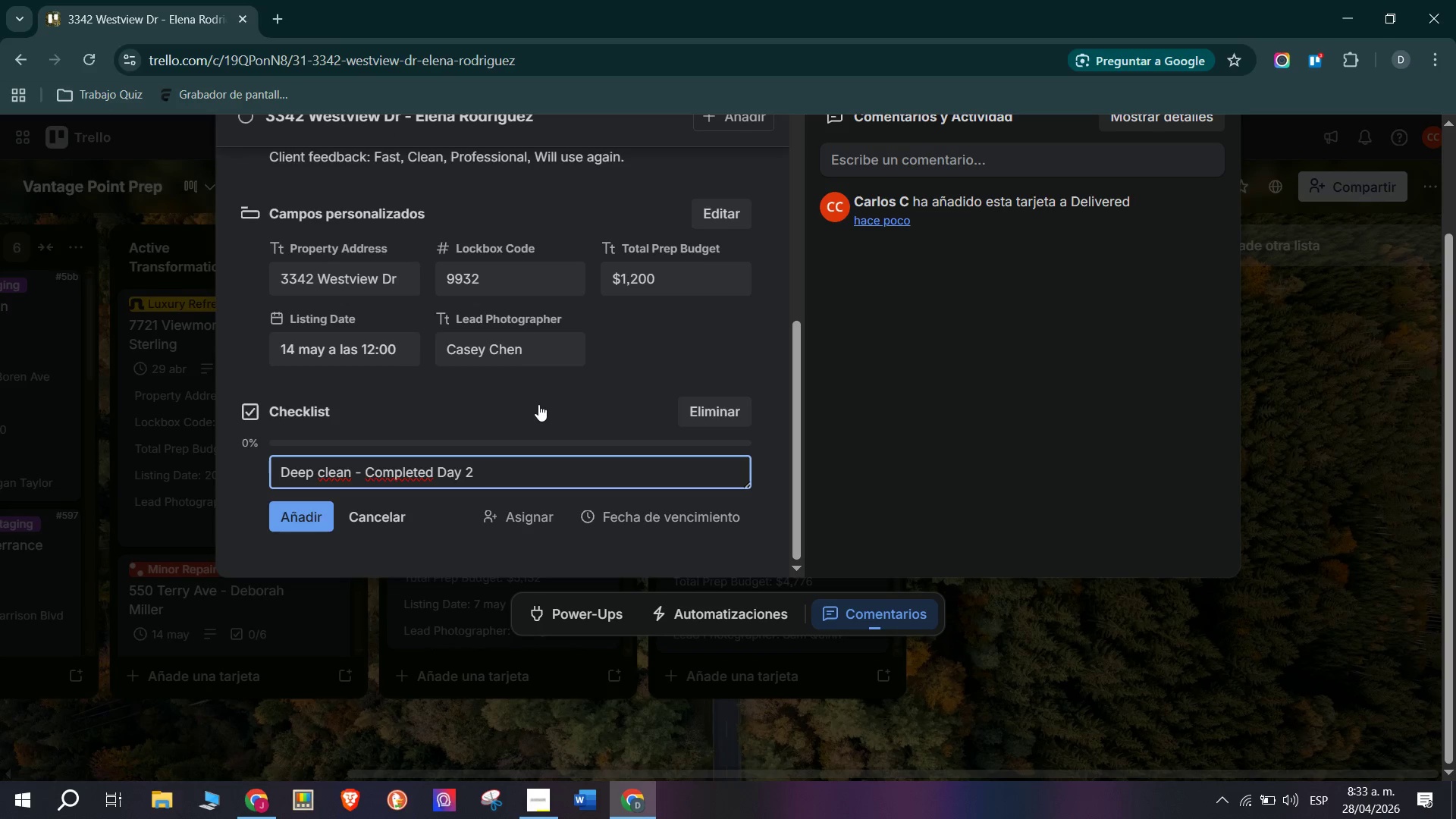 
key(Enter)
 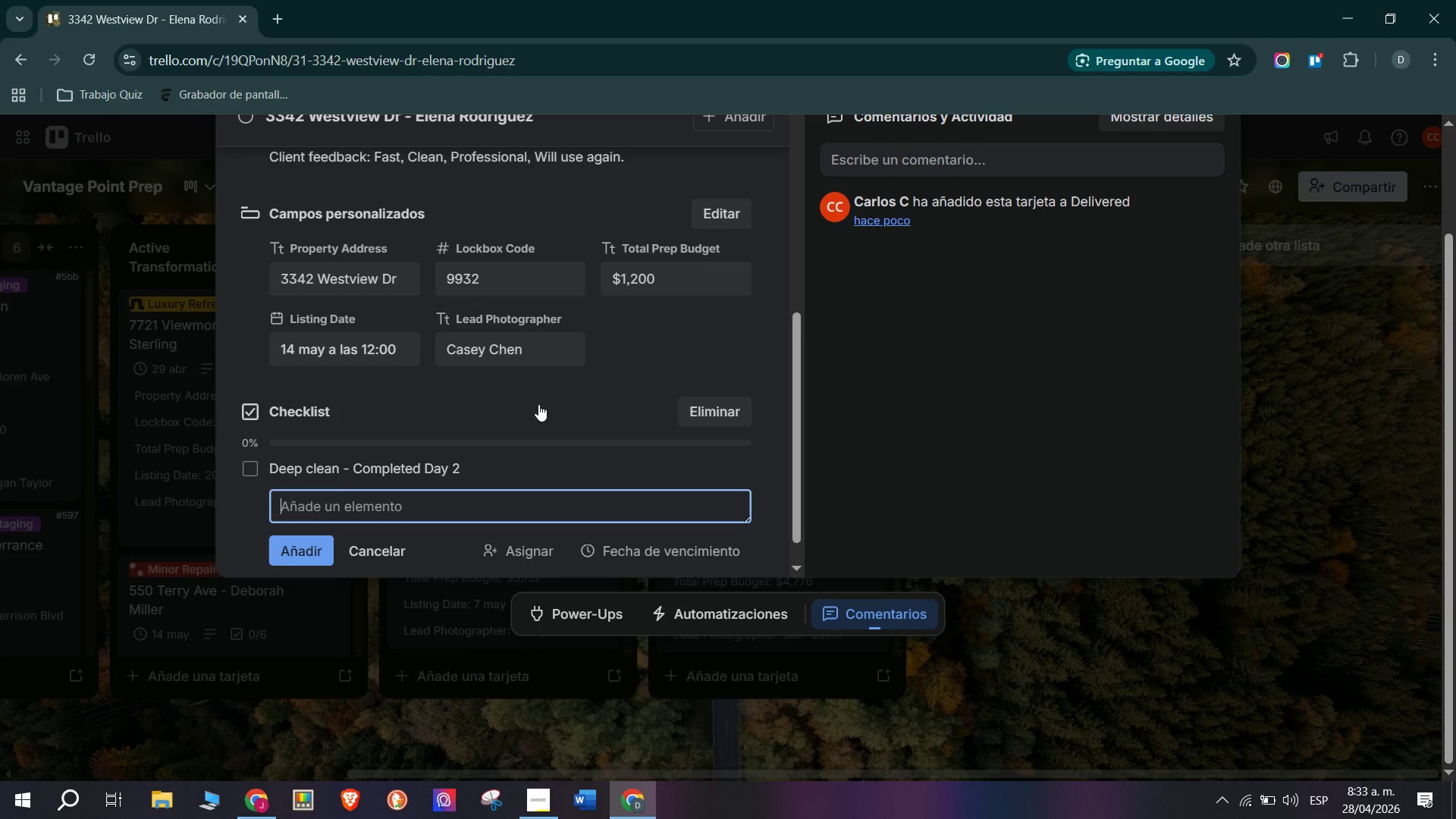 
type(Casey Chen Shoot - 18 final MLS photos Delivered)
key(Tab)
 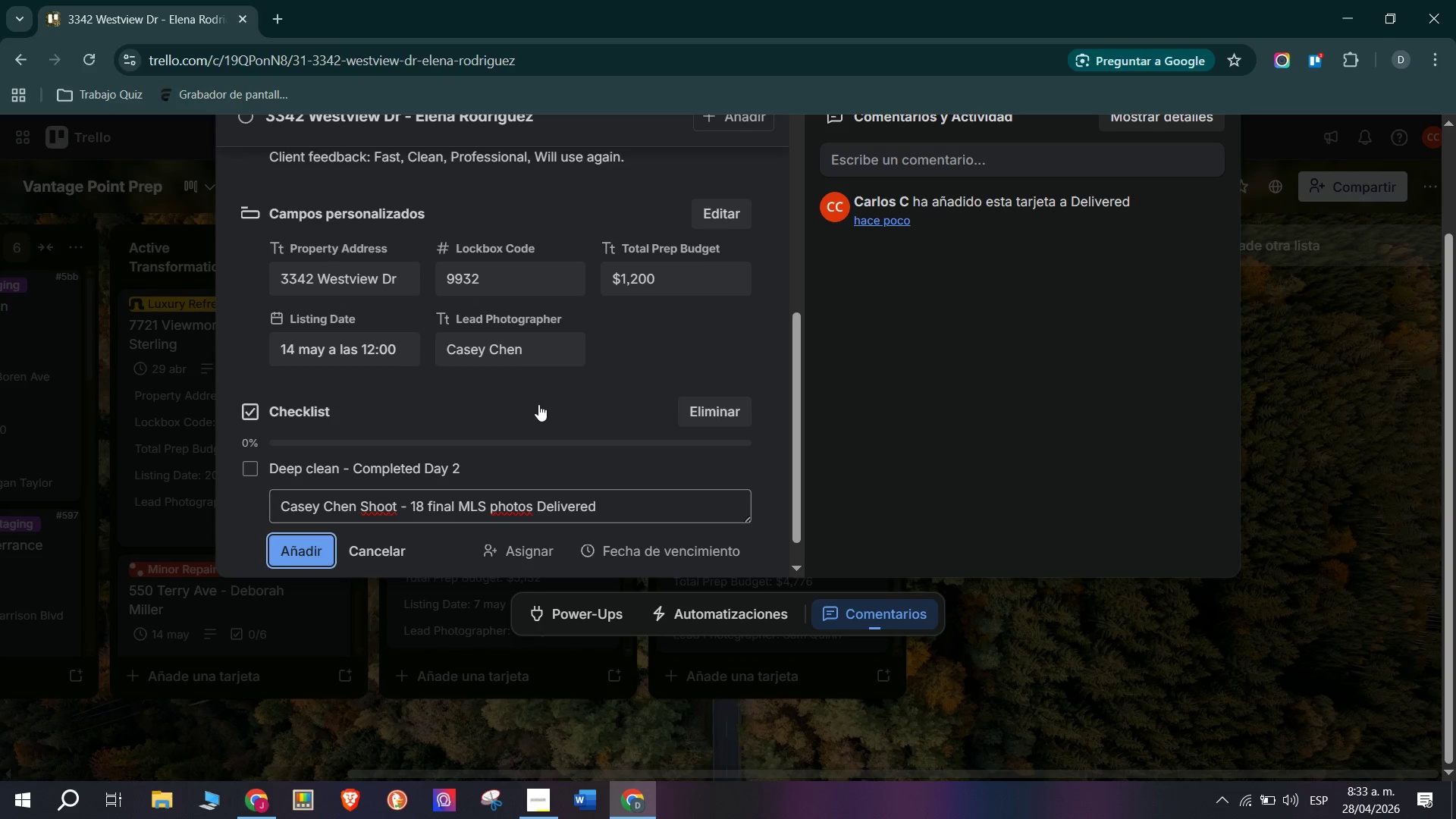 
key(Enter)
 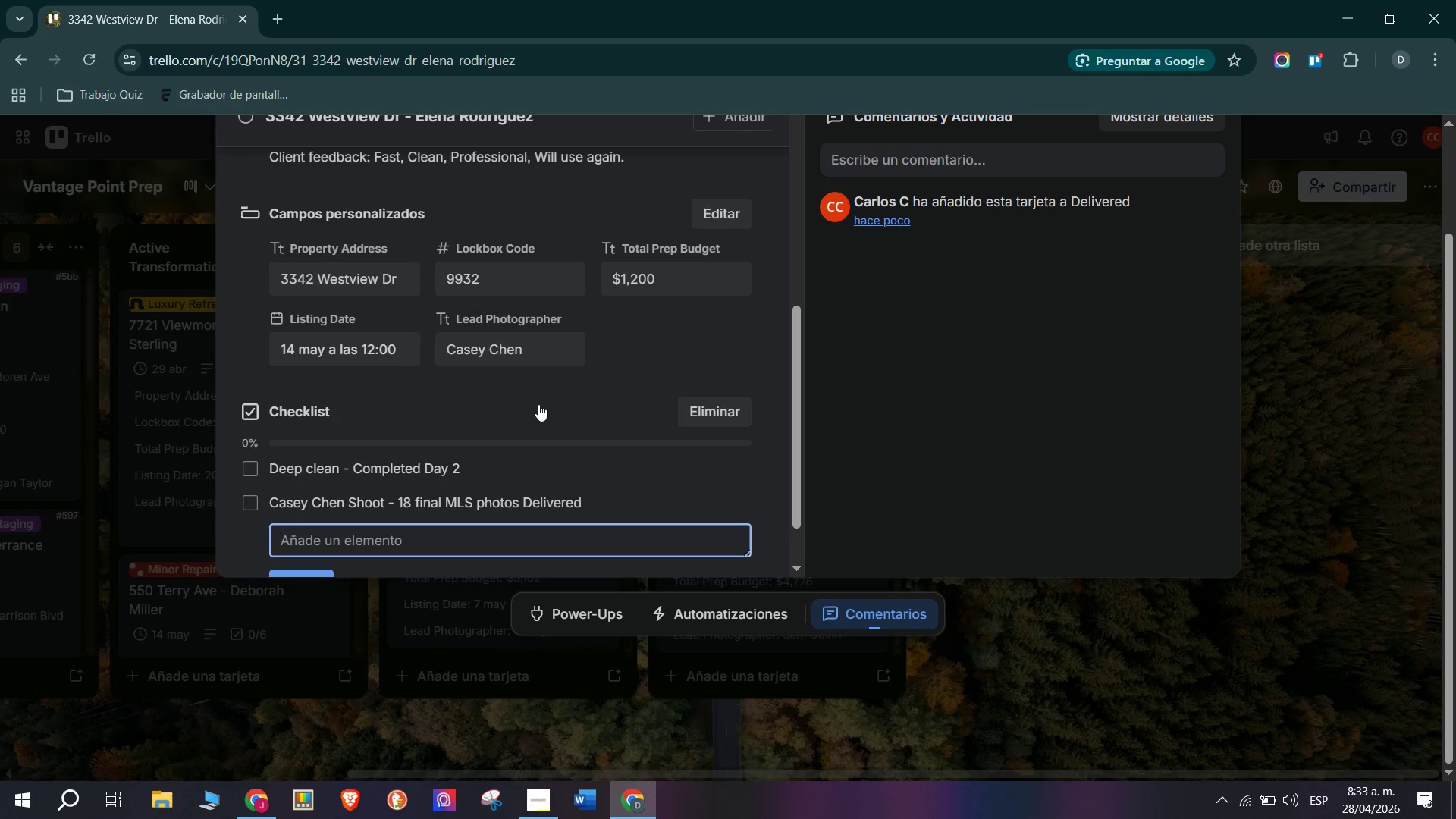 
key(CapsLock)
 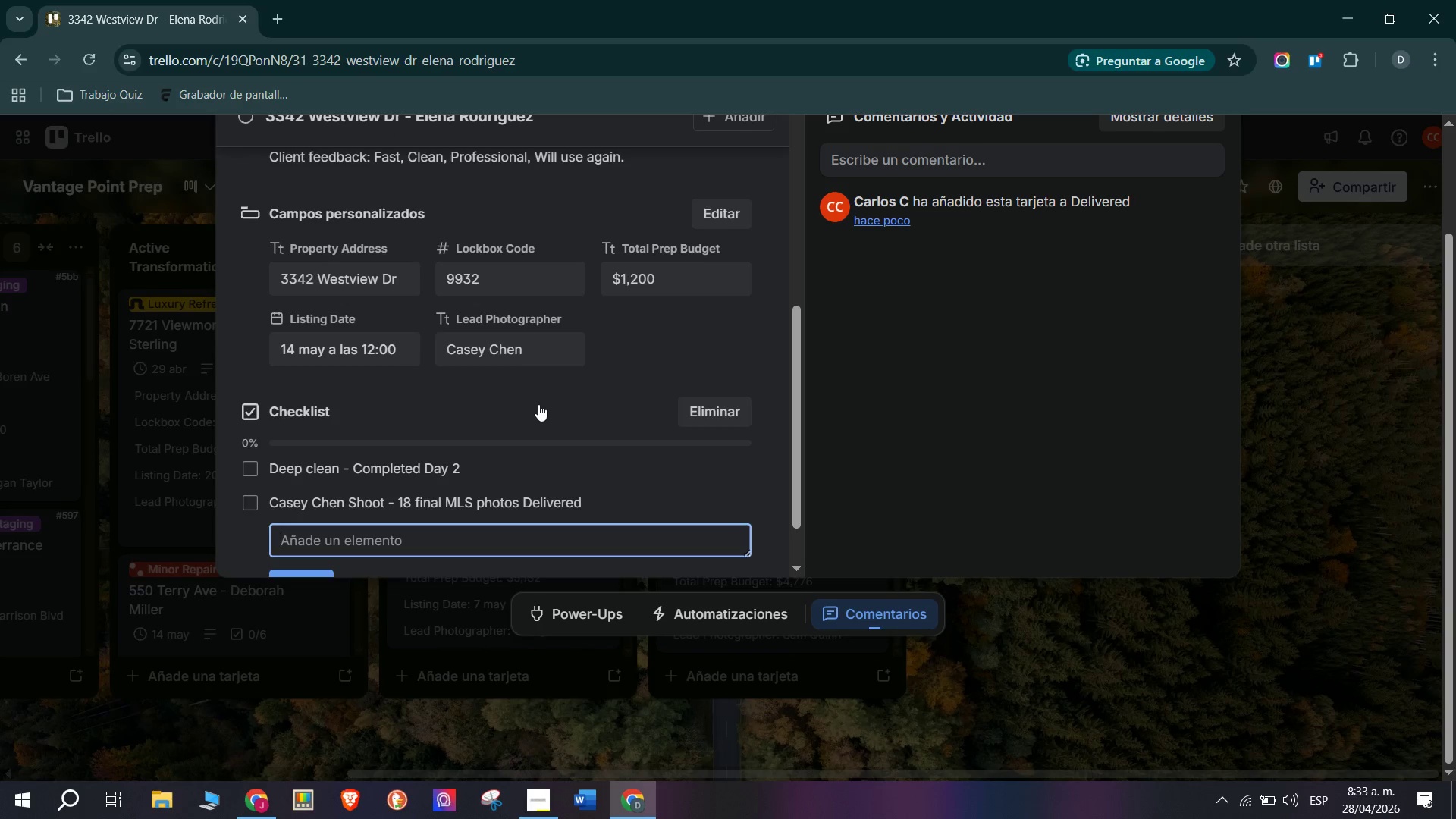 
type(MLS listing live - April 25)
 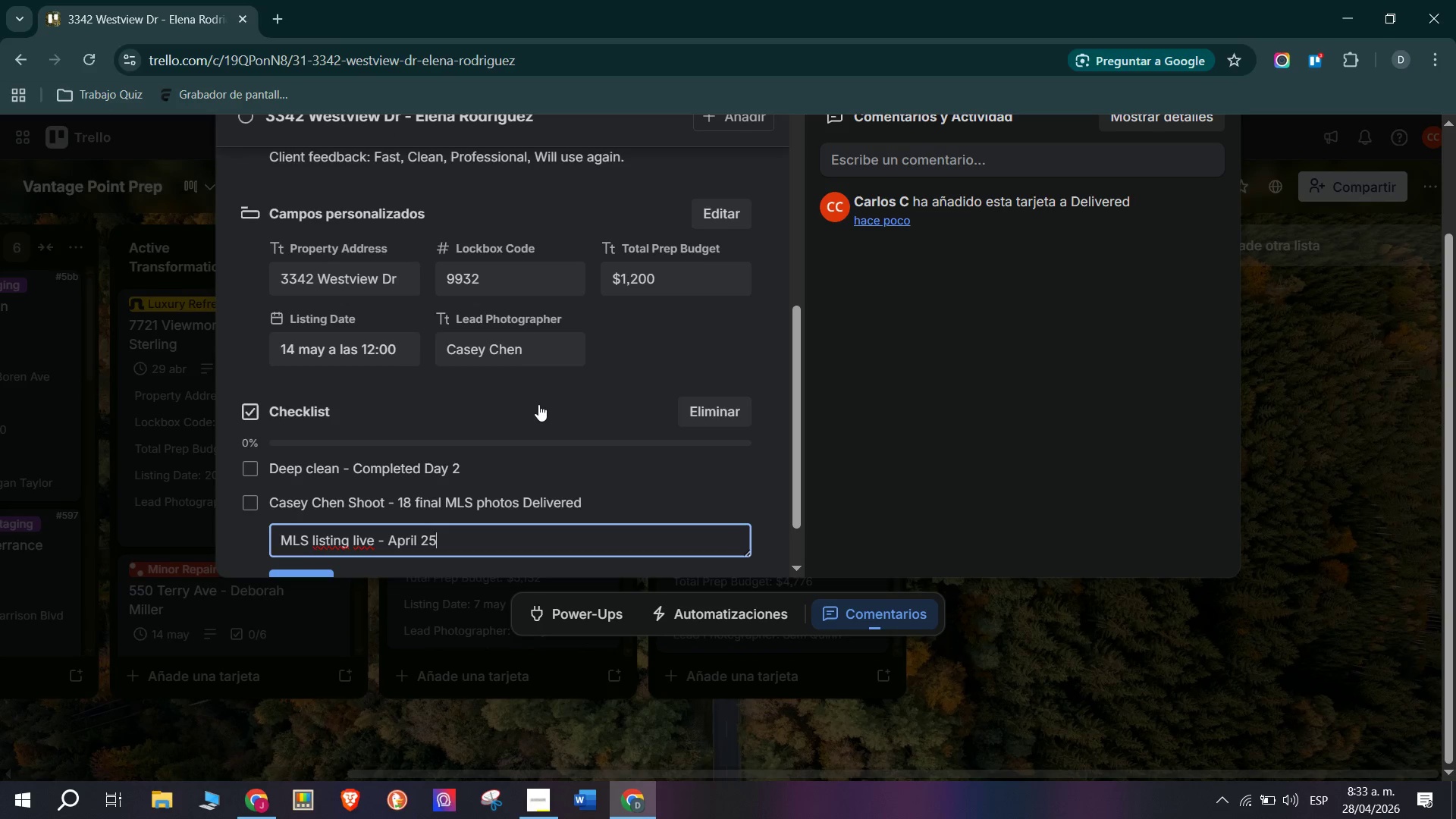 
key(Enter)
 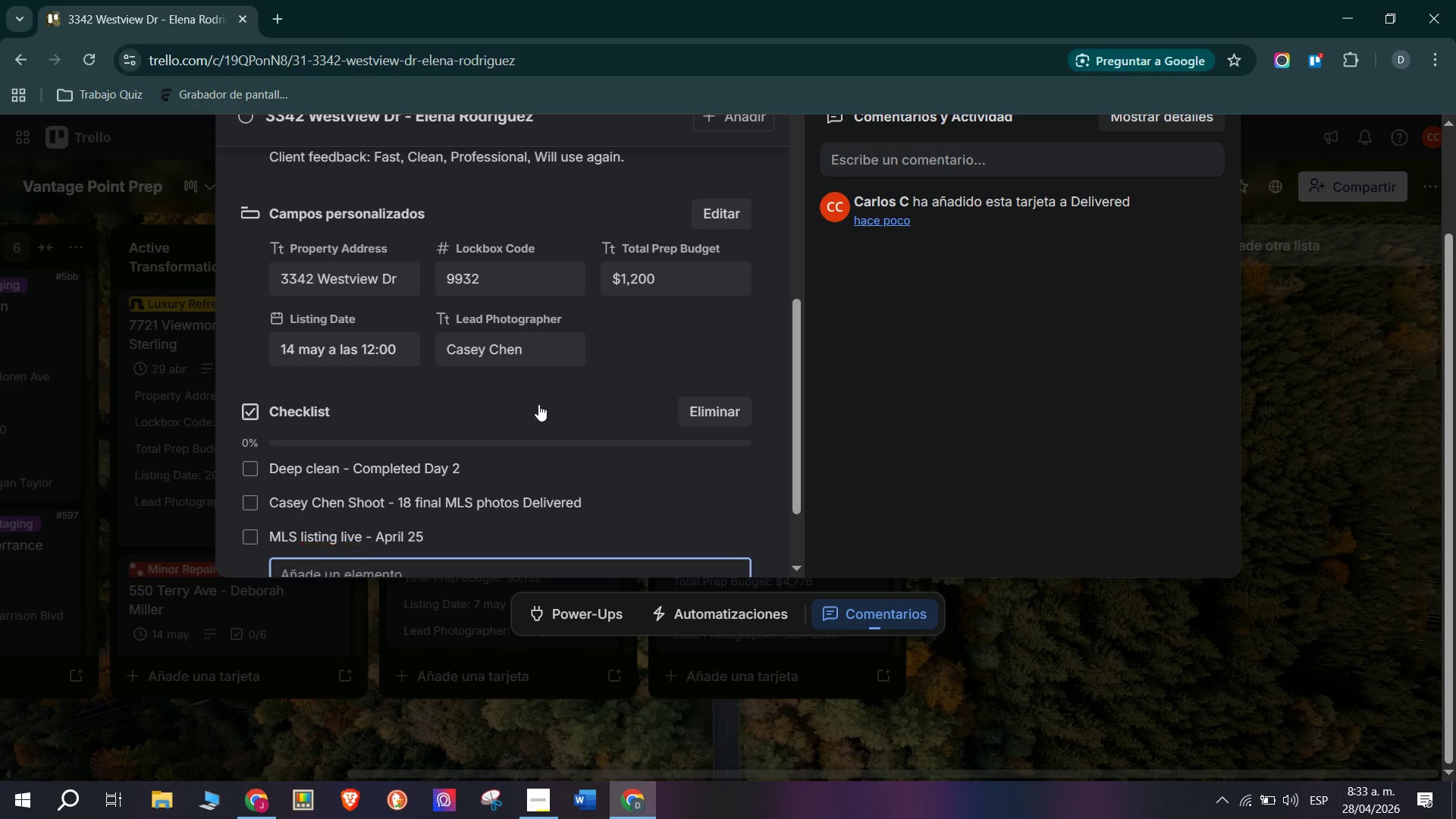 
type(Client sign-oof received)
 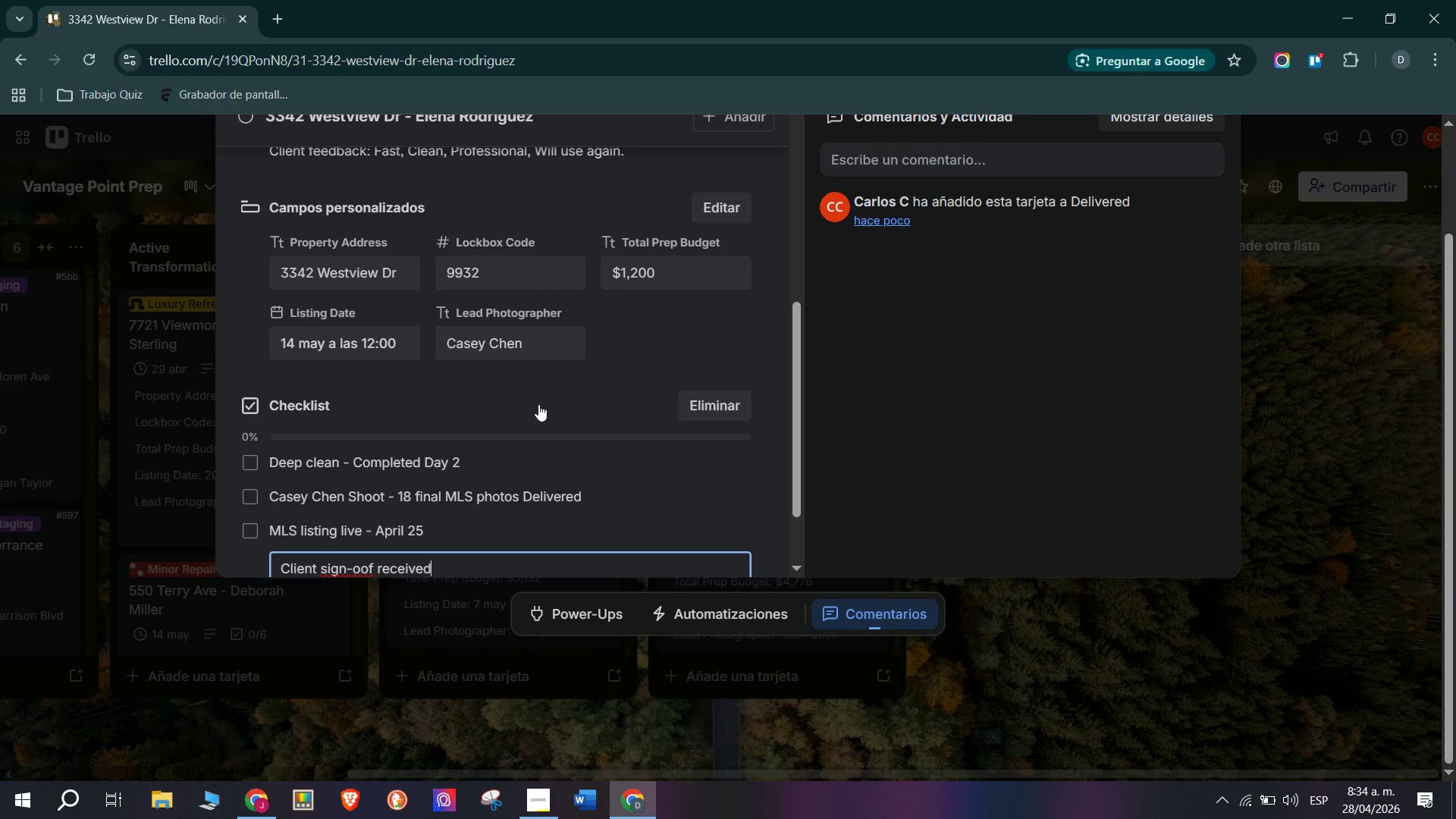 
key(Enter)
 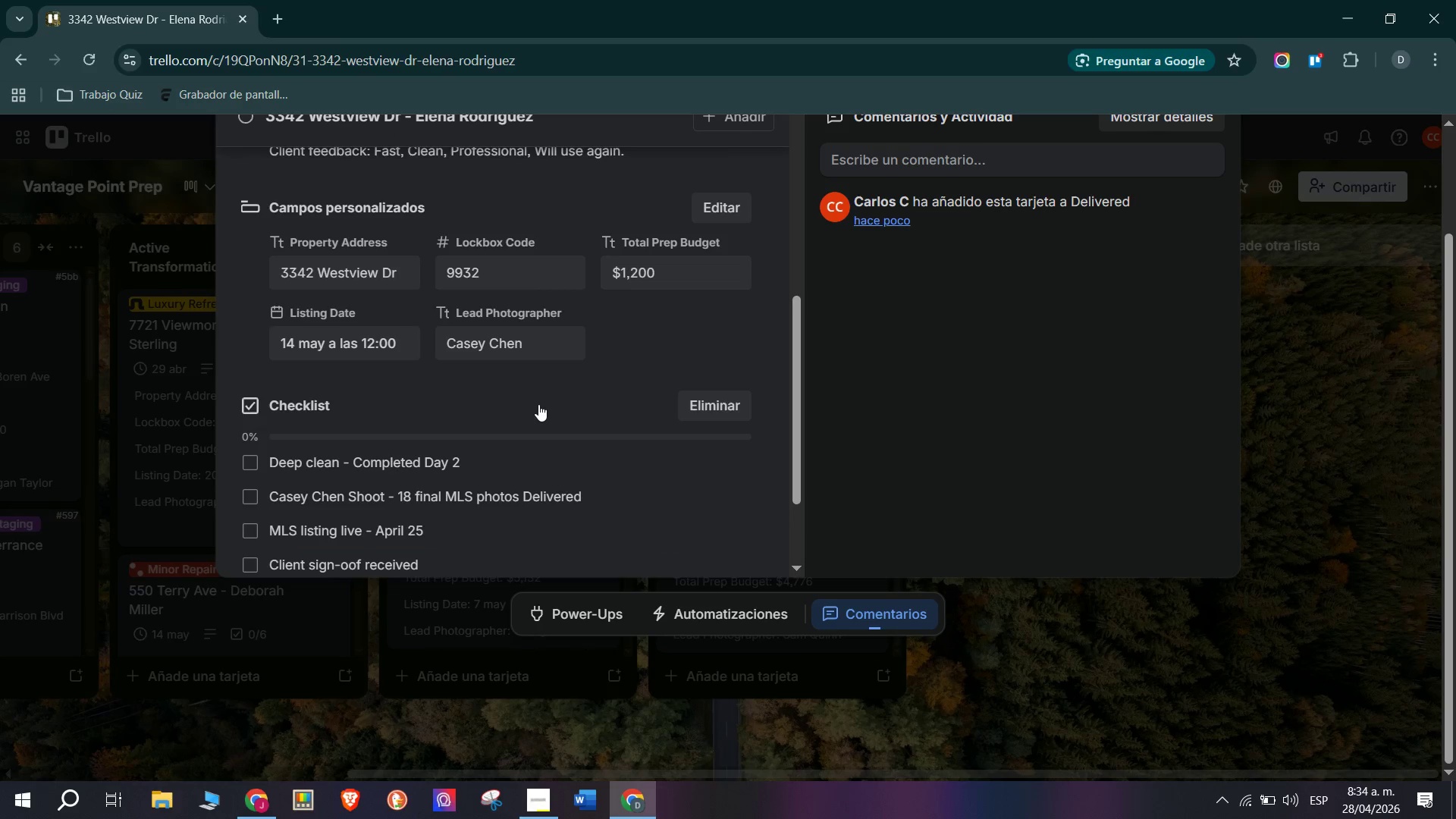 
type(Final invoiced paid - $1.200)
 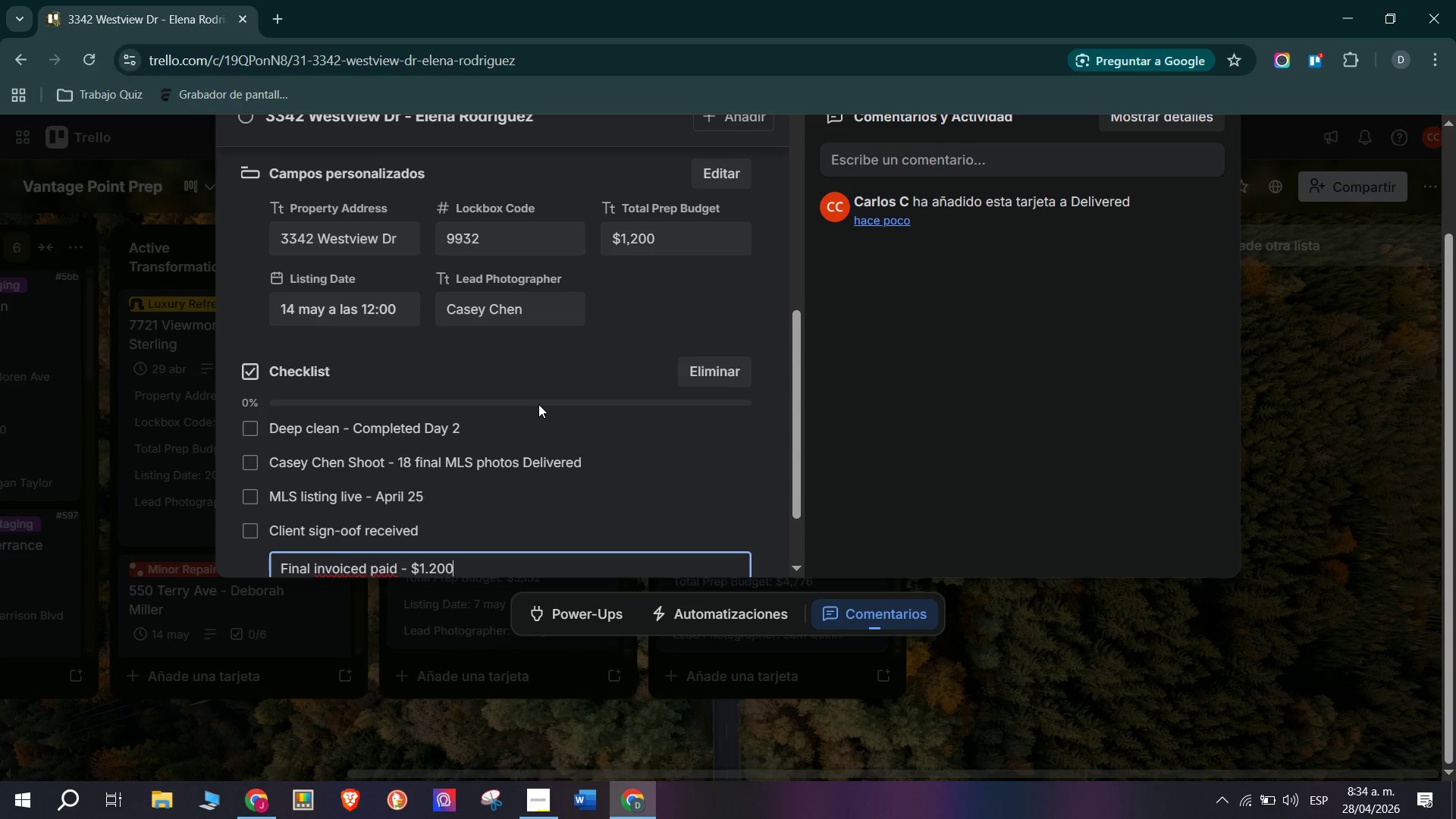 
key(Enter)
 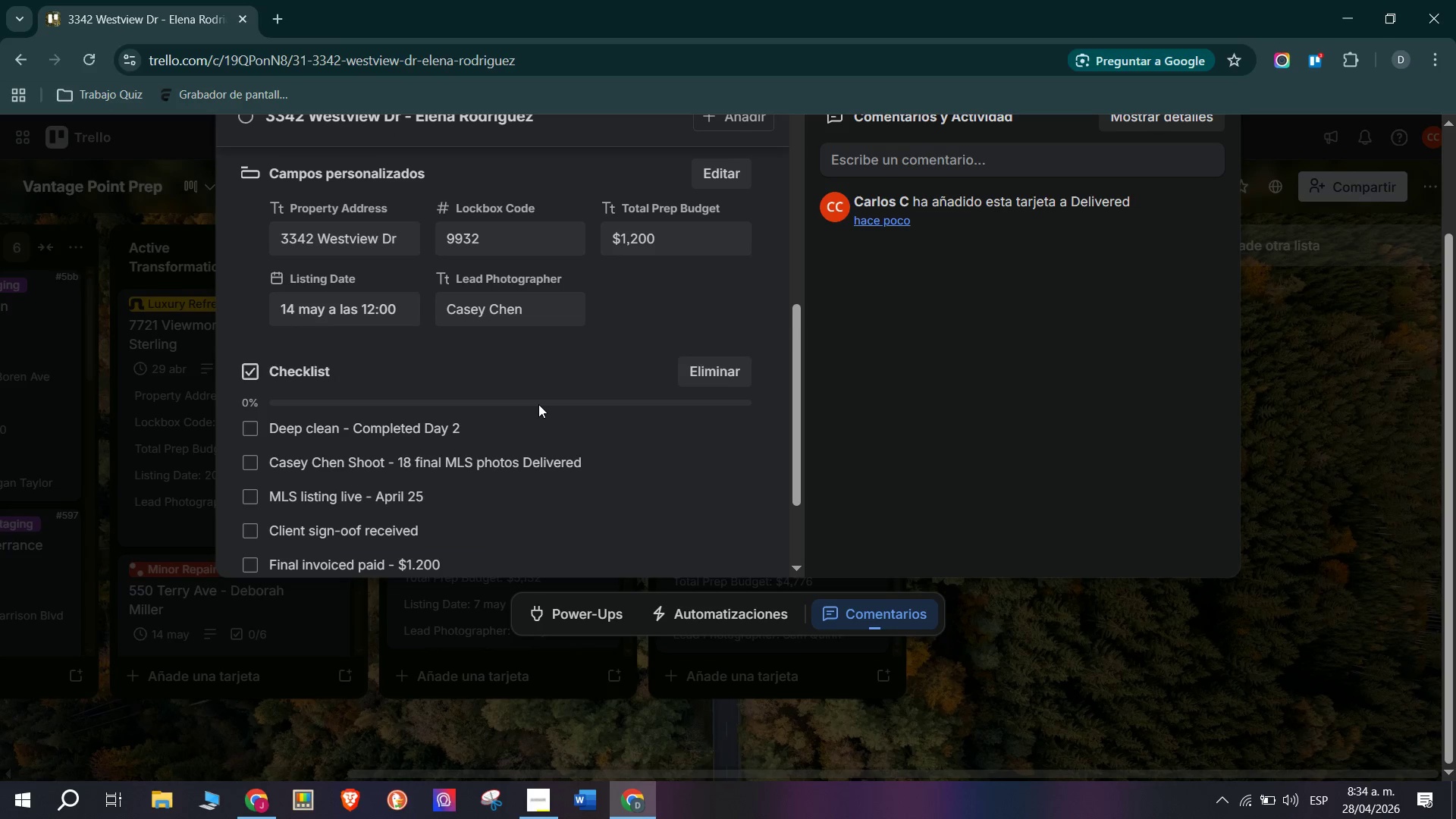 
type(Project archived in Q2 2026 folder)
 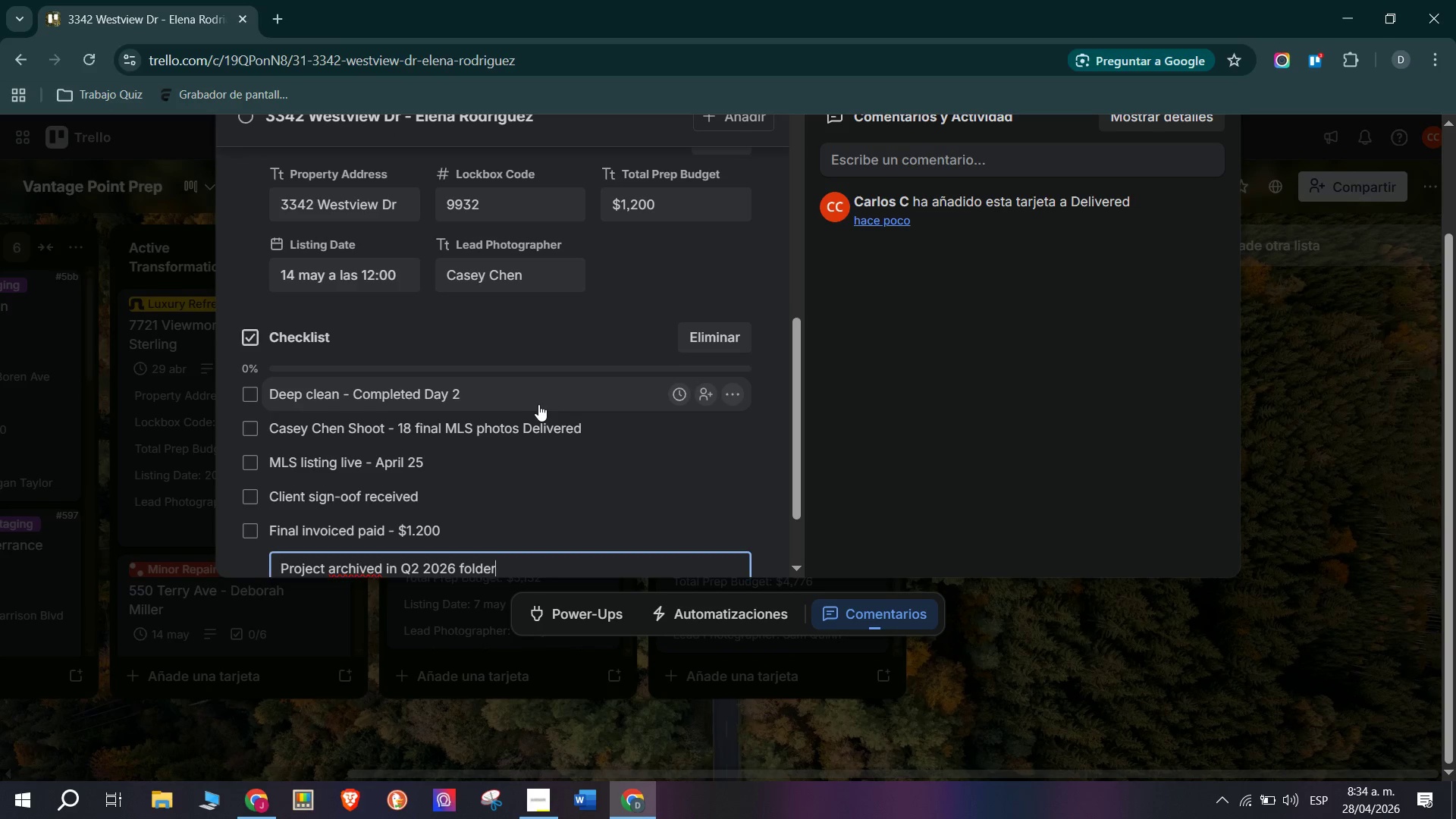 
key(Enter)
 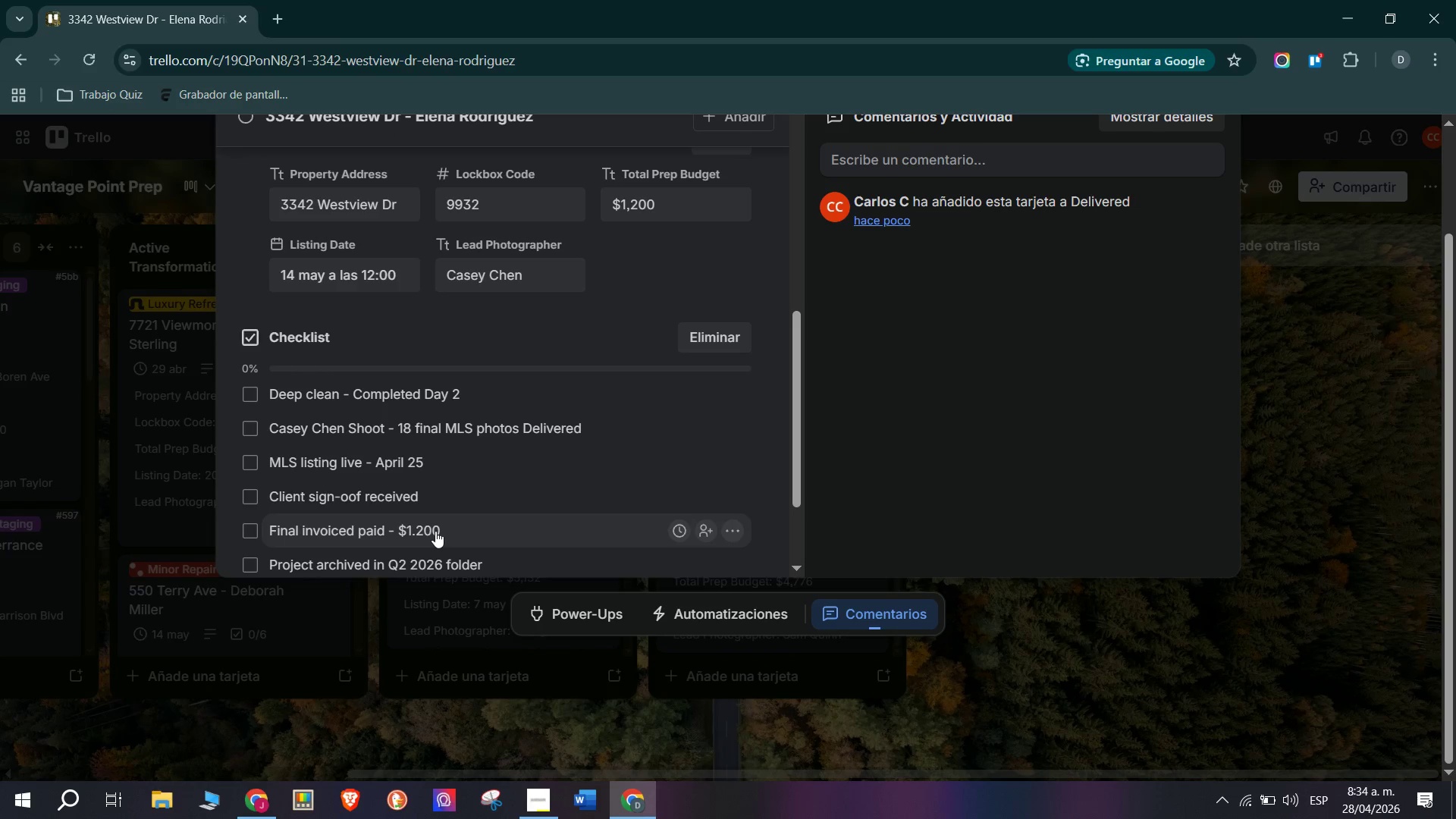 
scroll: coordinate [335, 398], scroll_direction: down, amount: 4.0
 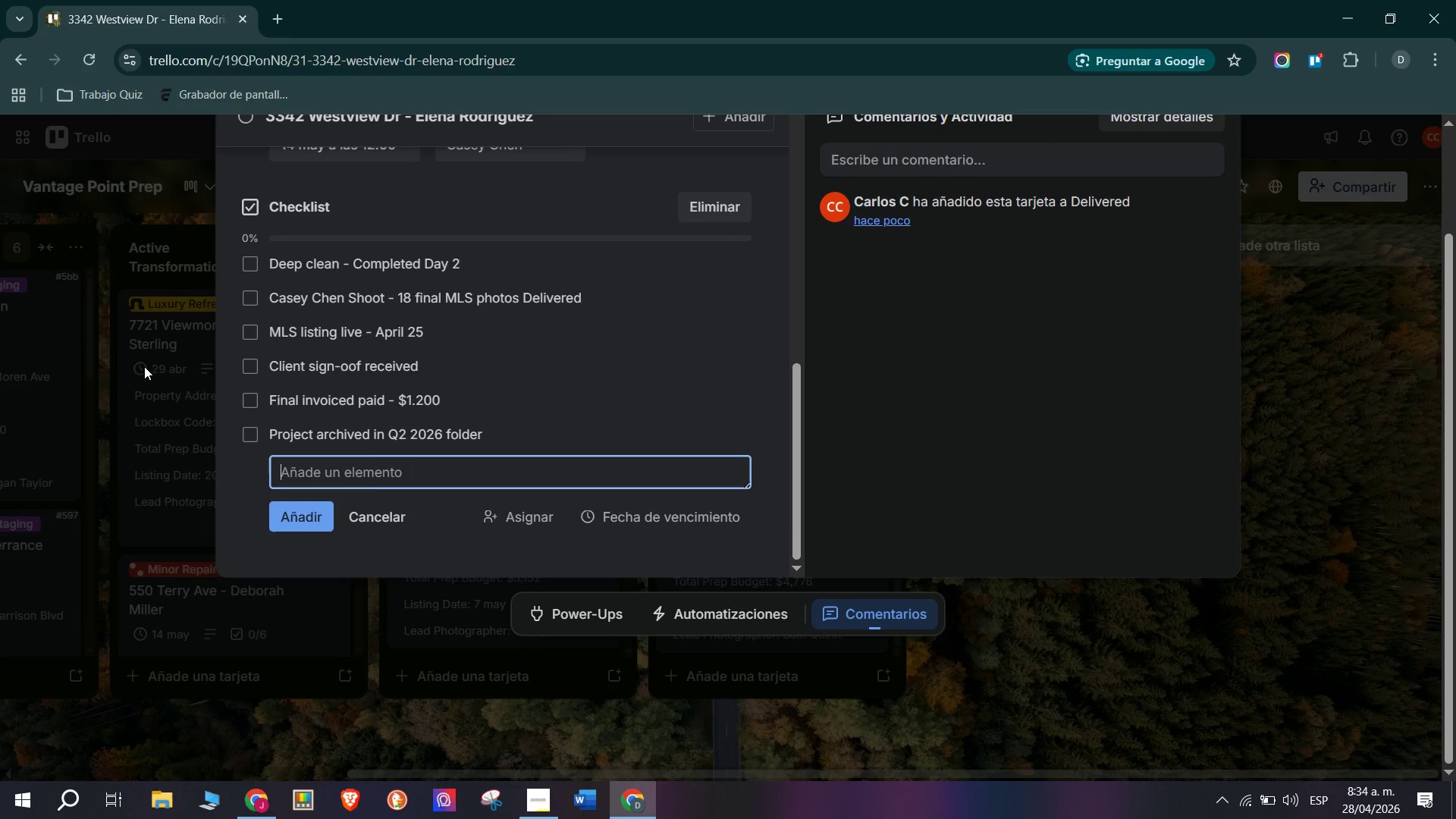 
left_click([121, 360])
 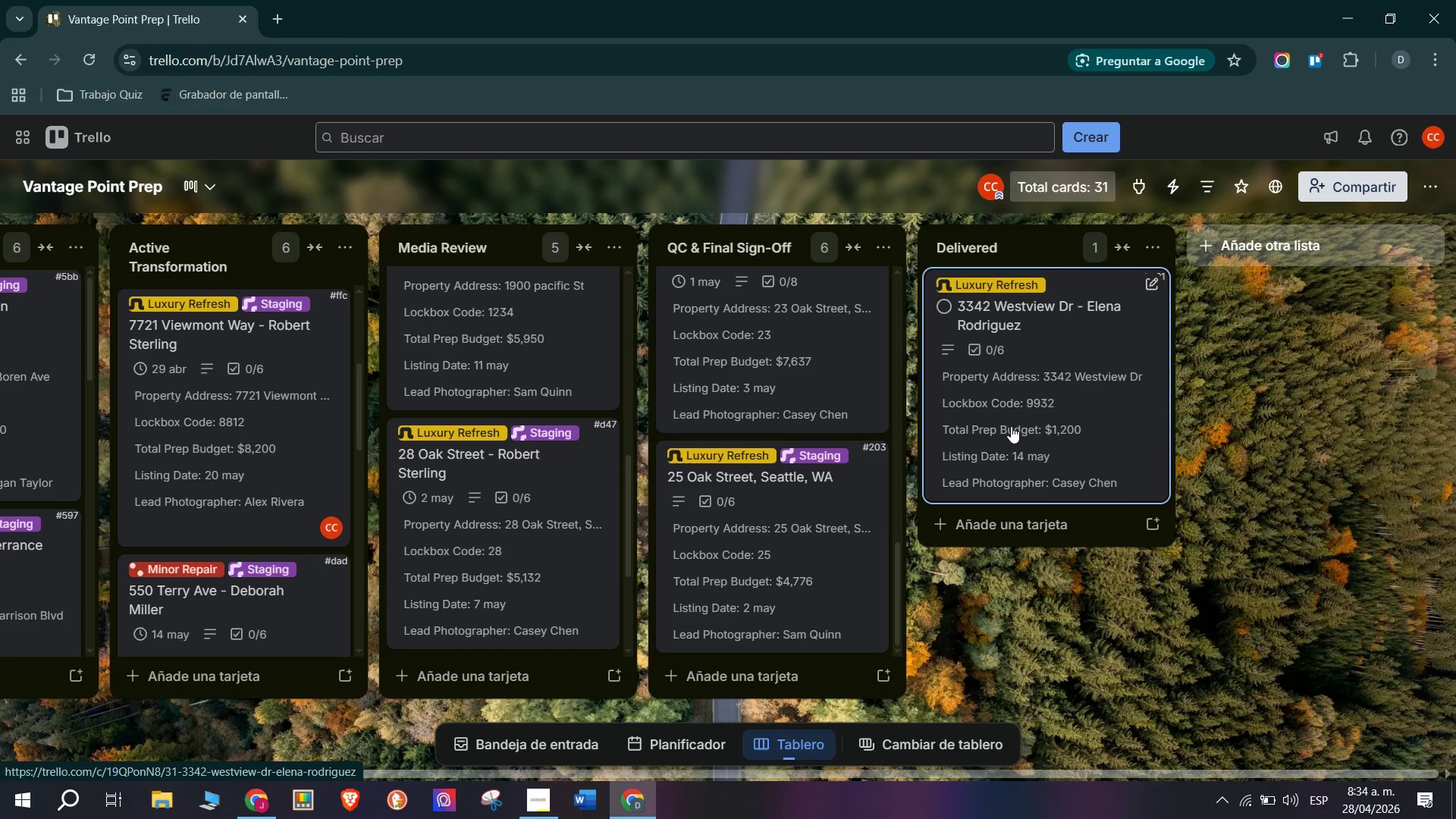 
left_click([1090, 358])
 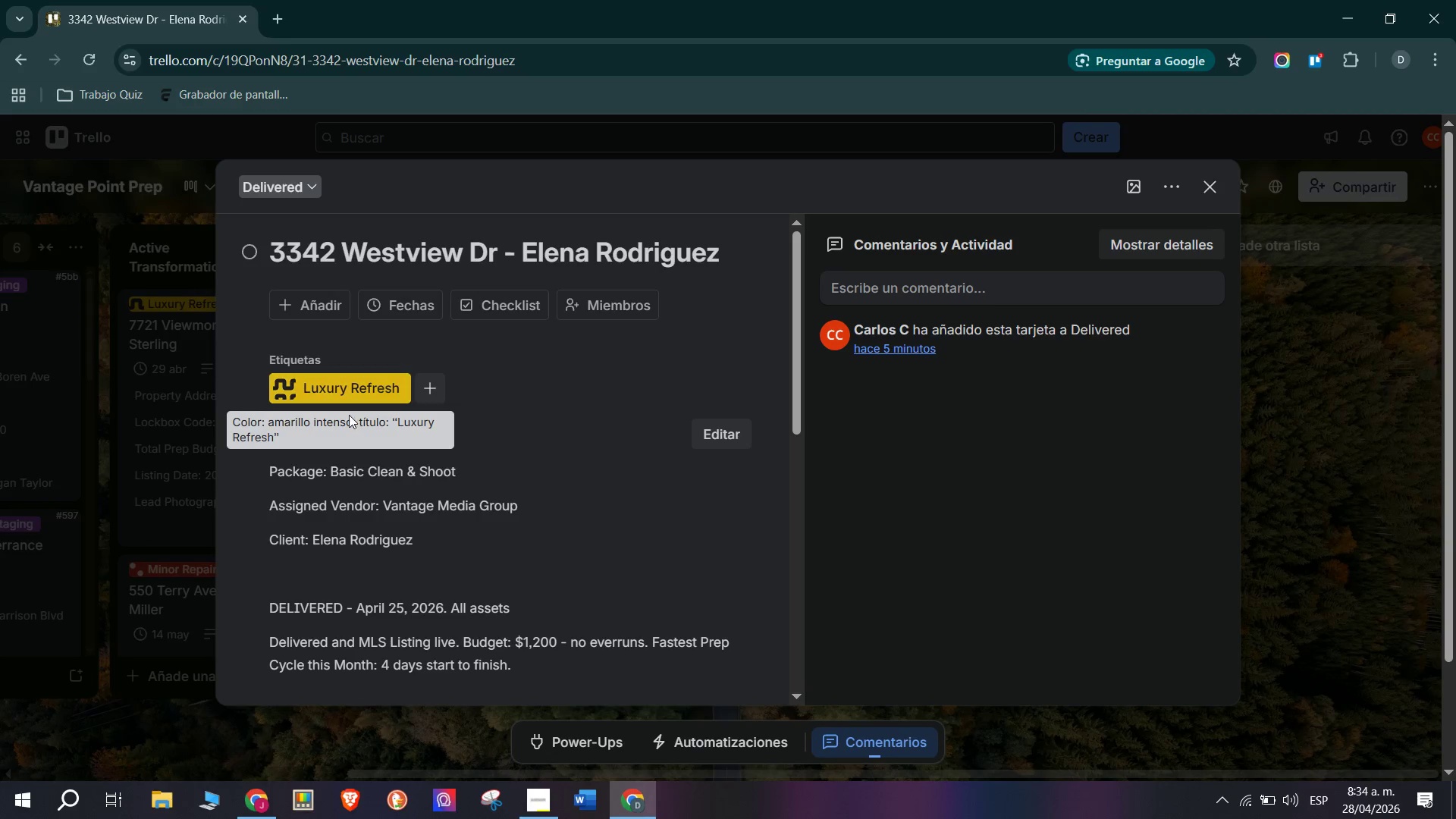 
double_click([359, 394])
 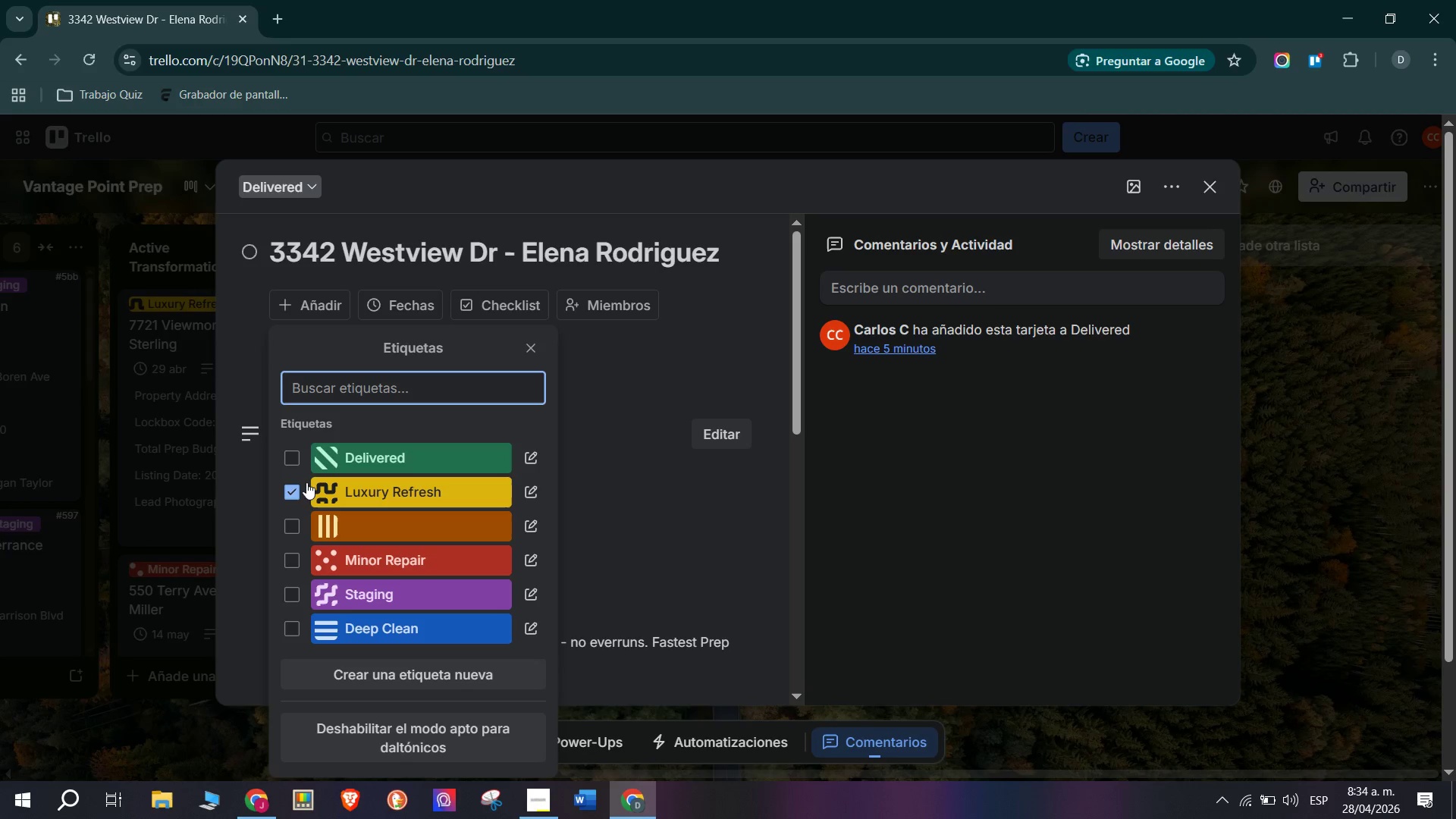 
left_click([293, 493])
 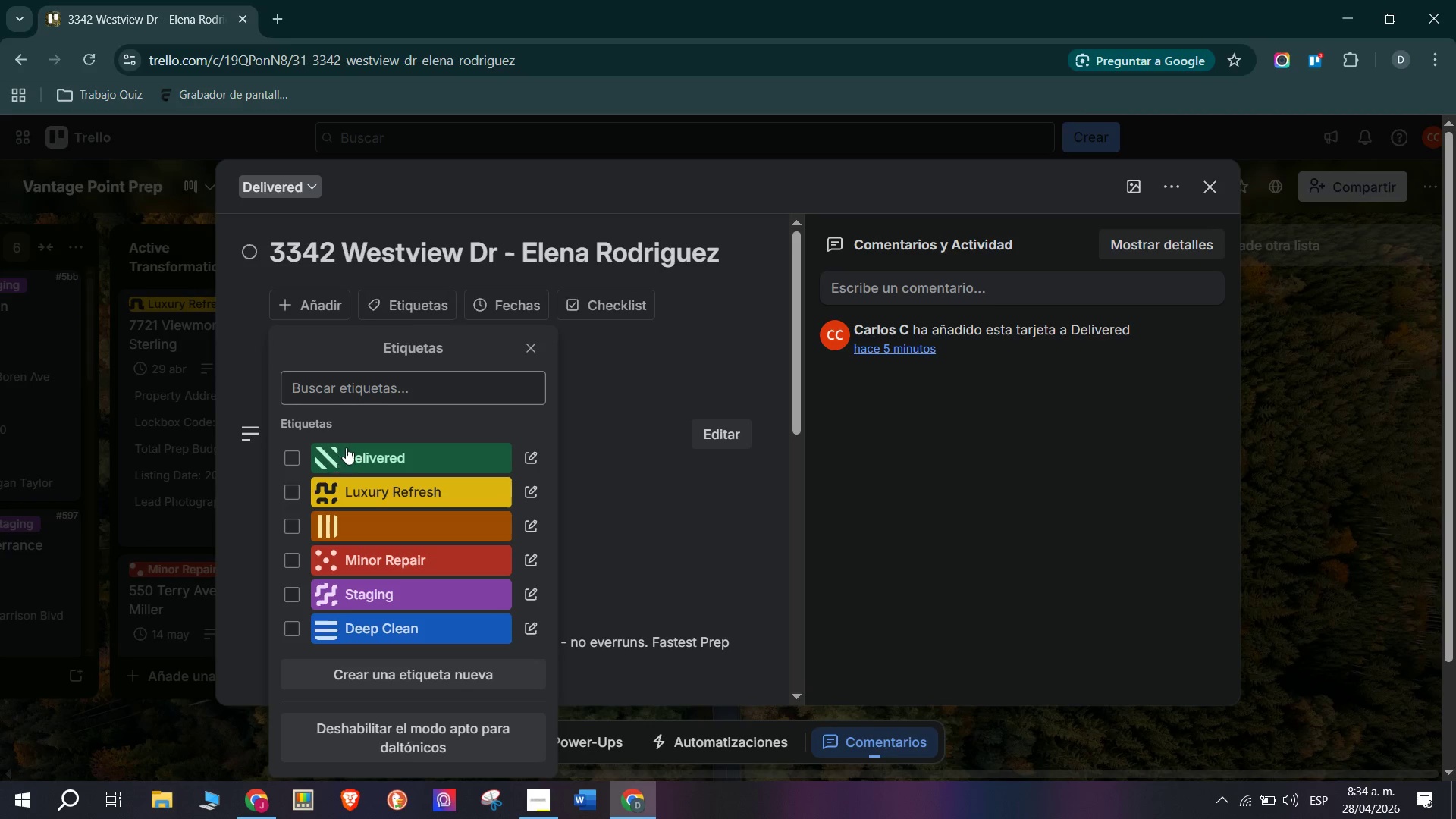 
left_click([373, 461])
 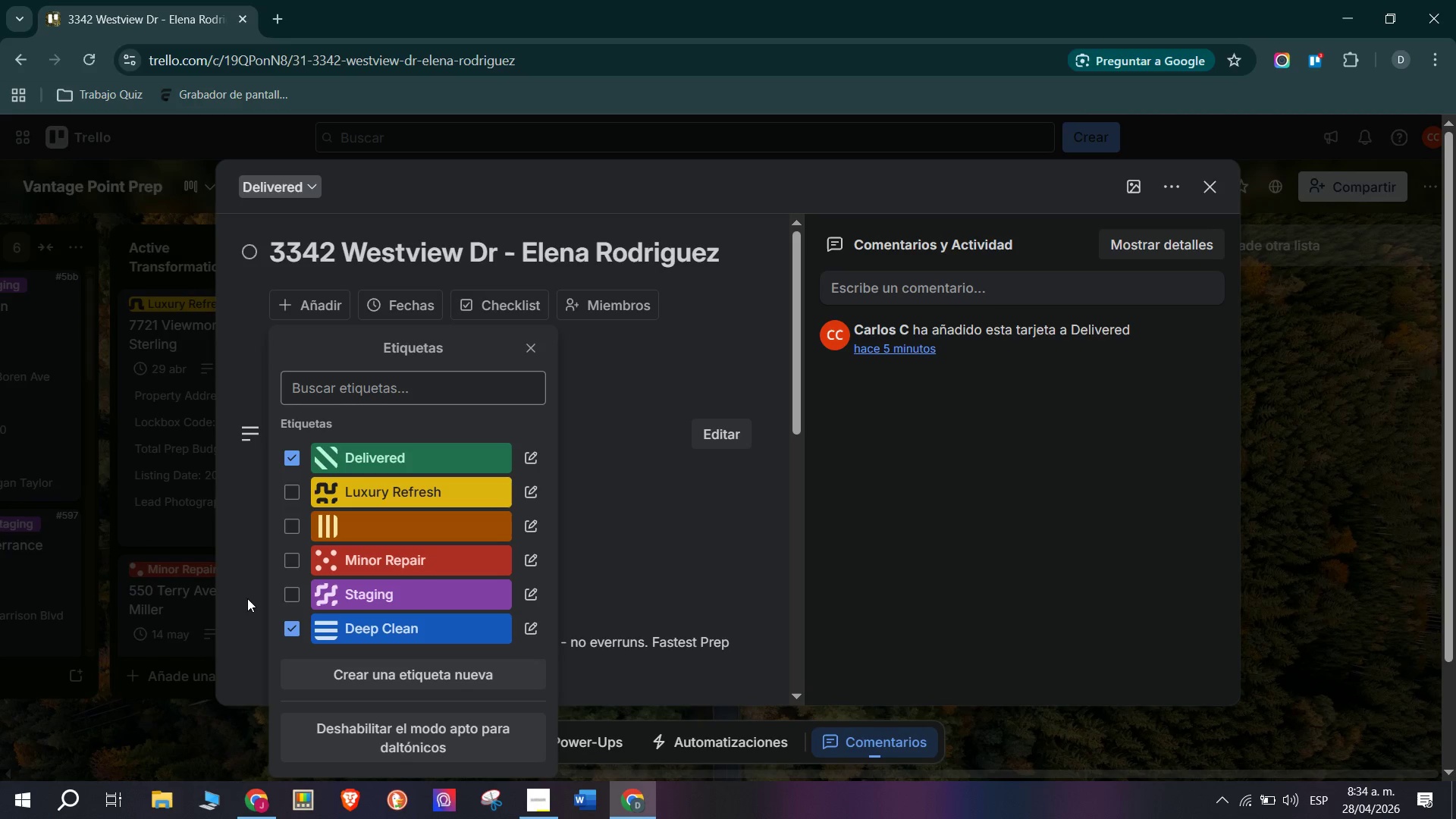 
left_click([247, 596])
 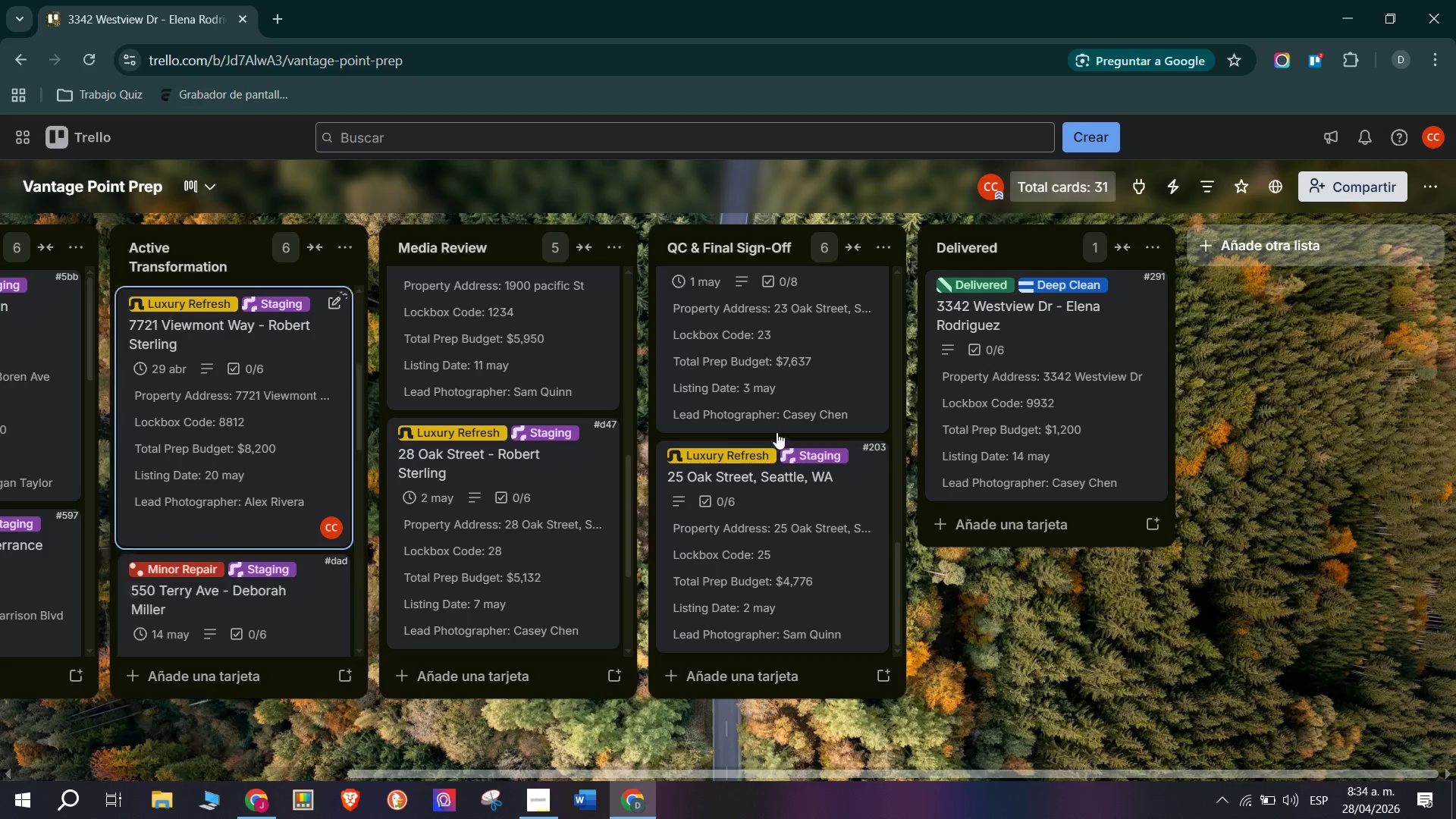 
left_click([1030, 518])
 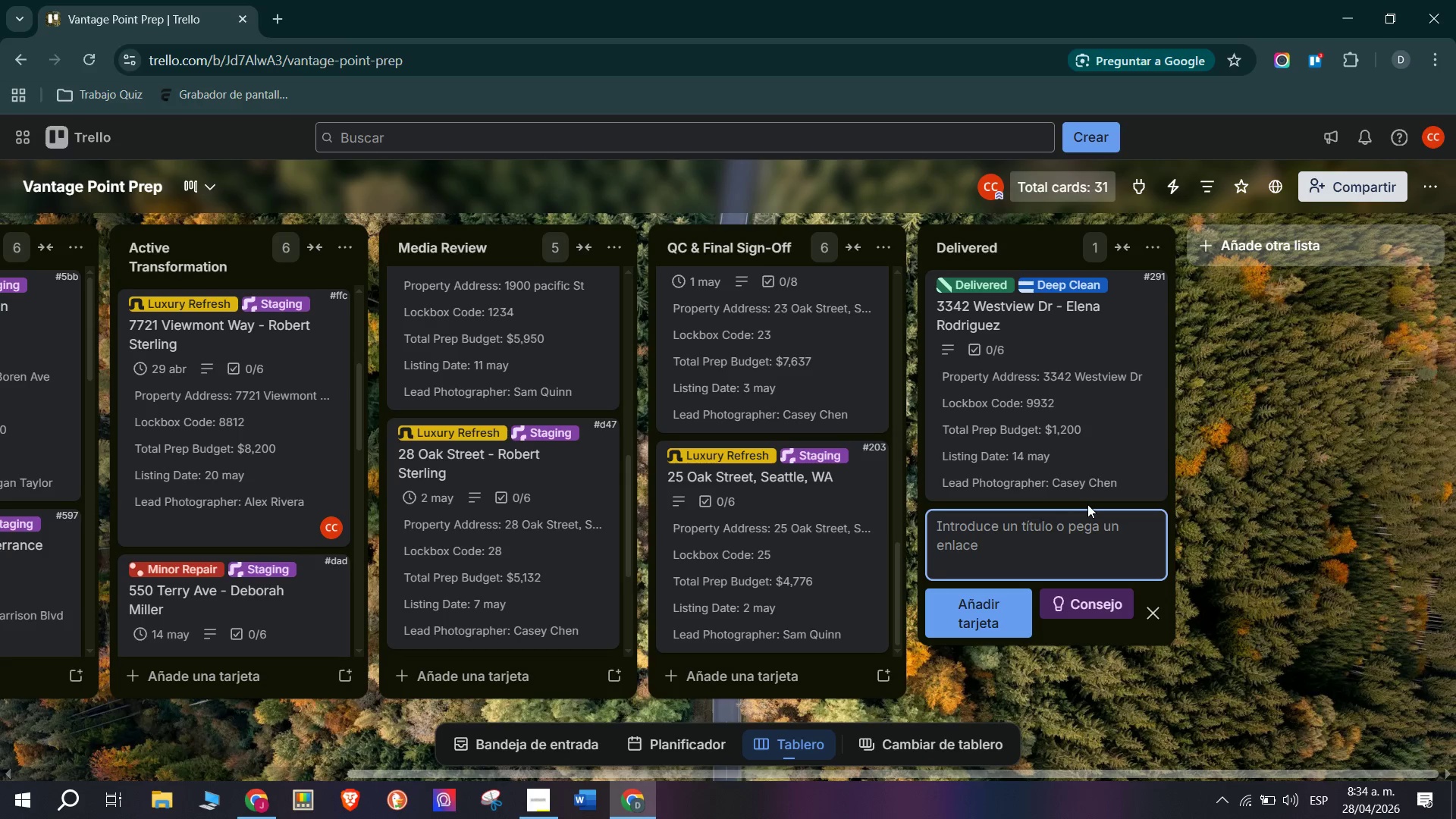 
scroll: coordinate [977, 396], scroll_direction: down, amount: 3.0
 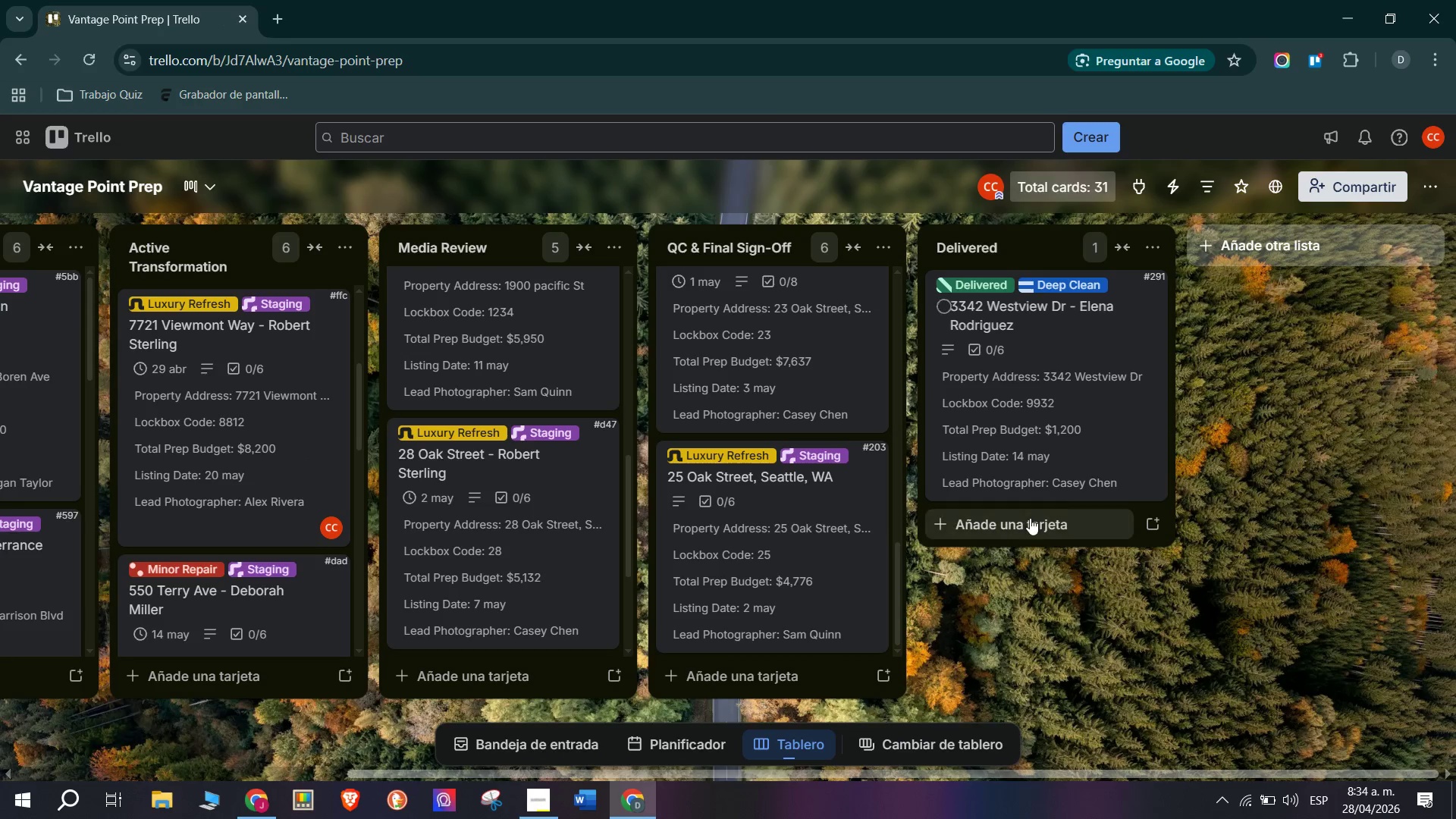 
wait(12.19)
 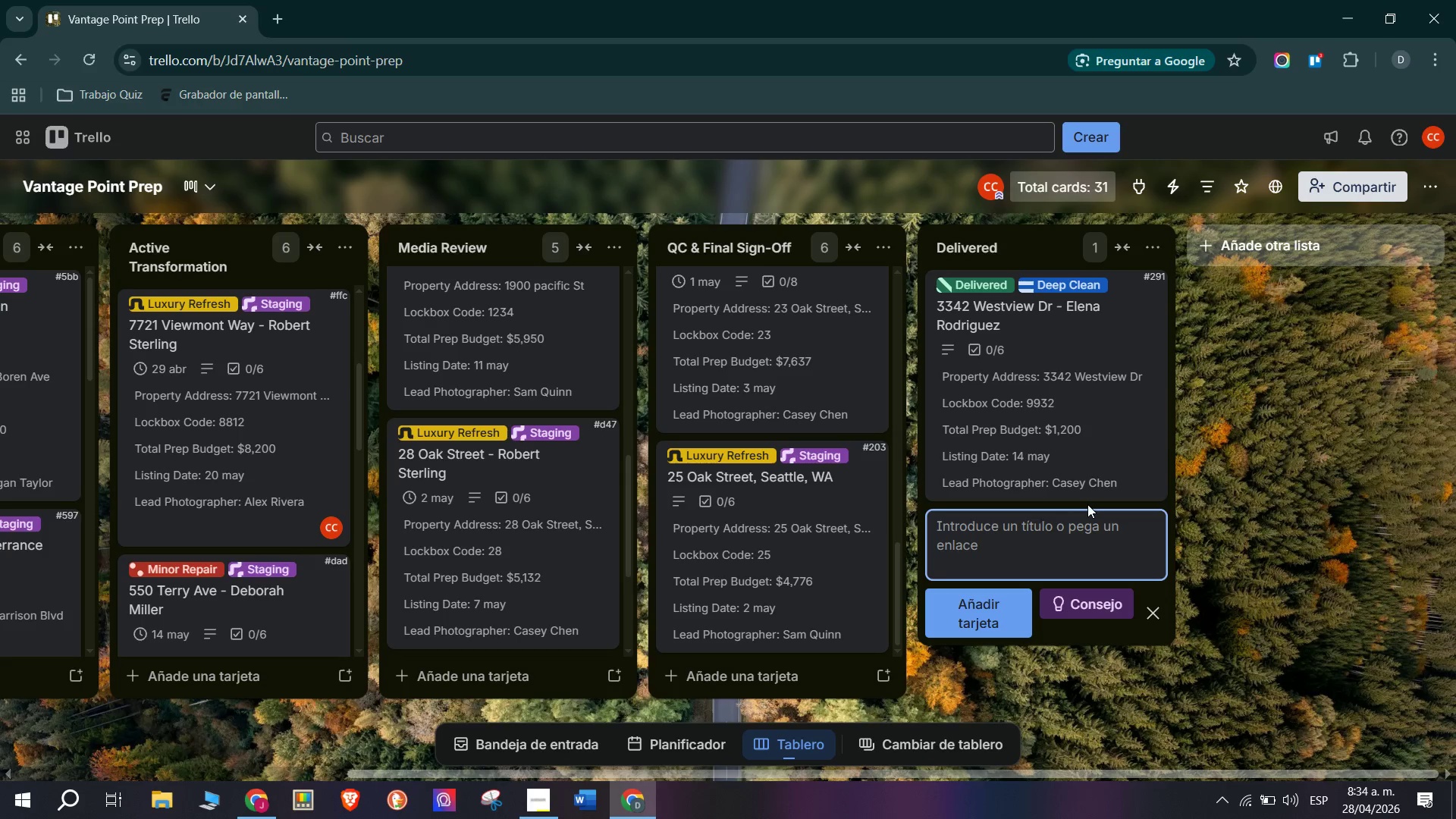 
type(909 Summit Ave - Kevin O;Malley)
 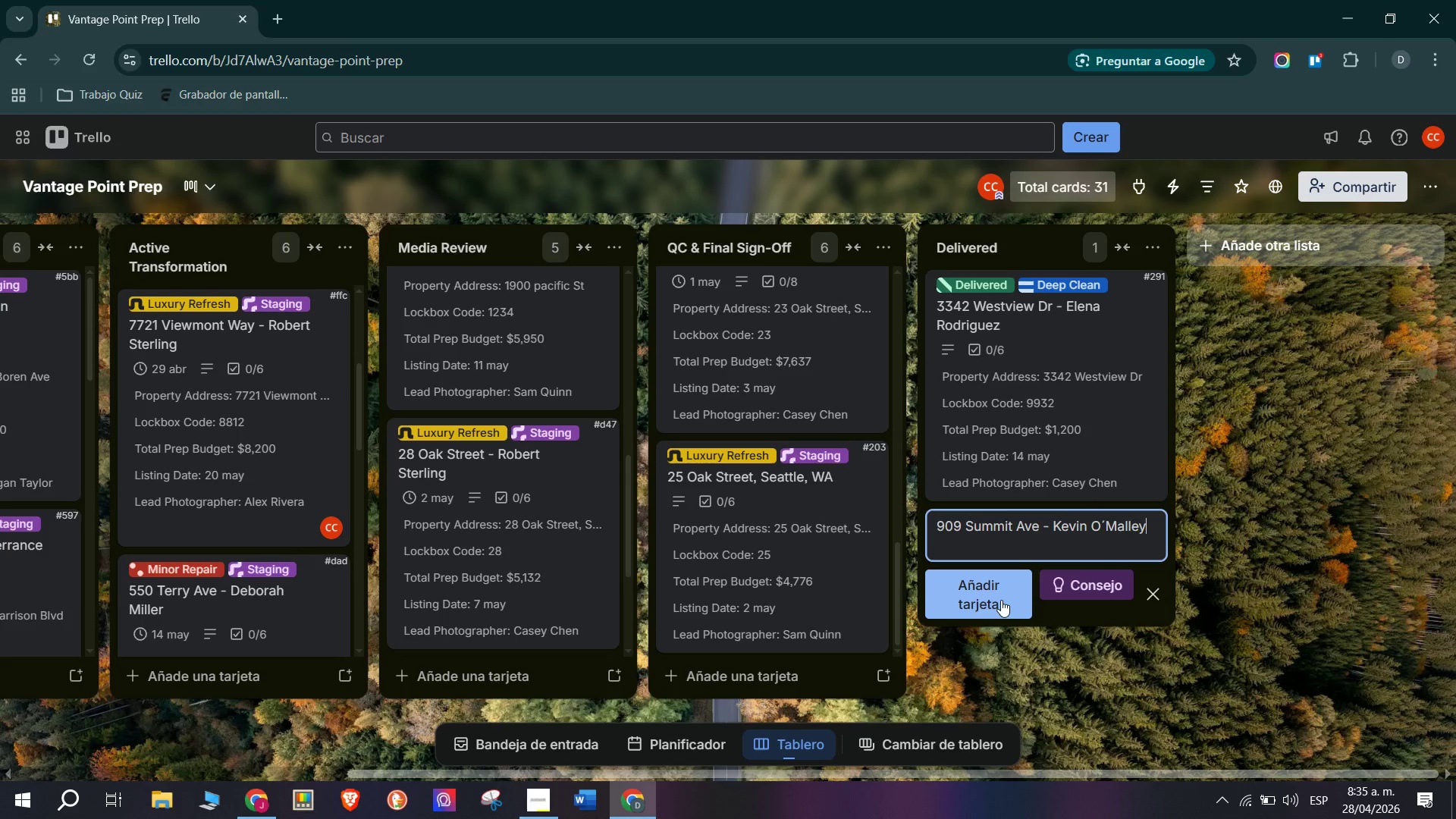 
left_click([999, 599])
 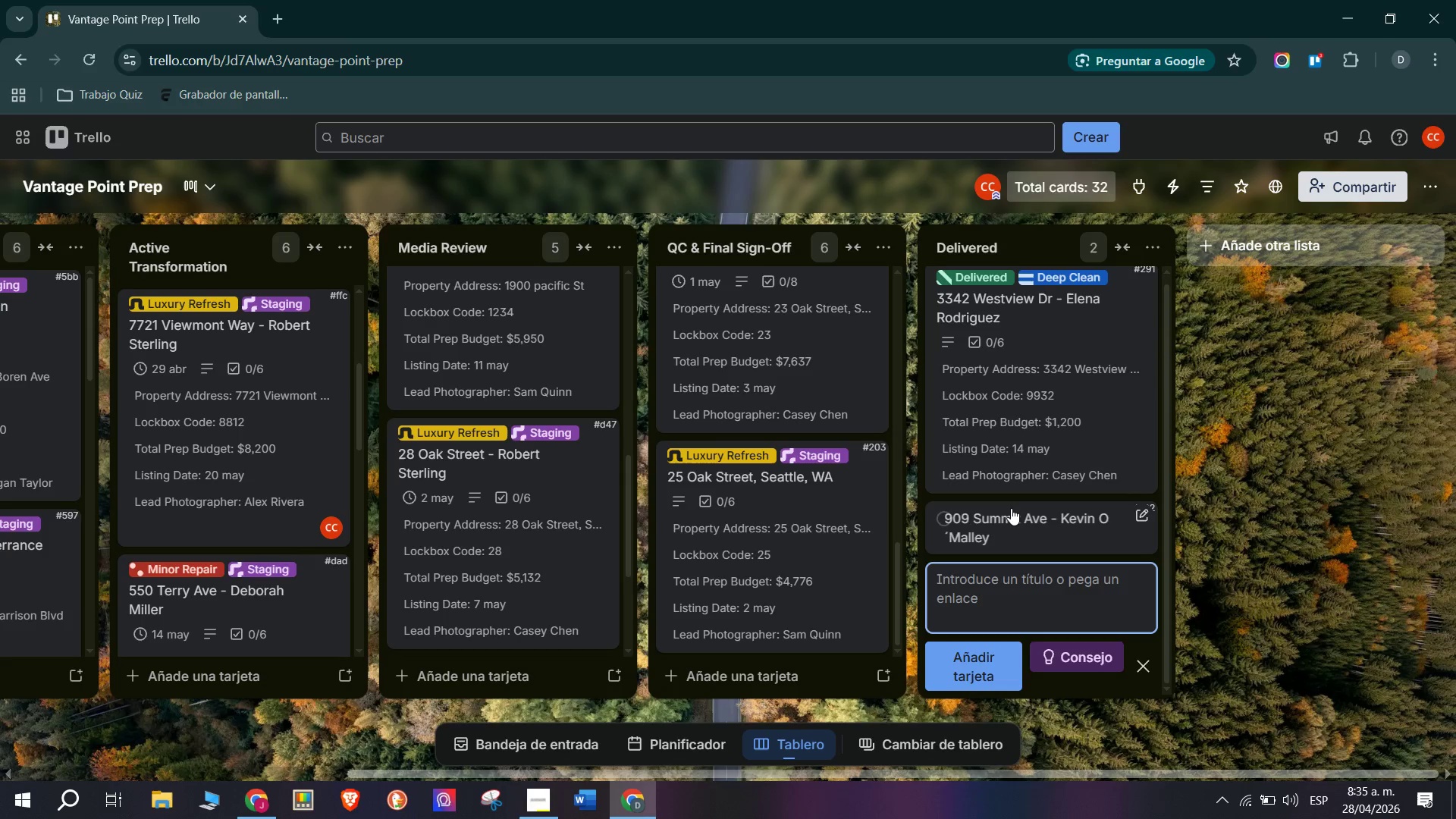 
left_click([1012, 515])
 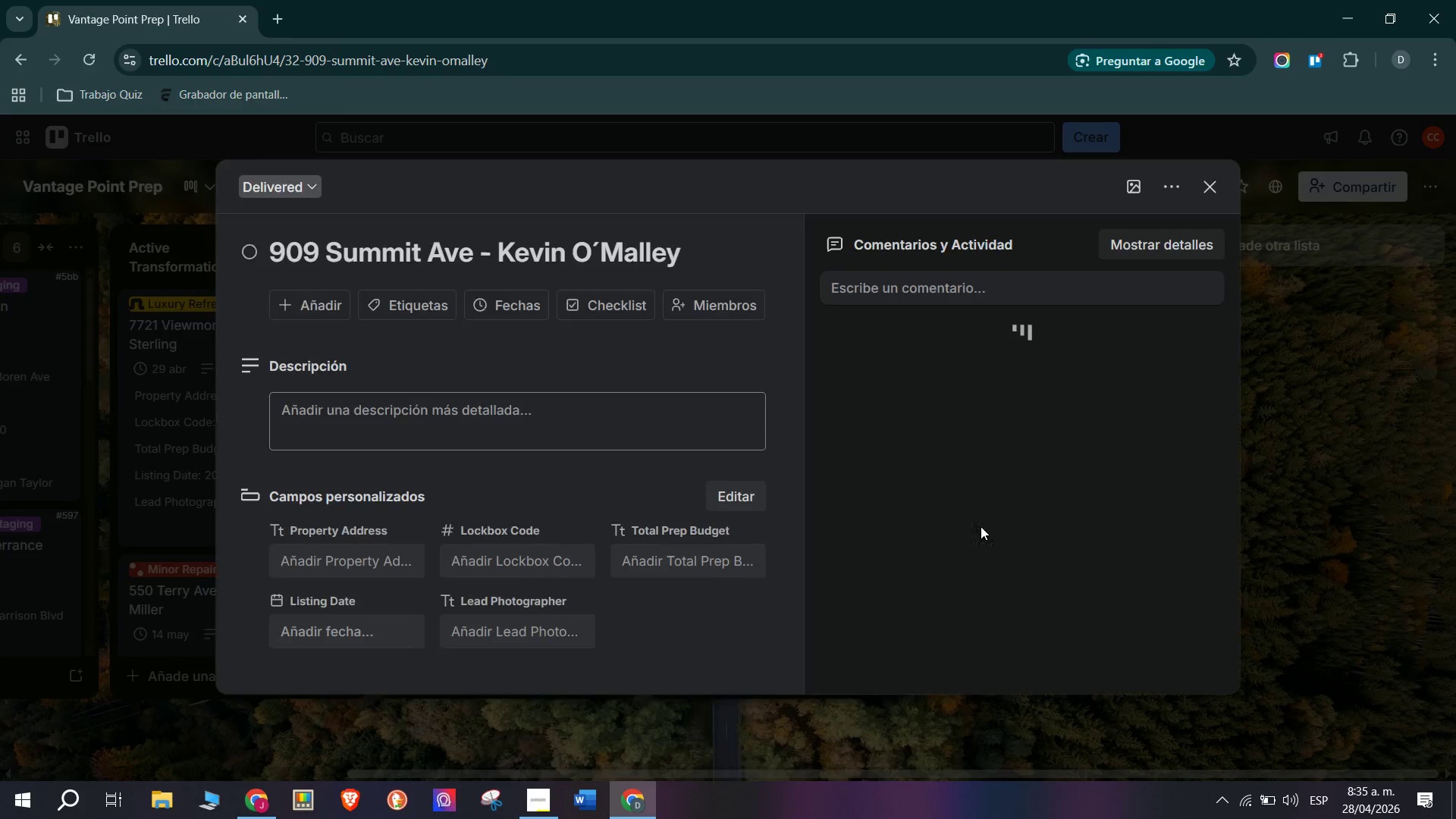 
scroll: coordinate [944, 493], scroll_direction: down, amount: 1.0
 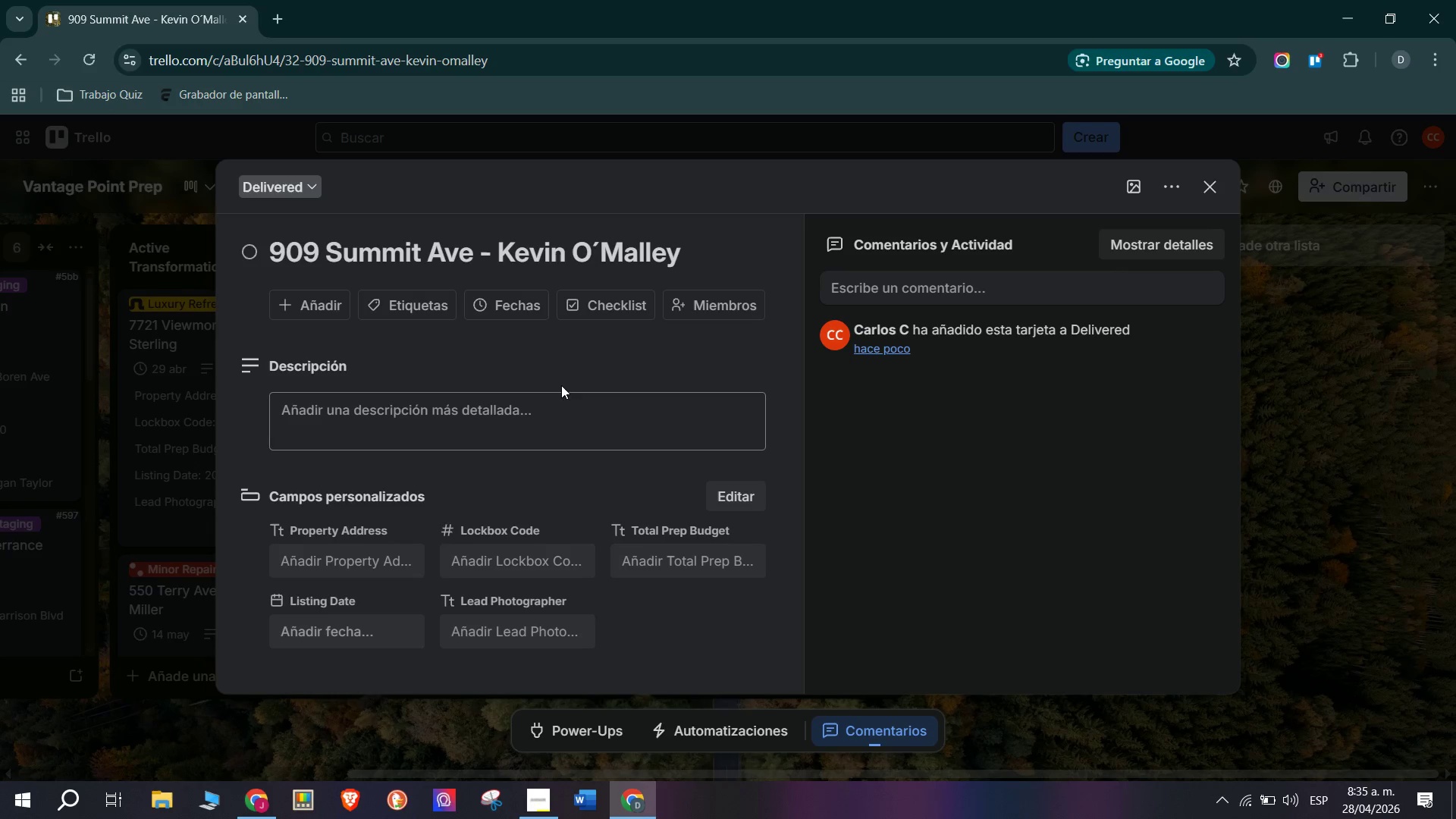 
left_click([405, 434])
 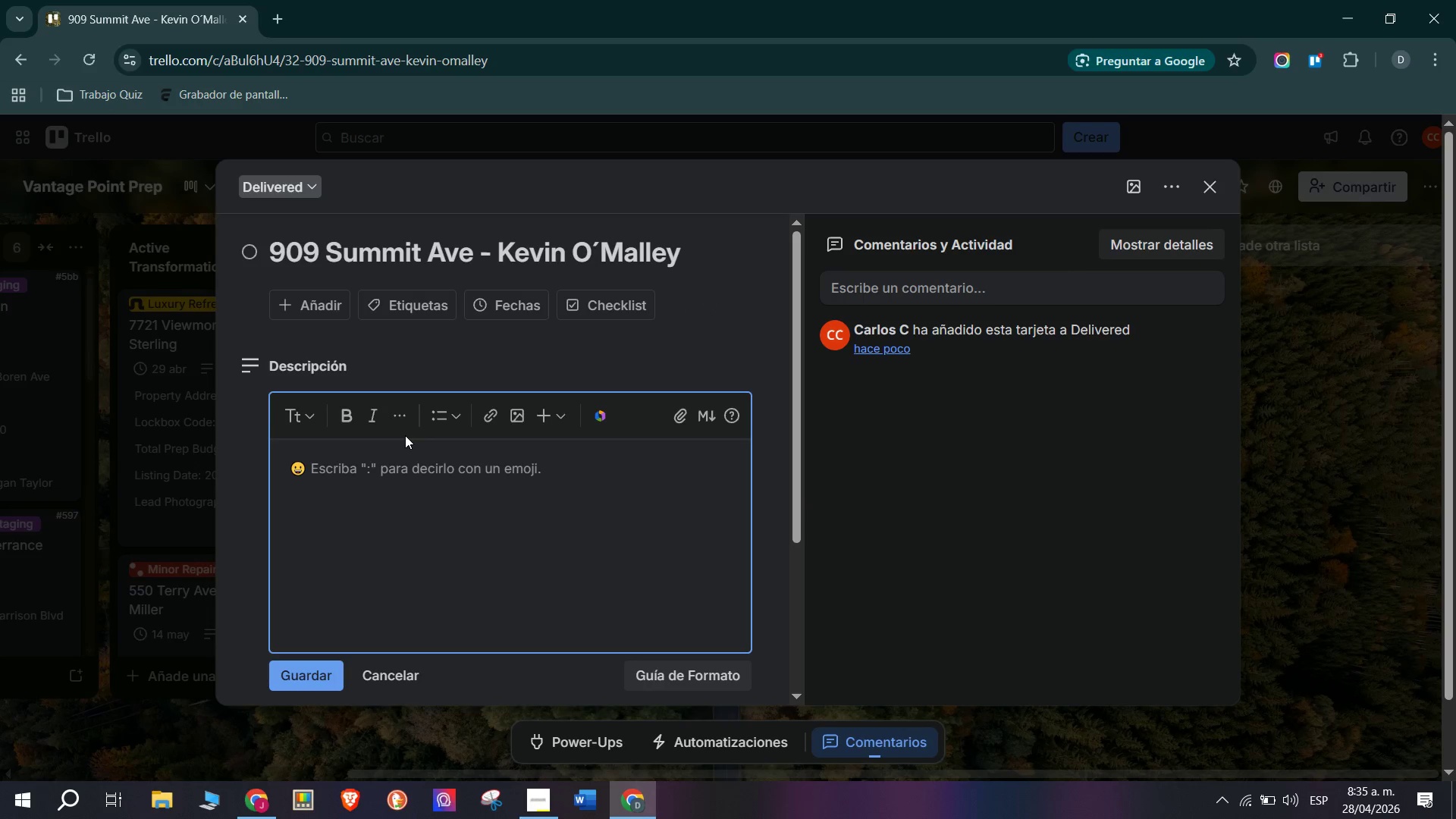 
type(Package> Basic Clean ^ Shoot)
 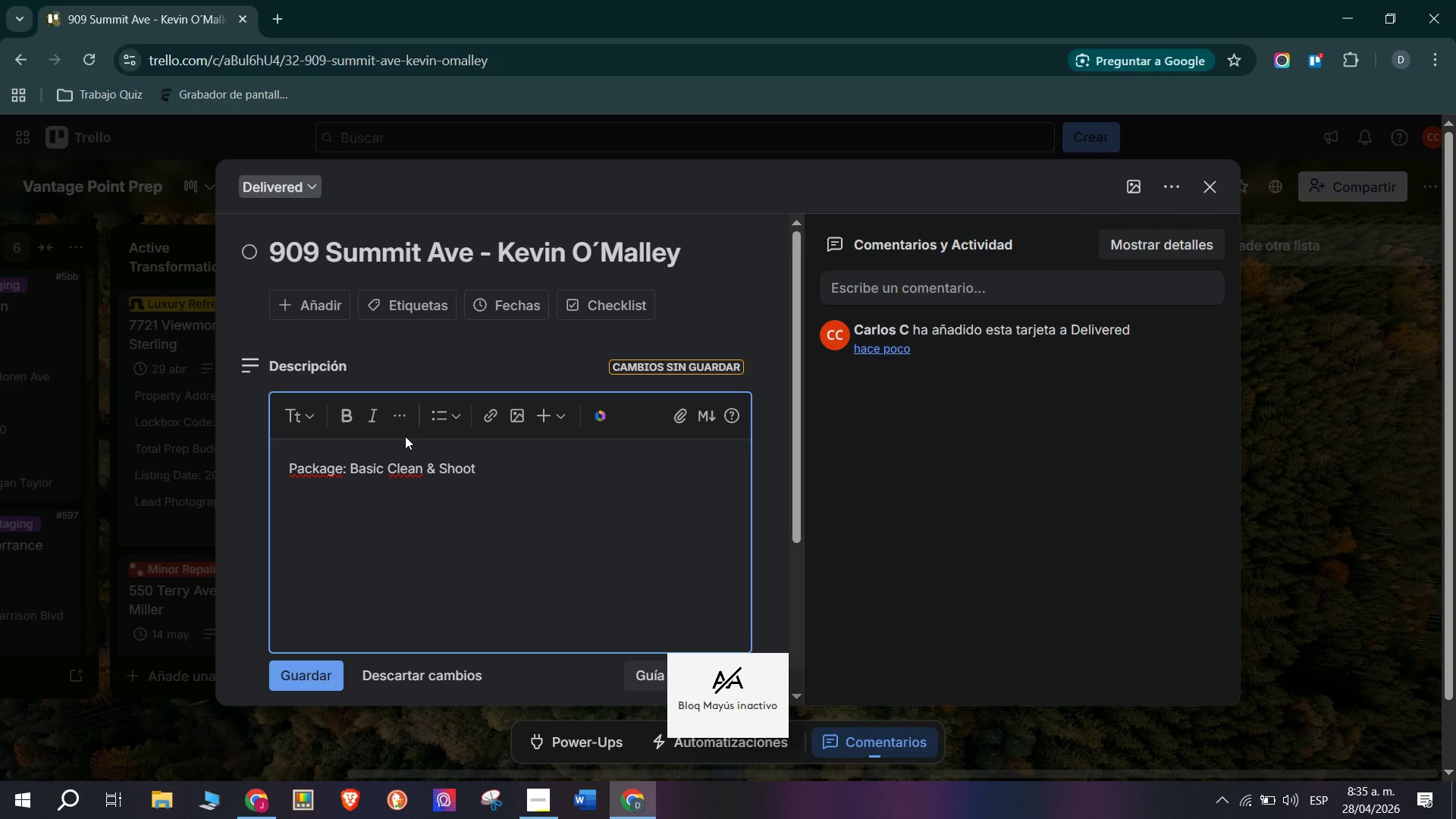 
key(Enter)
 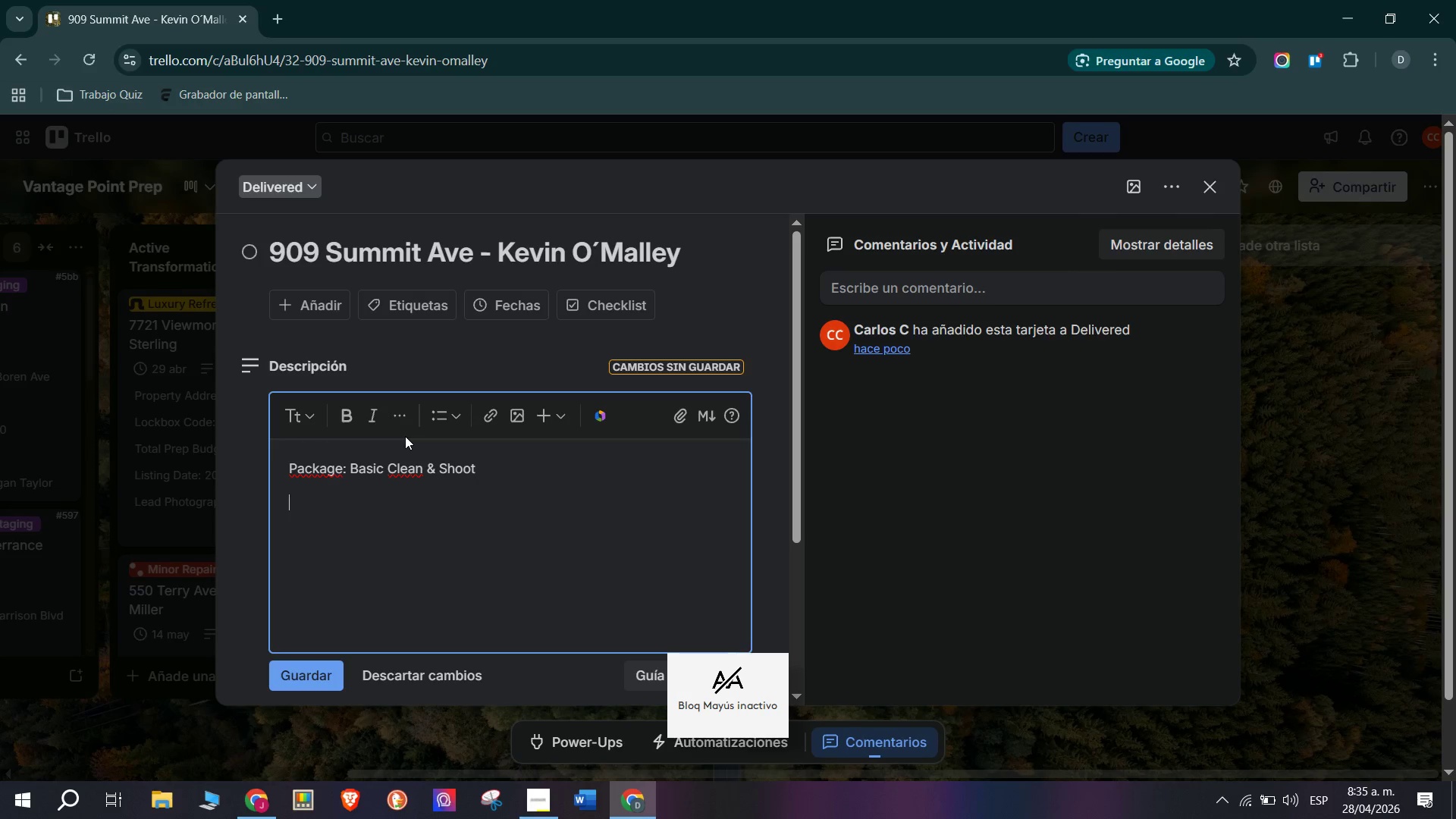 
type(Assigned Vendor> Sparke)
key(Backspace)
type(`le)
key(Backspace)
key(Backspace)
type(e)
 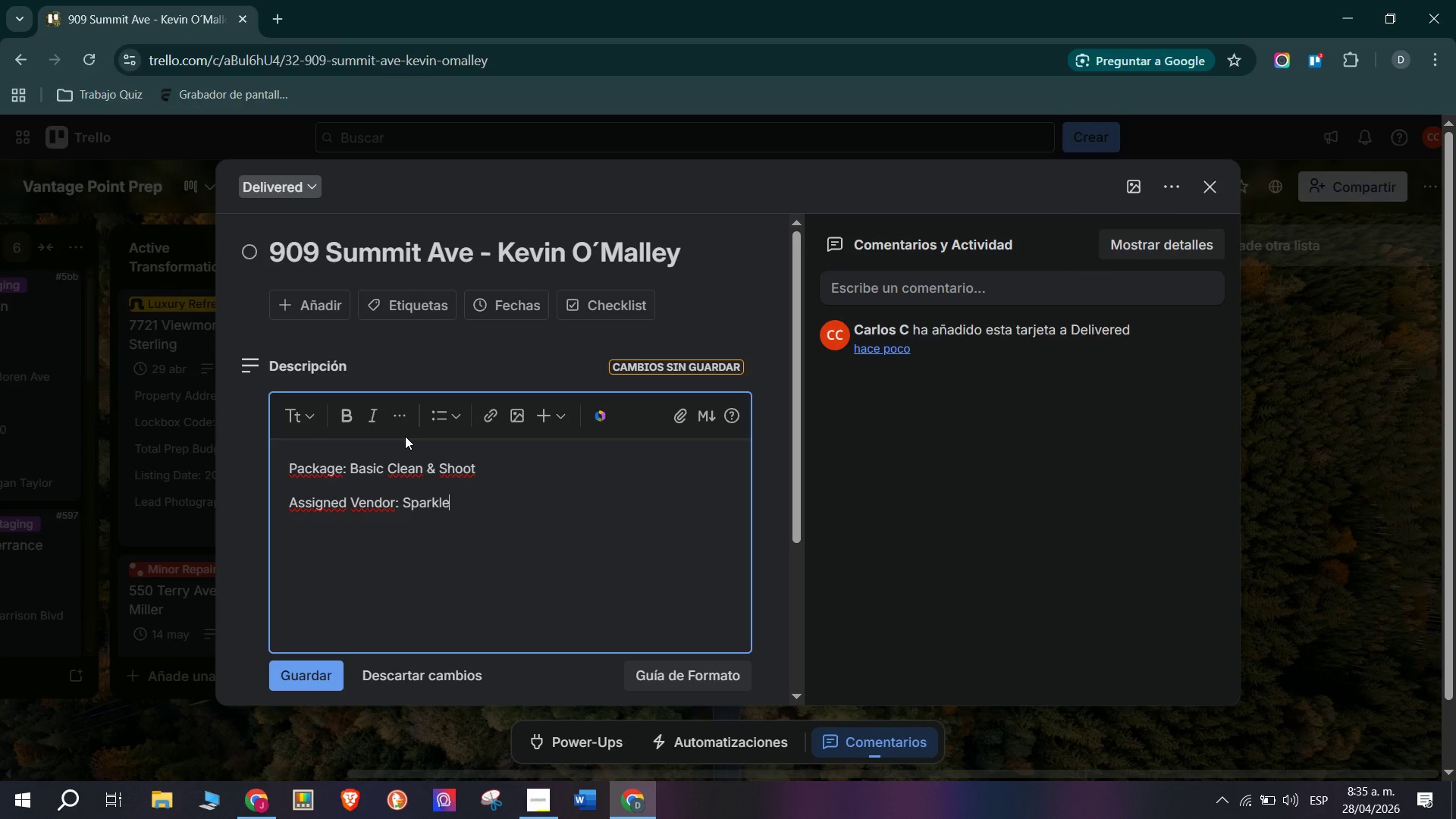 
type( Cleann)
key(Backspace)
type(ers)
 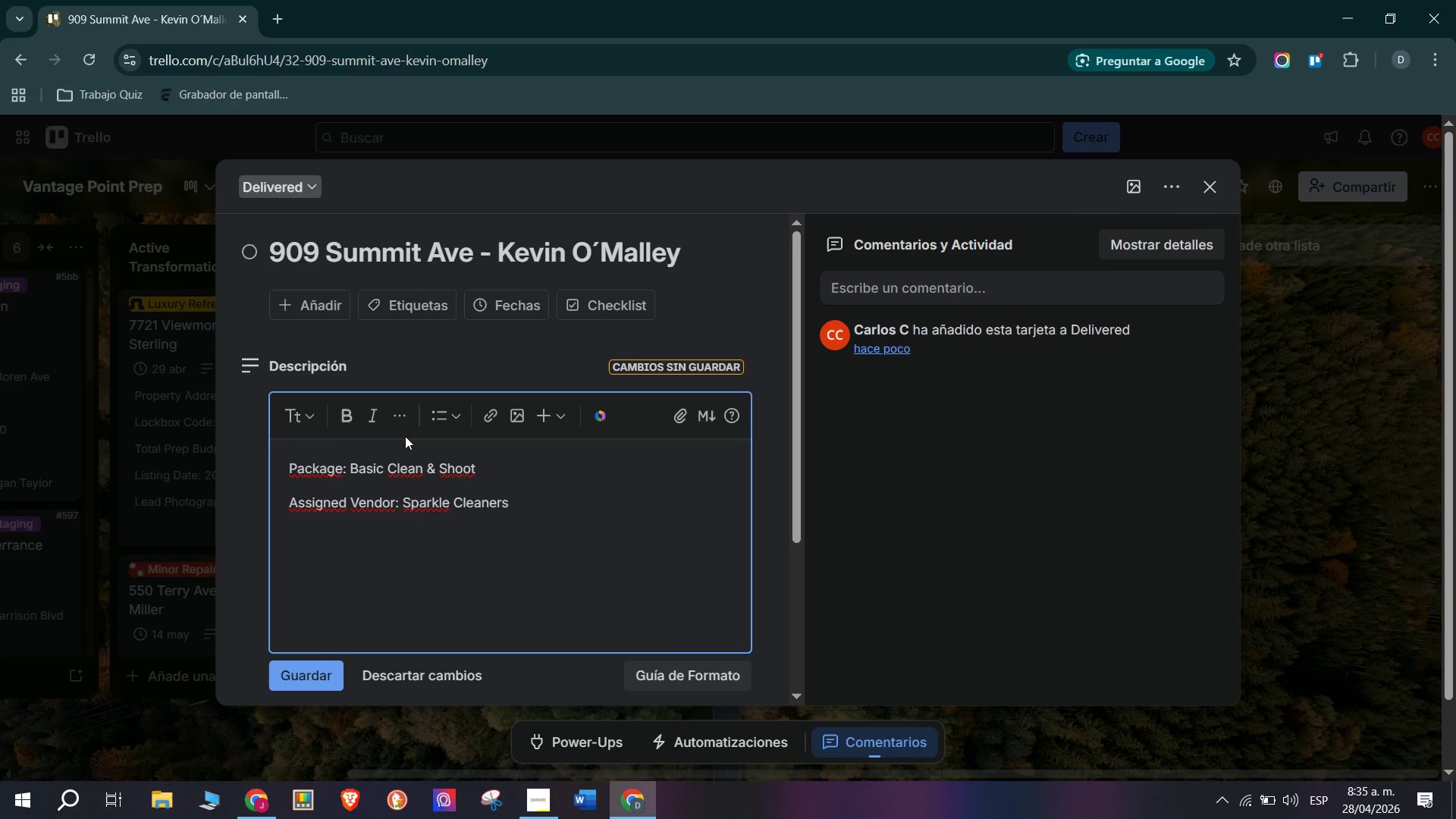 
key(Enter)
 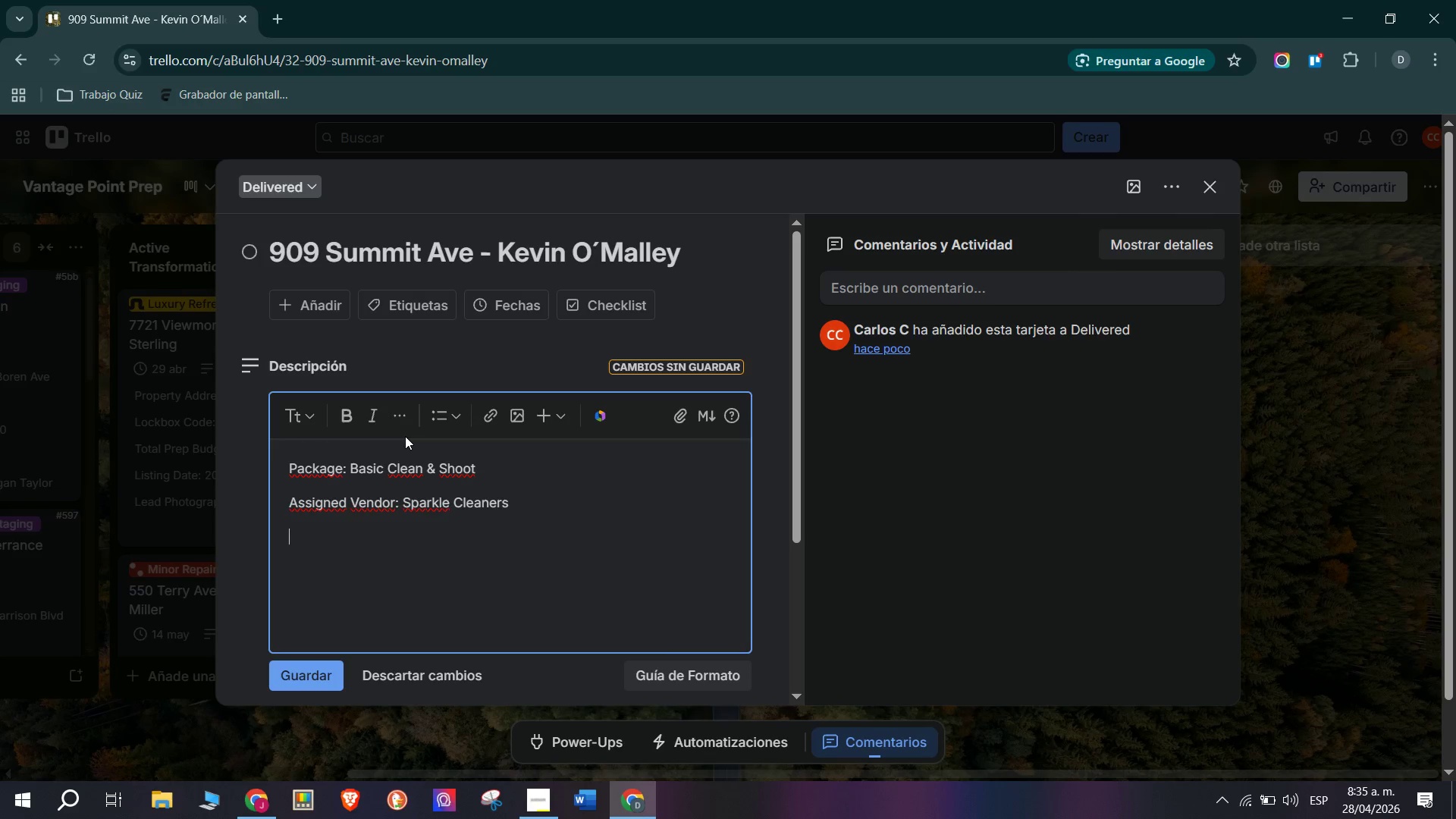 
type(Client> Kevin O;Mai)
key(Backspace)
type(lley)
 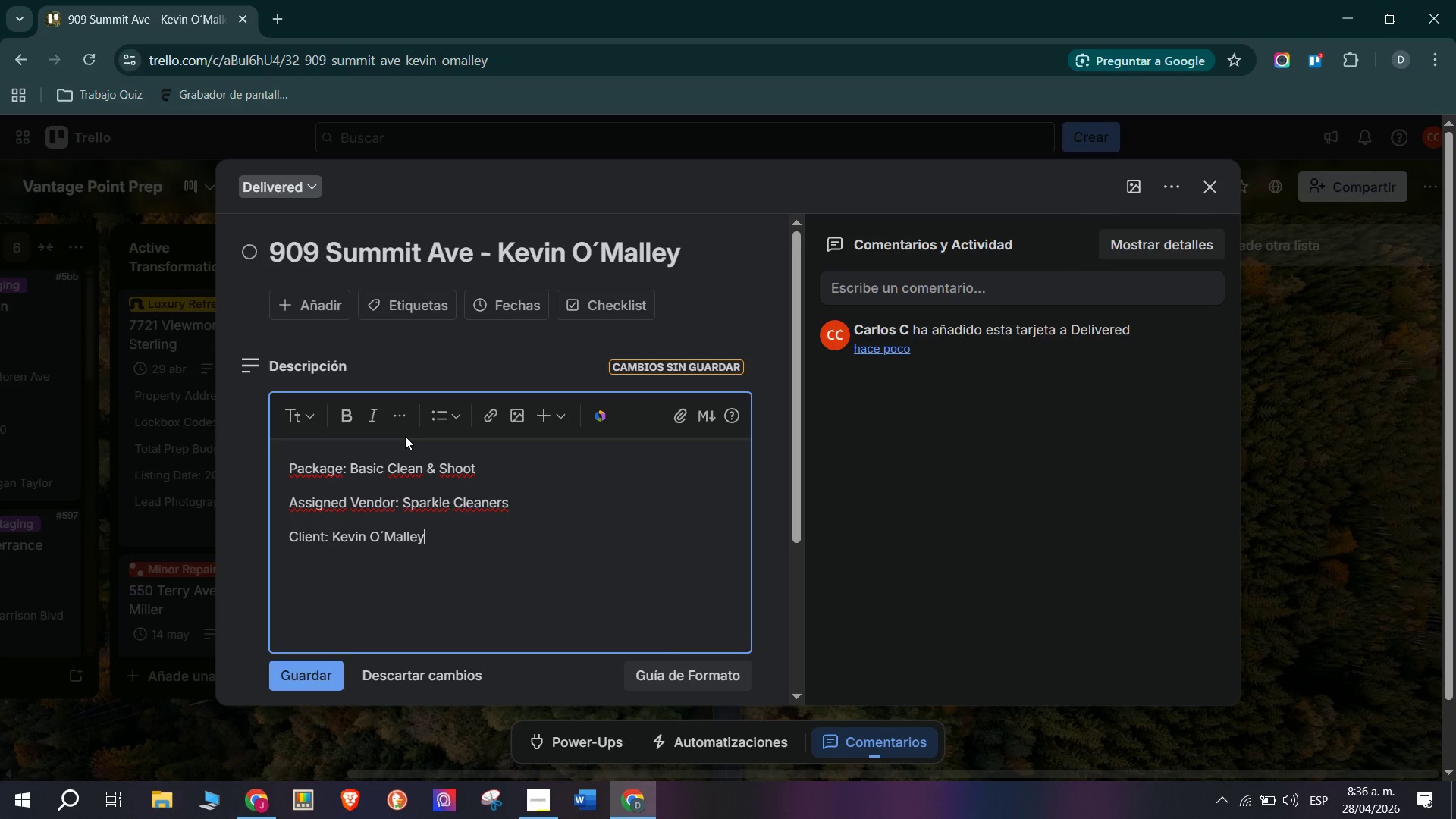 
key(Enter)
 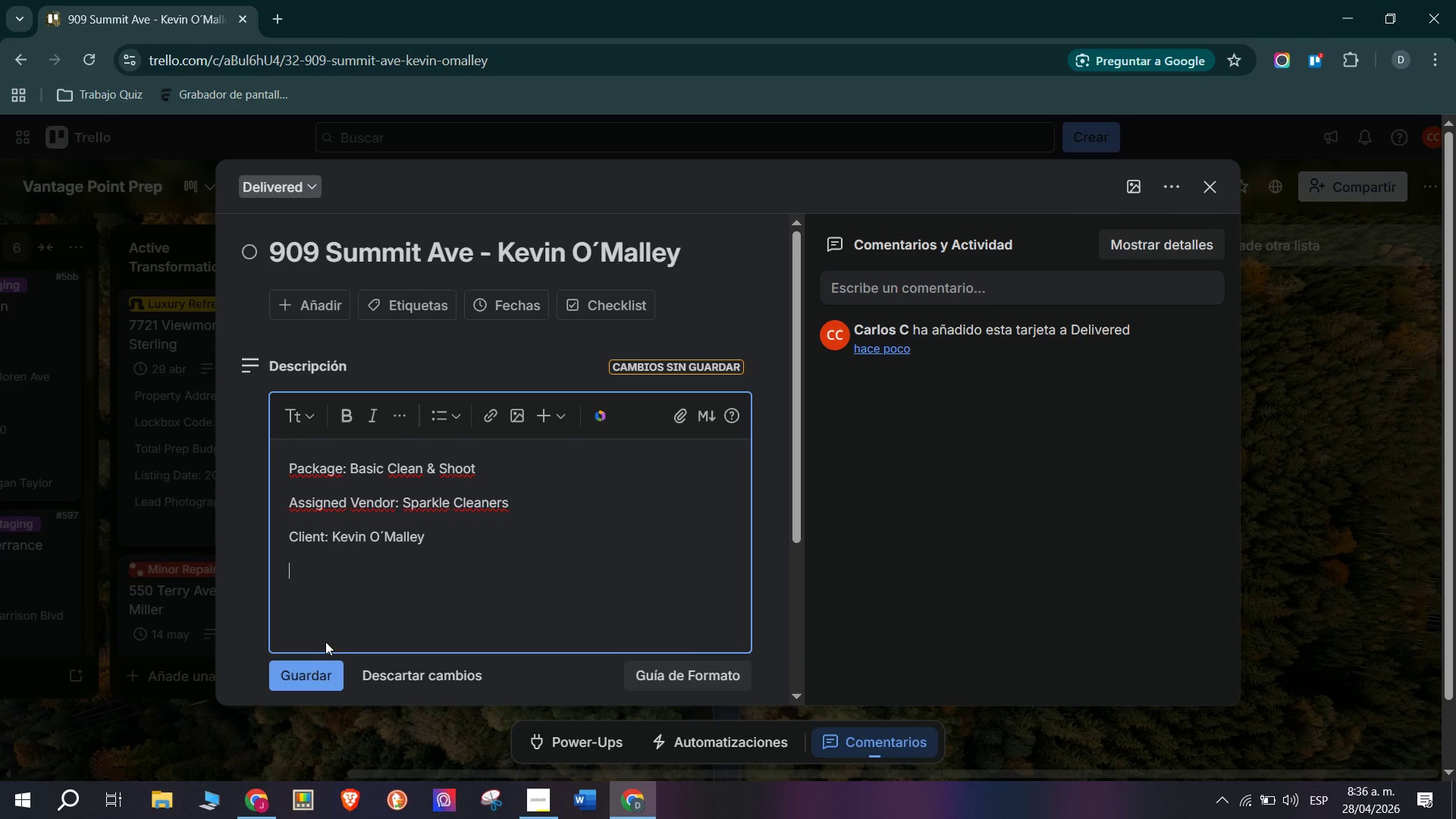 
key(Enter)
 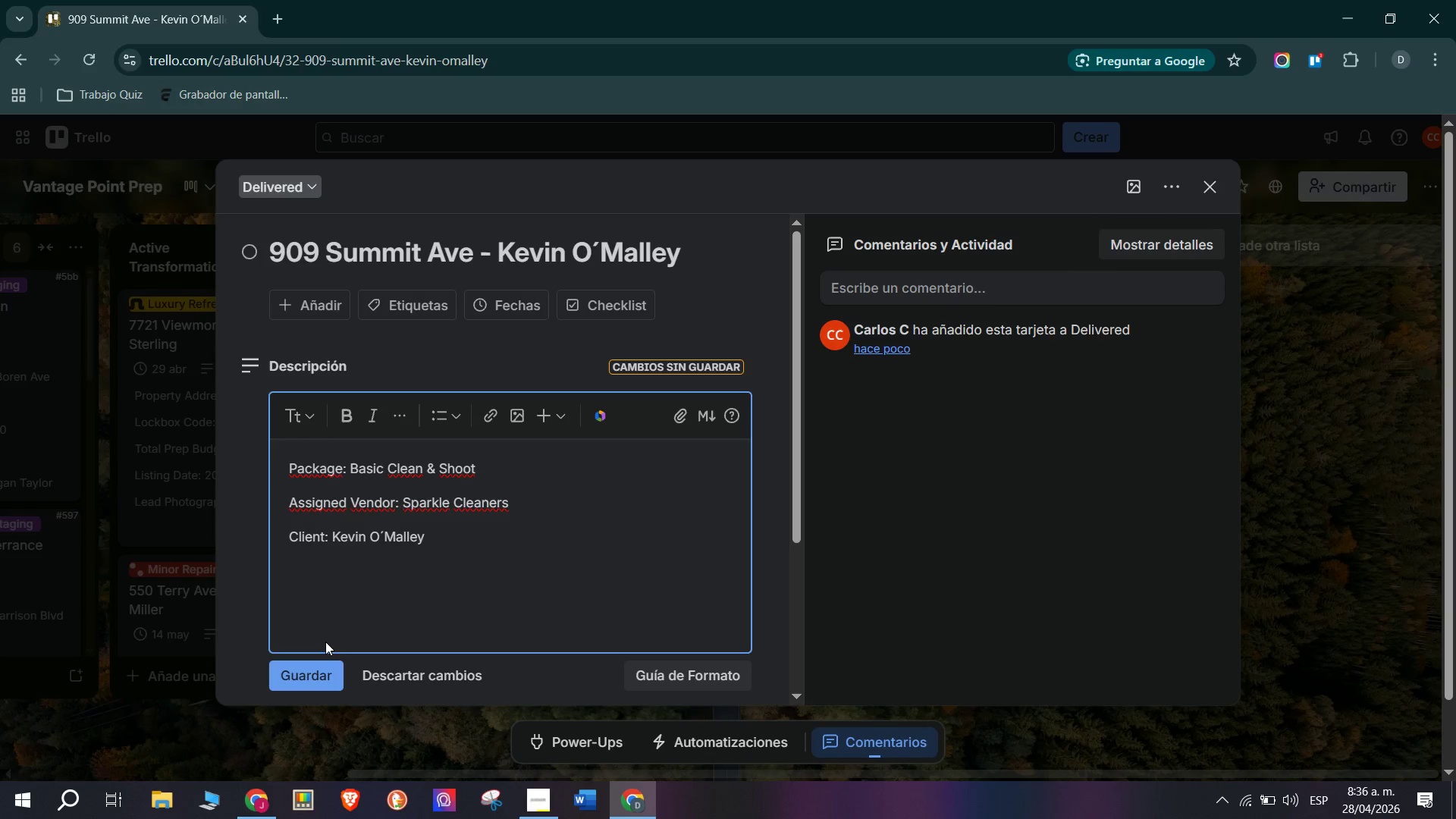 
type(Delivered - April 26, 2026. Sparkle Cleaners = Jordan Smith. Budget )
key(Backspace)
type(> $1500)
key(Backspace)
key(Backspace)
key(Backspace)
type(,500. On time, under bug)
key(Backspace)
type(dget. 22MLS photos uploaded. Agent reportd )
key(Backspace)
key(Backspace)
type(ed 3 showing requests within 24 hours of listing)
 